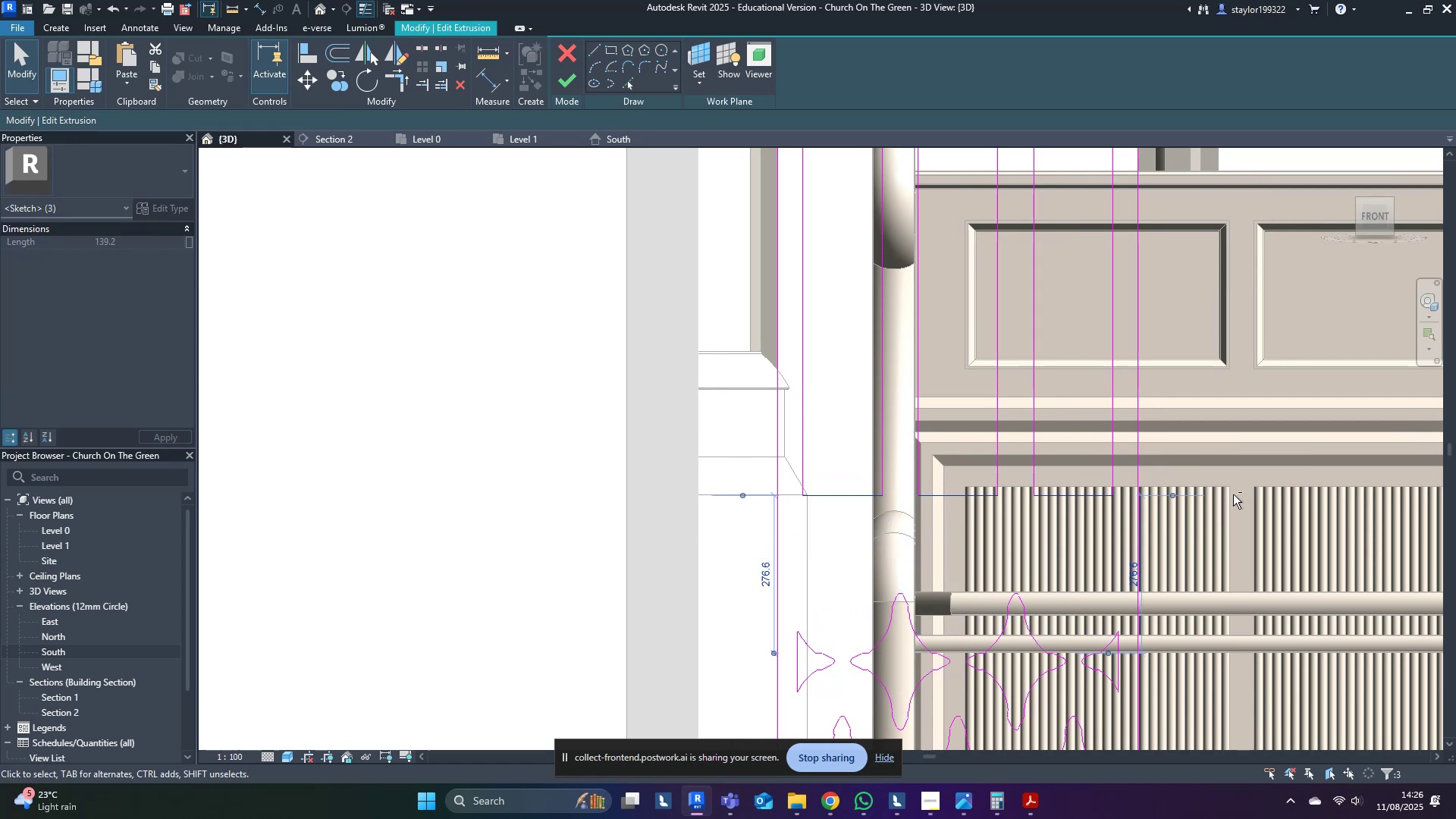 
key(Shift+ArrowDown)
 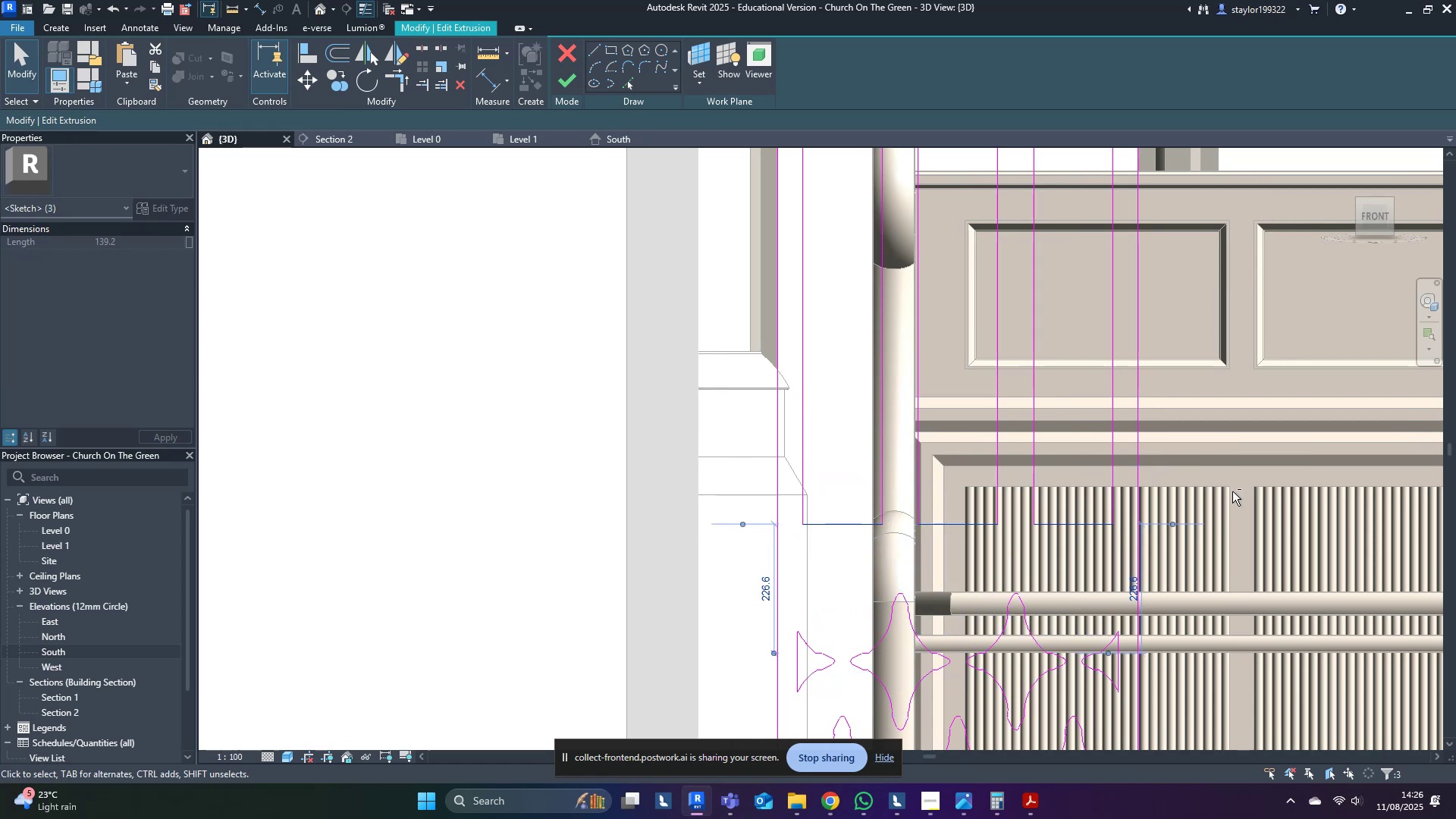 
key(Shift+ArrowDown)
 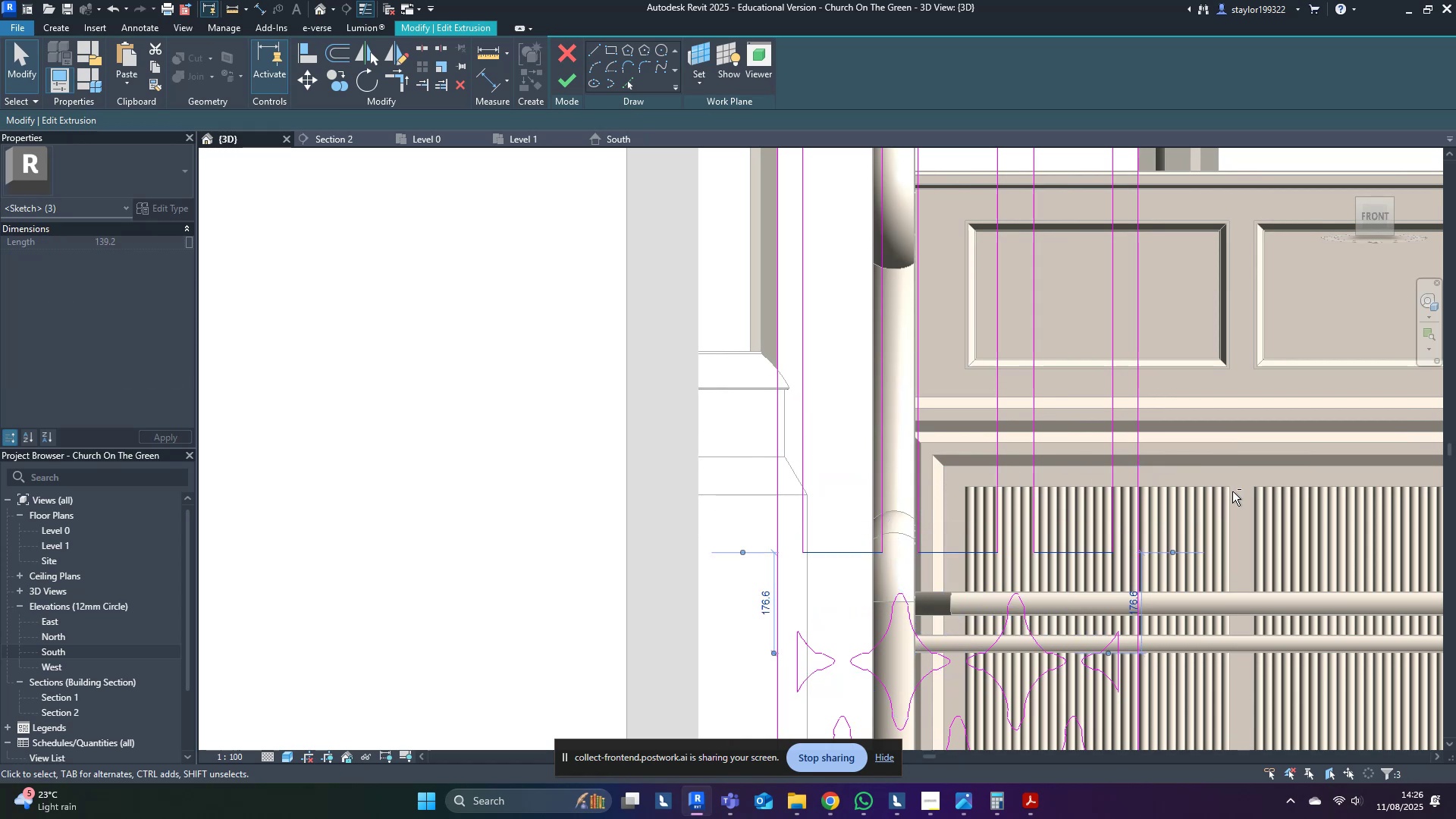 
key(Shift+ArrowDown)
 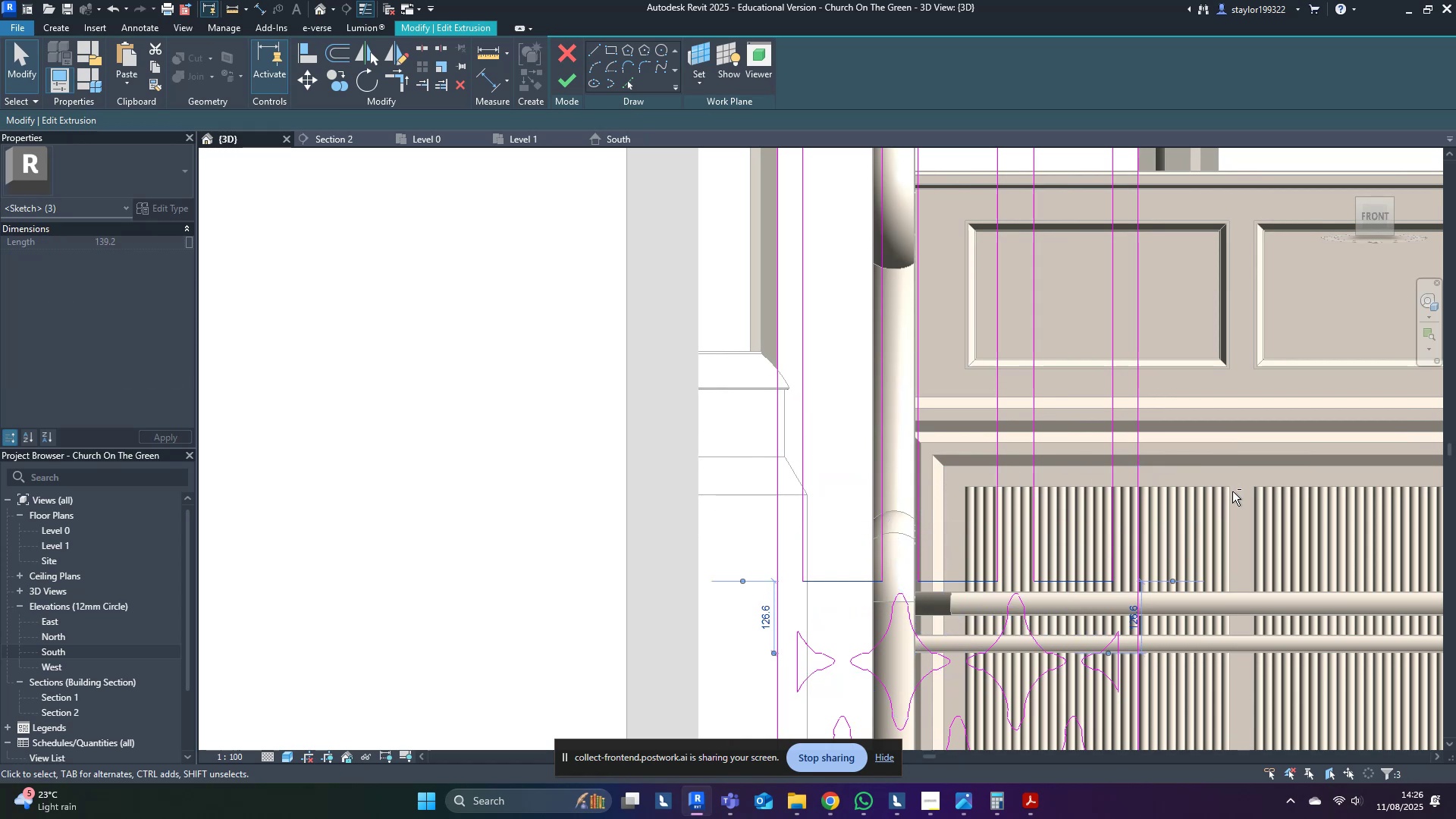 
key(ArrowDown)
 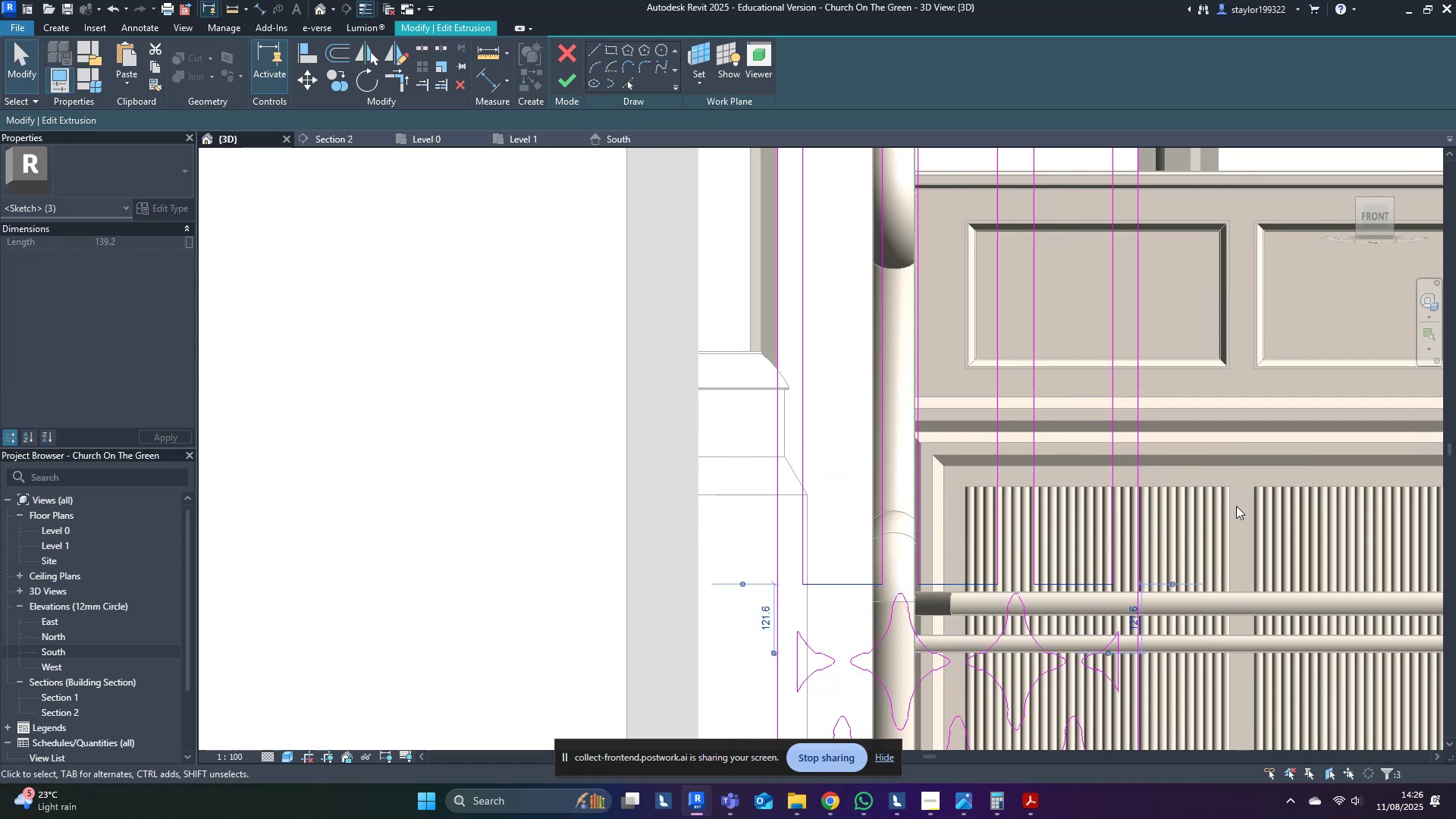 
left_click([1241, 563])
 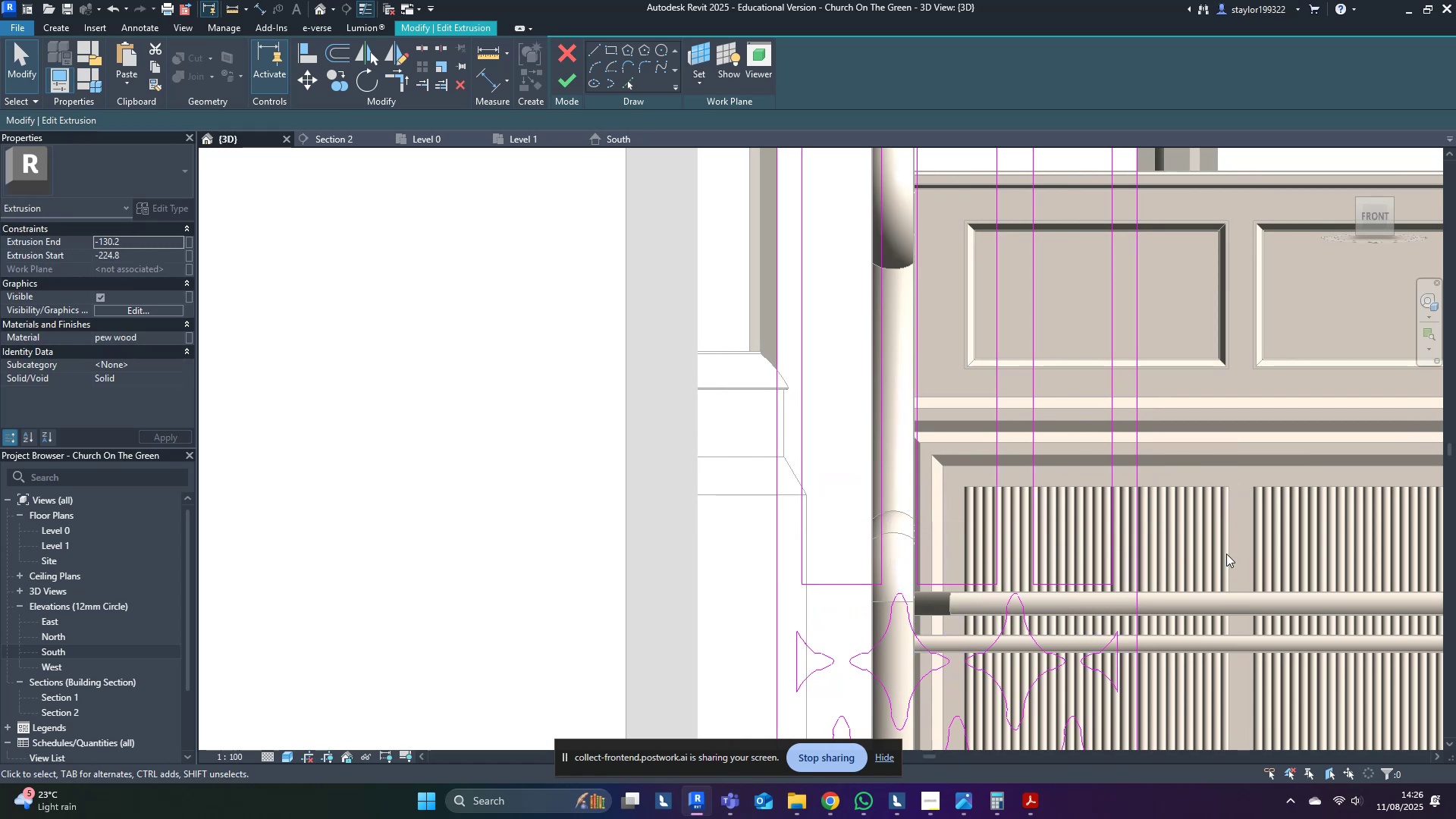 
scroll: coordinate [1175, 536], scroll_direction: down, amount: 7.0
 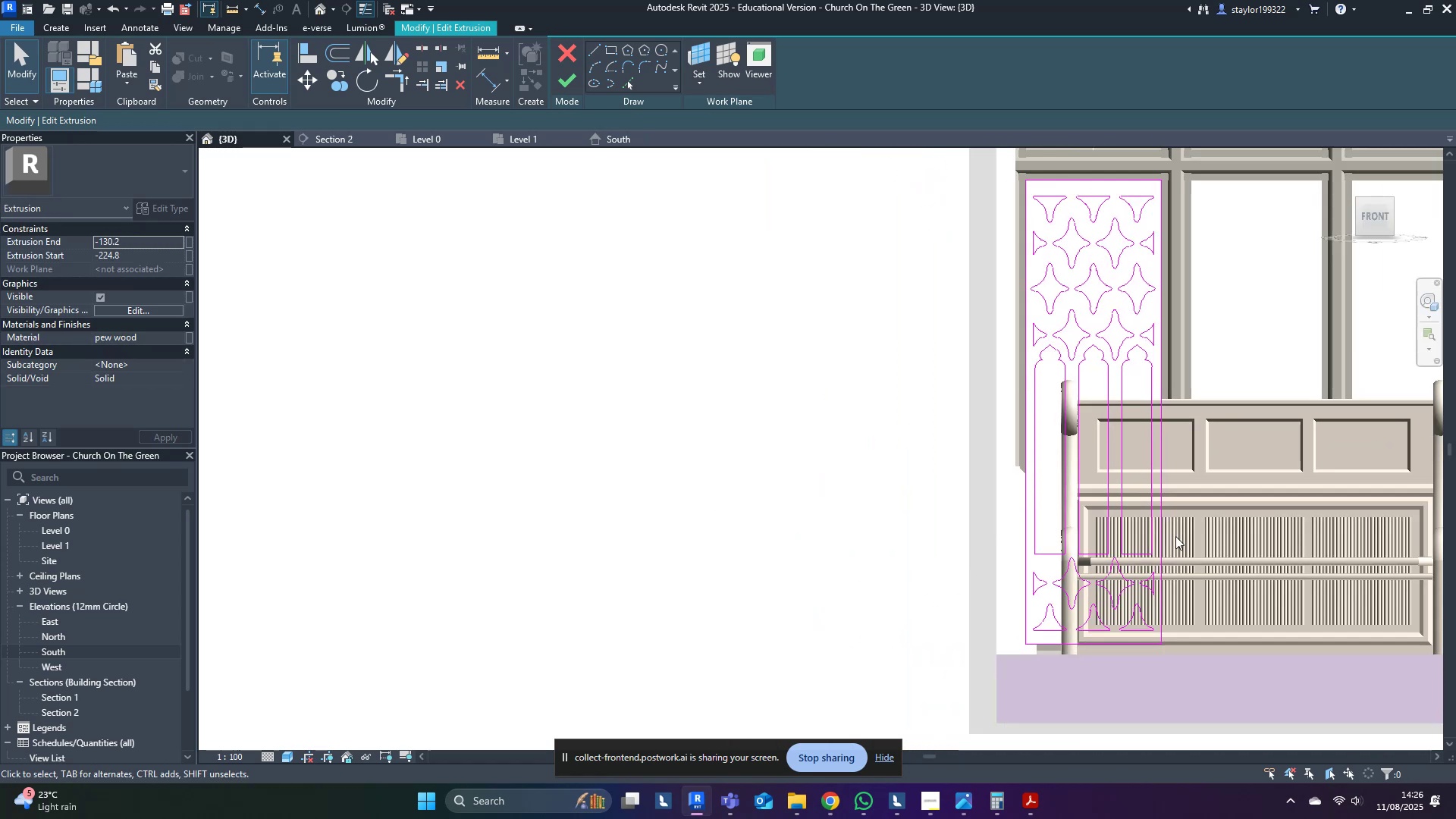 
type(sd)
 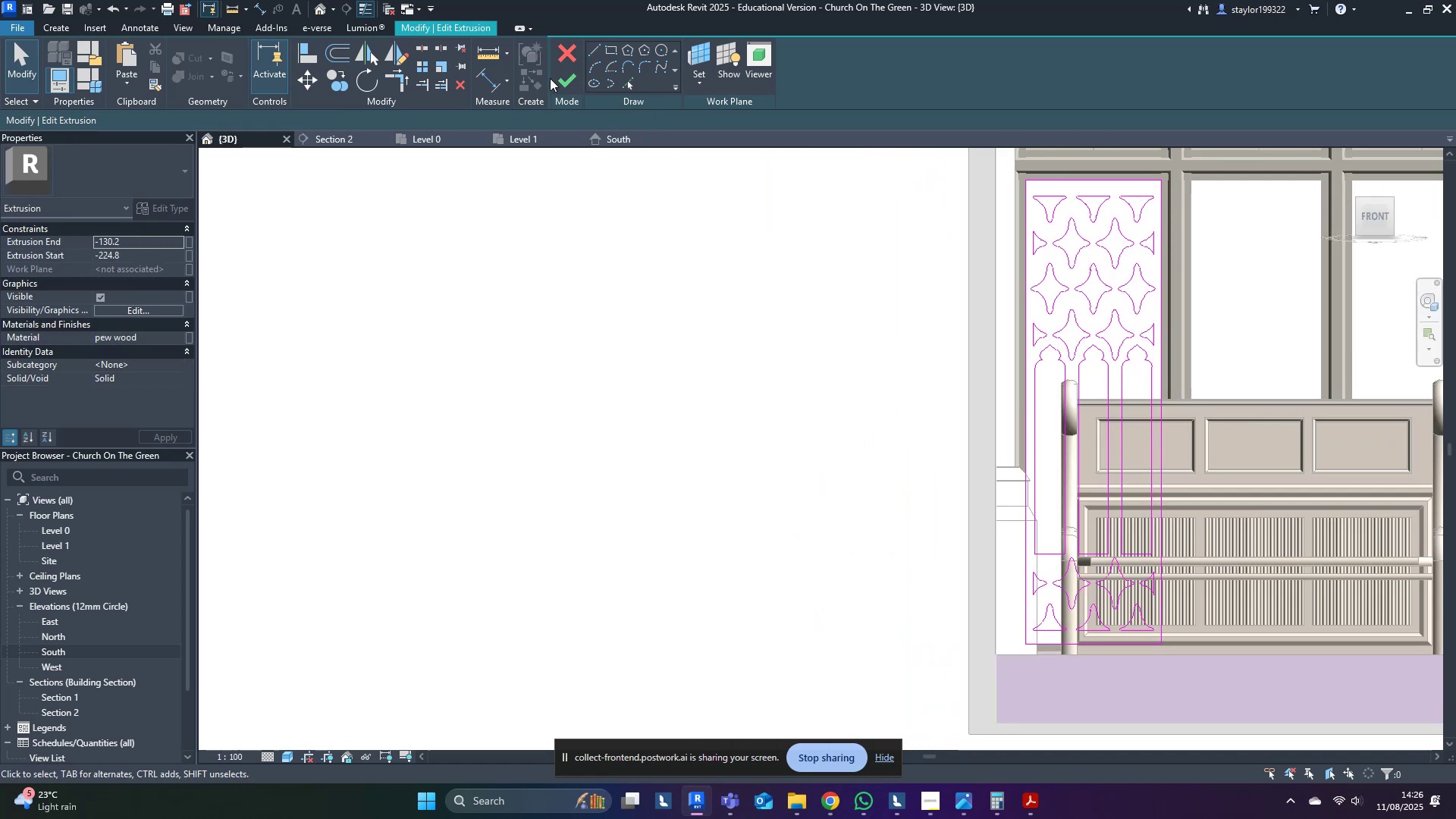 
double_click([563, 83])
 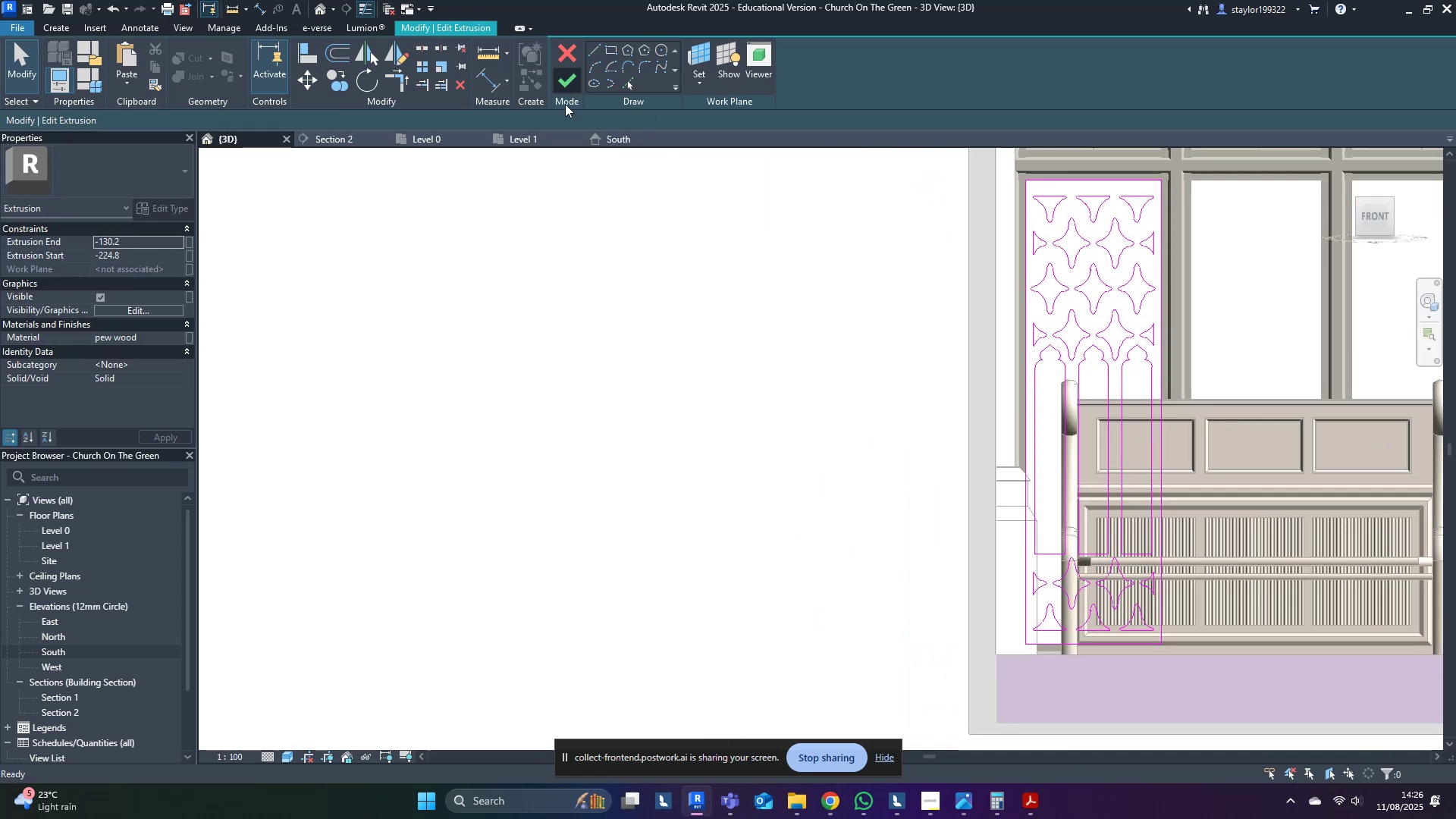 
left_click_drag(start_coordinate=[639, 338], to_coordinate=[645, 345])
 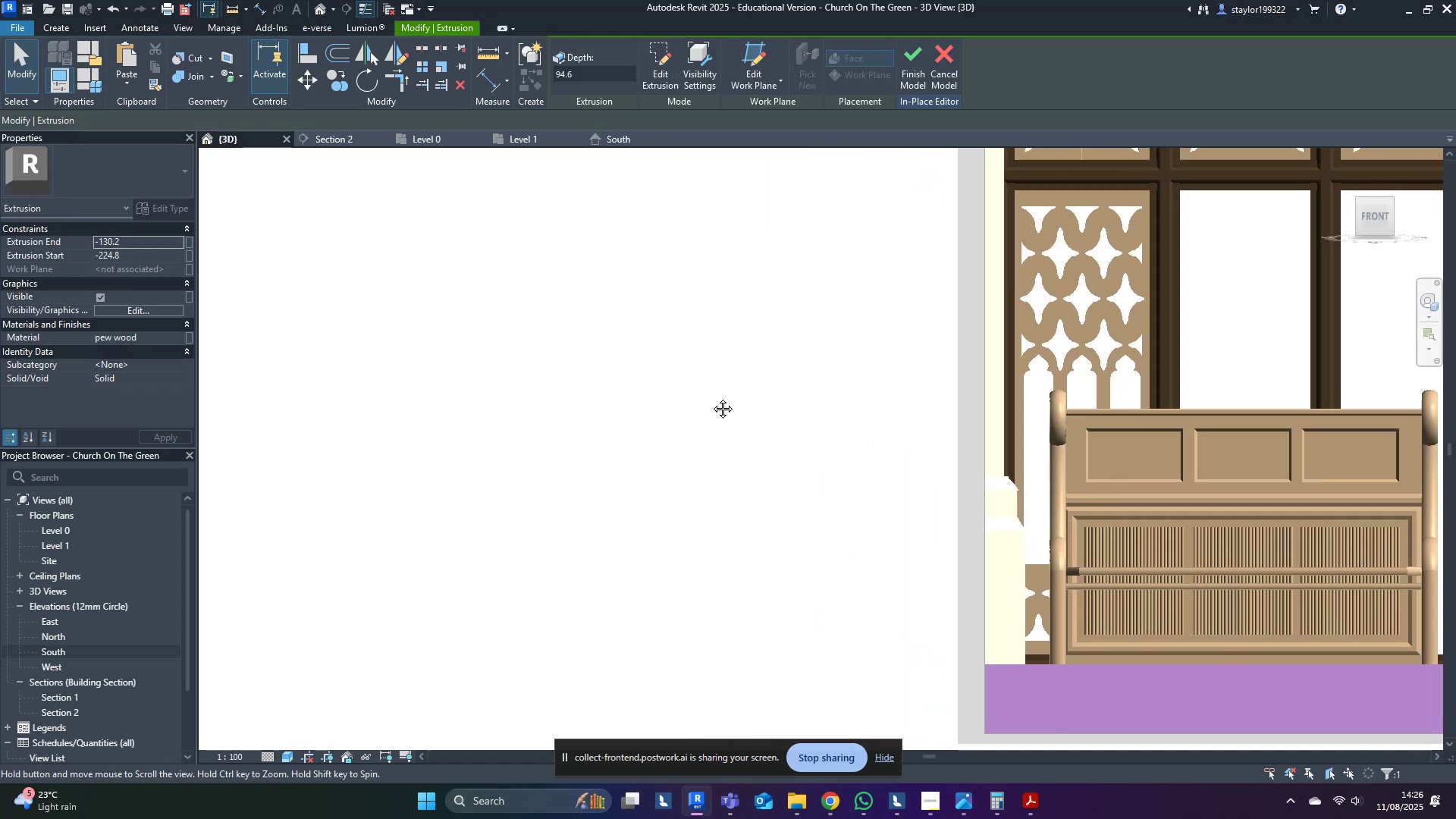 
scroll: coordinate [543, 426], scroll_direction: down, amount: 3.0
 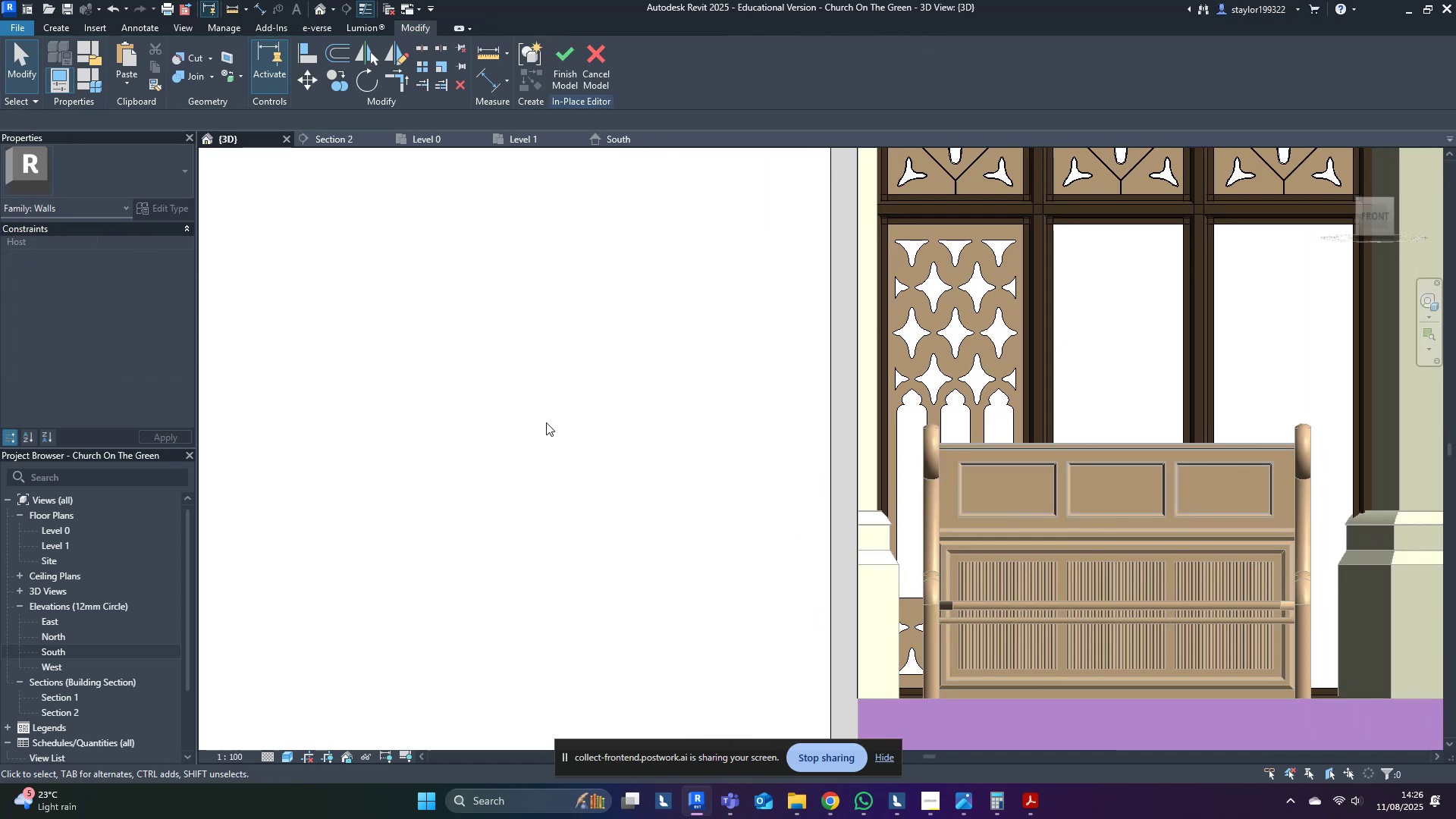 
hold_key(key=ShiftLeft, duration=0.33)
 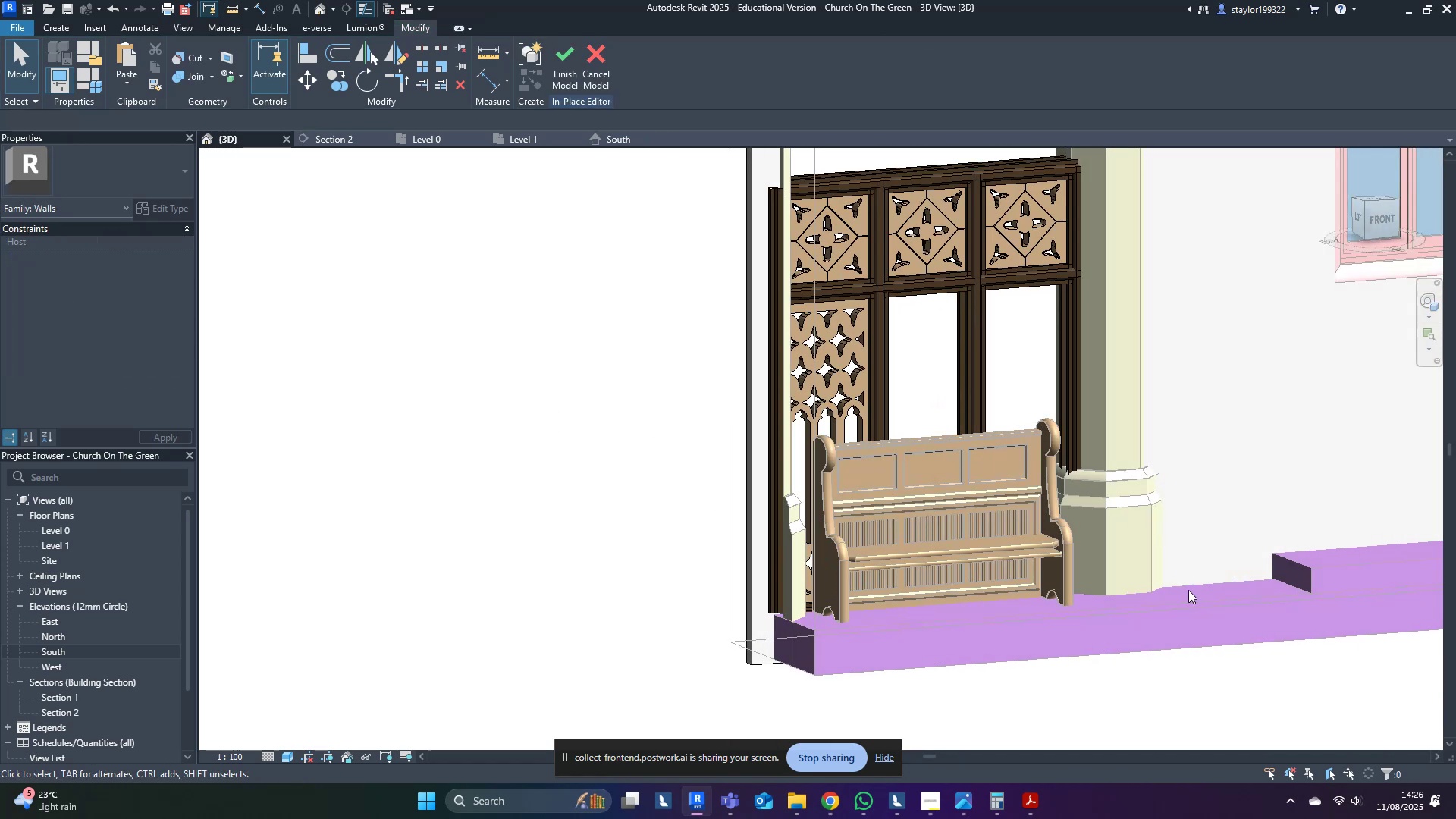 
hold_key(key=ControlLeft, duration=0.42)
 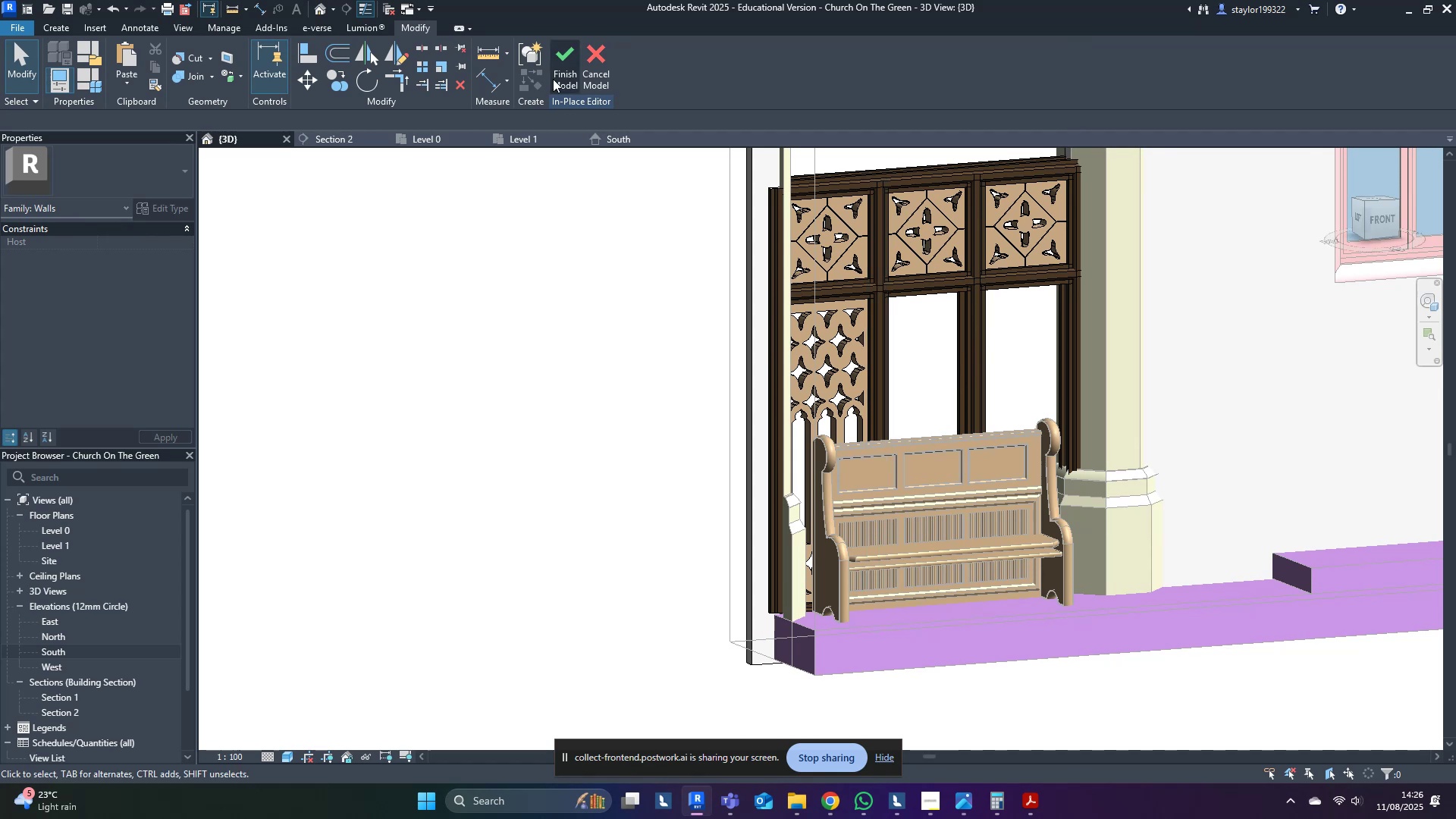 
left_click([557, 73])
 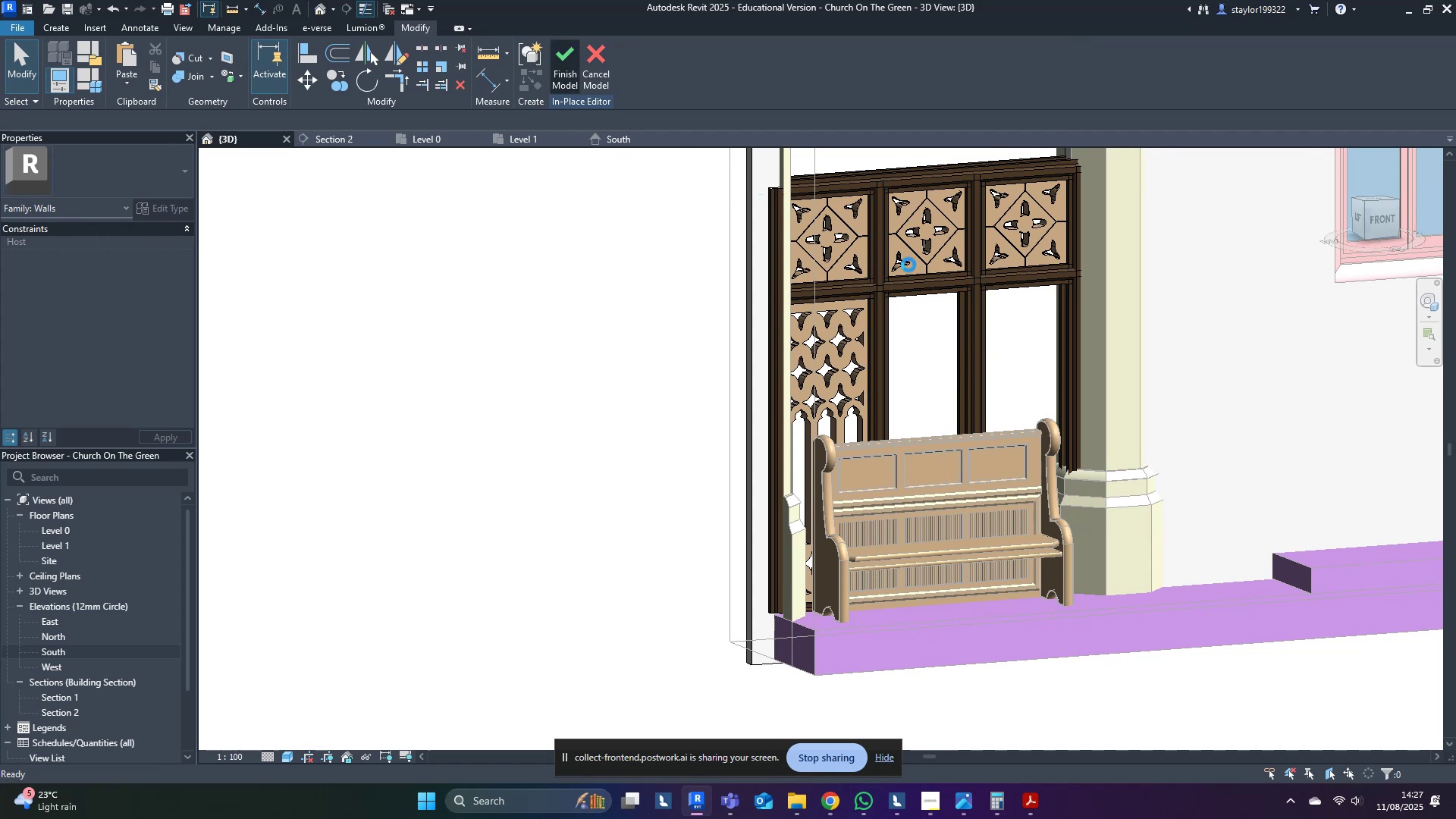 
wait(9.24)
 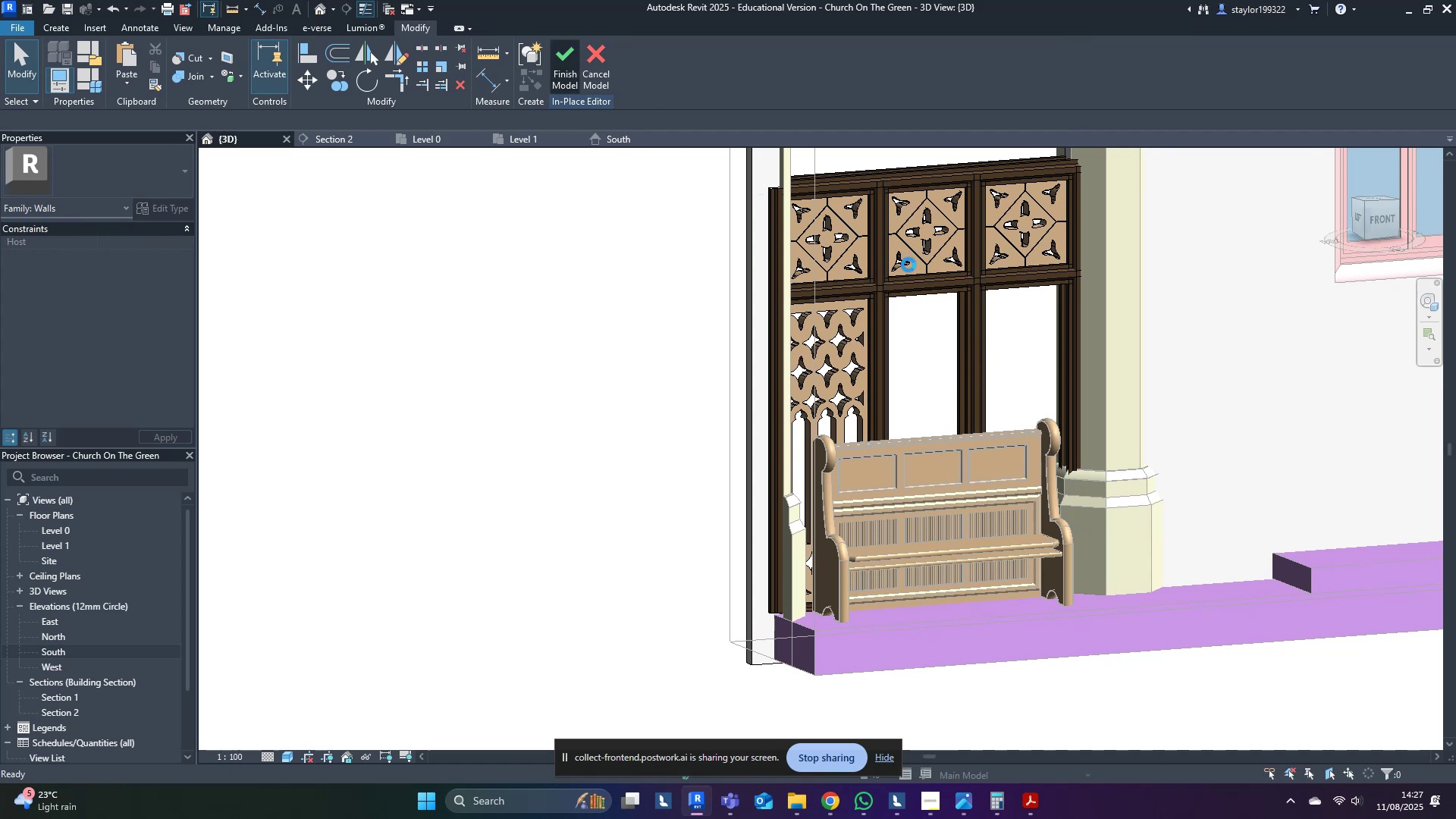 
key(Control+S)
 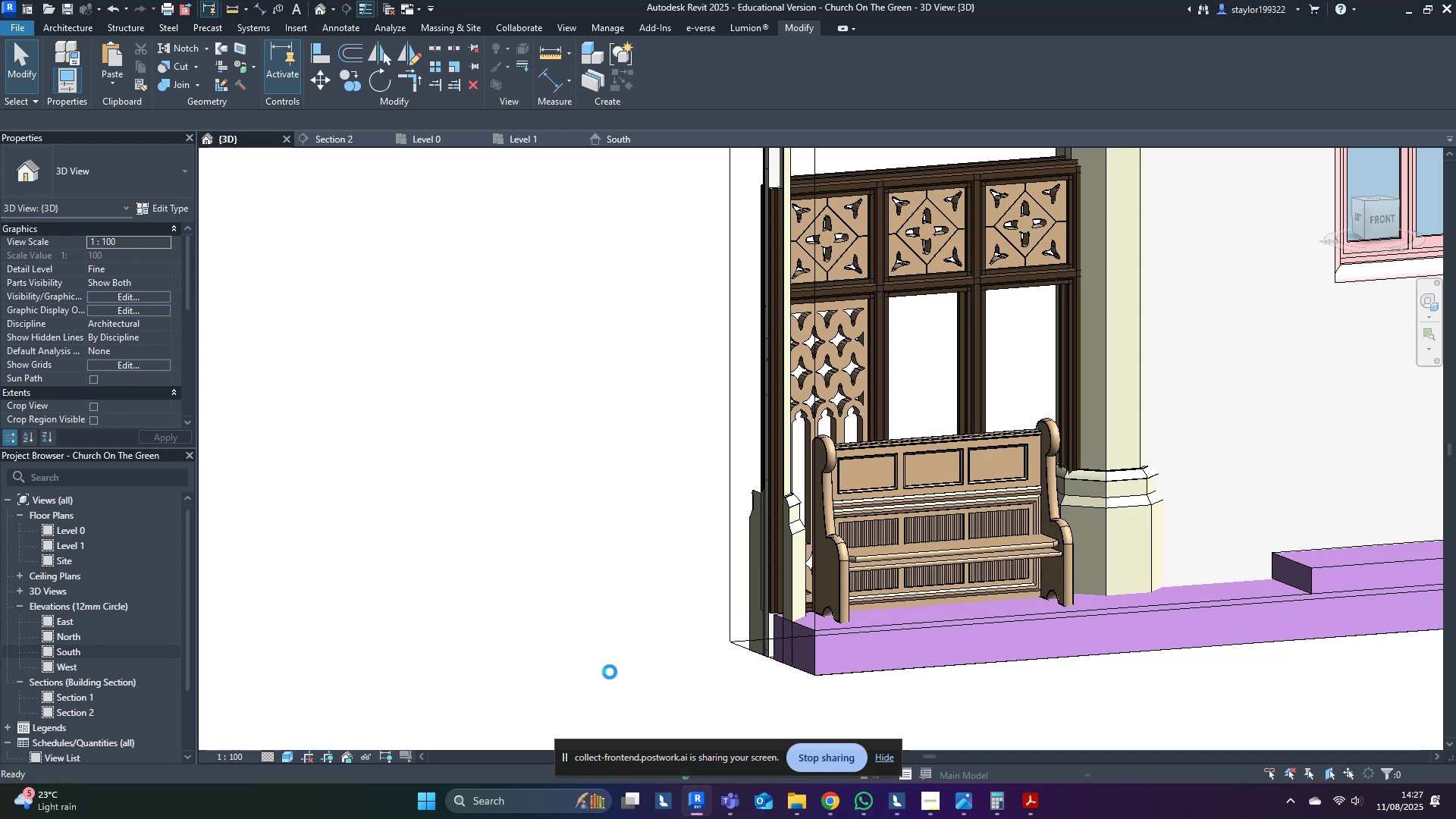 
left_click_drag(start_coordinate=[630, 752], to_coordinate=[951, 8])
 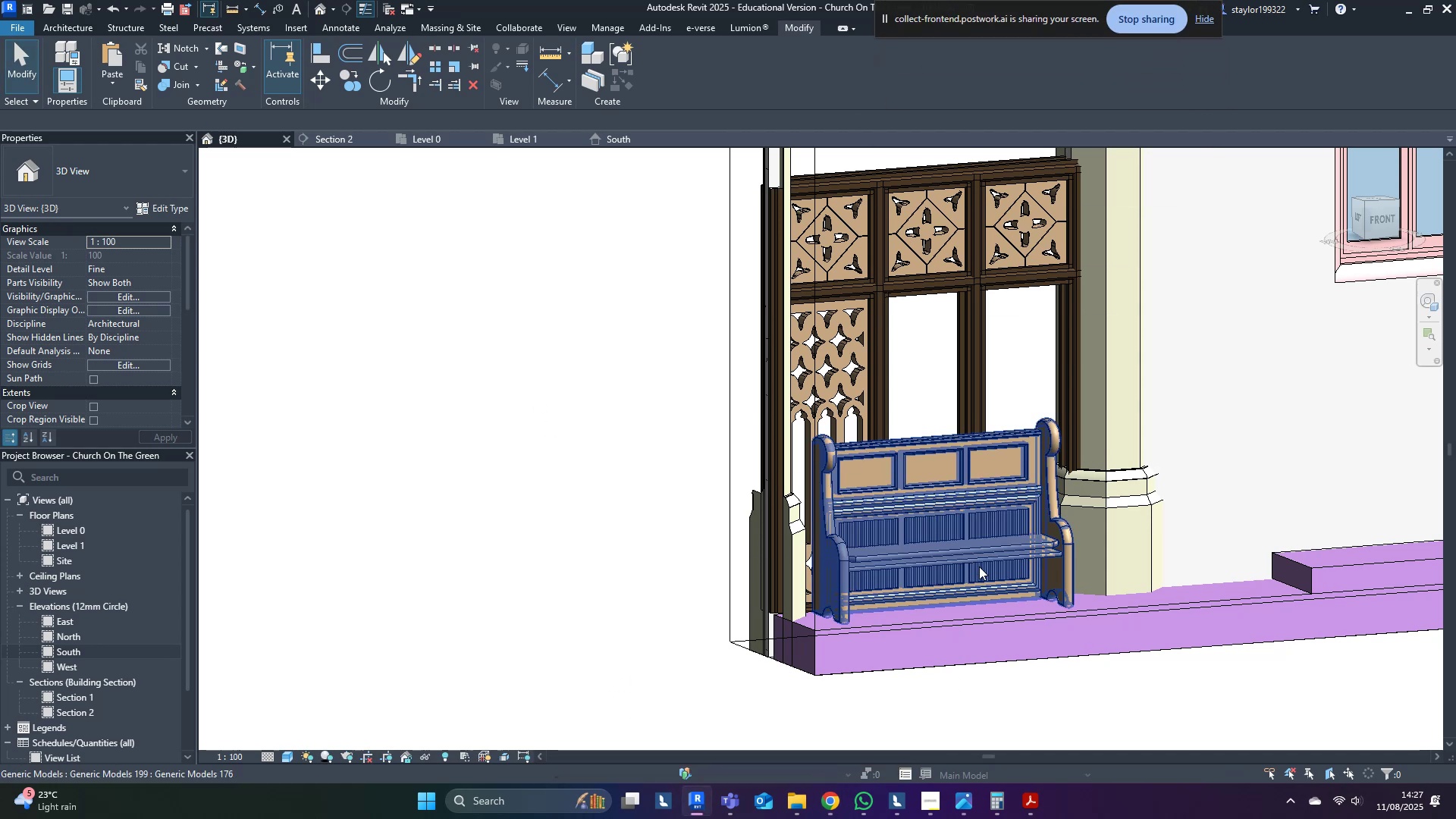 
left_click([802, 322])
 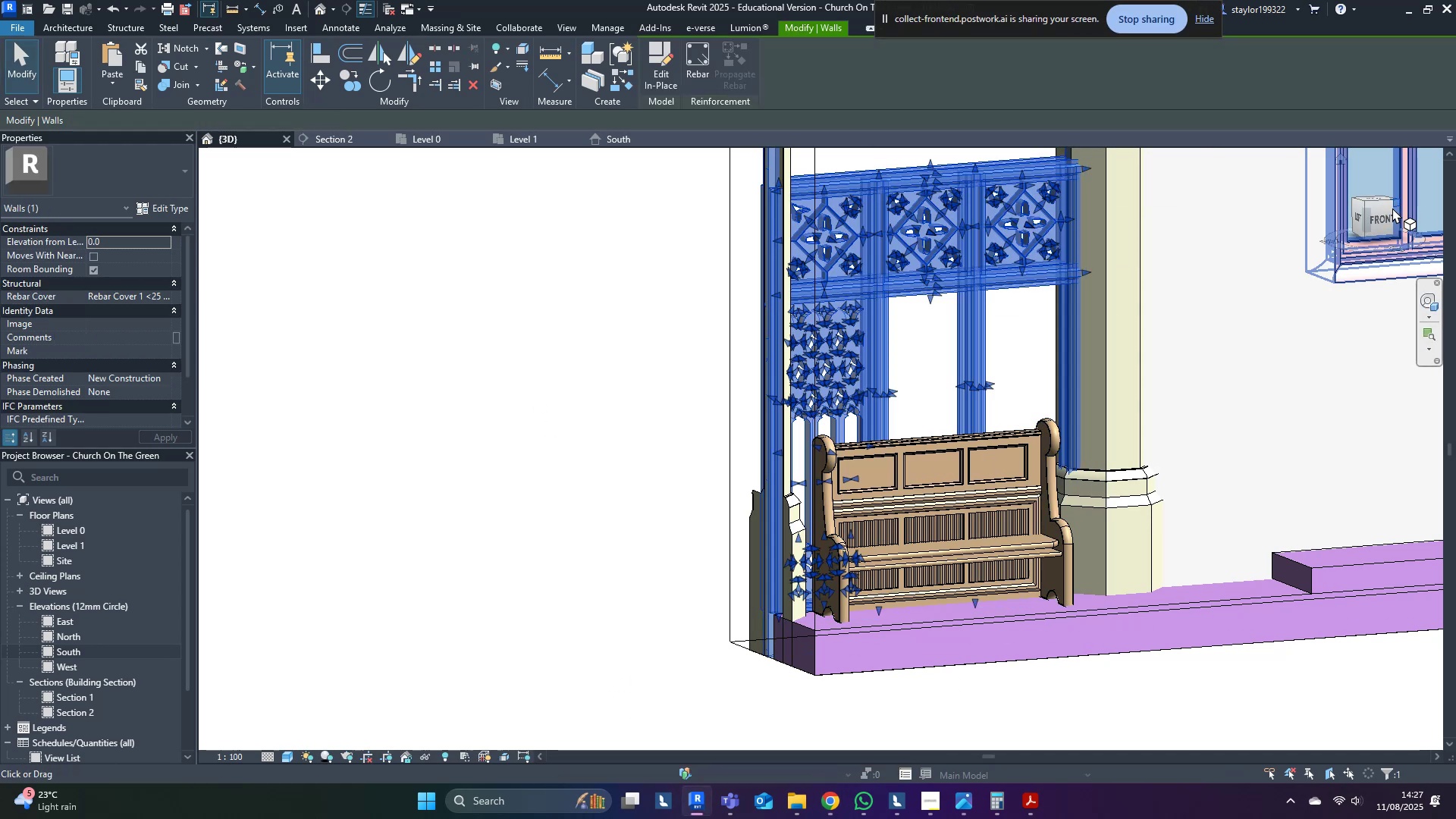 
type(hi)
 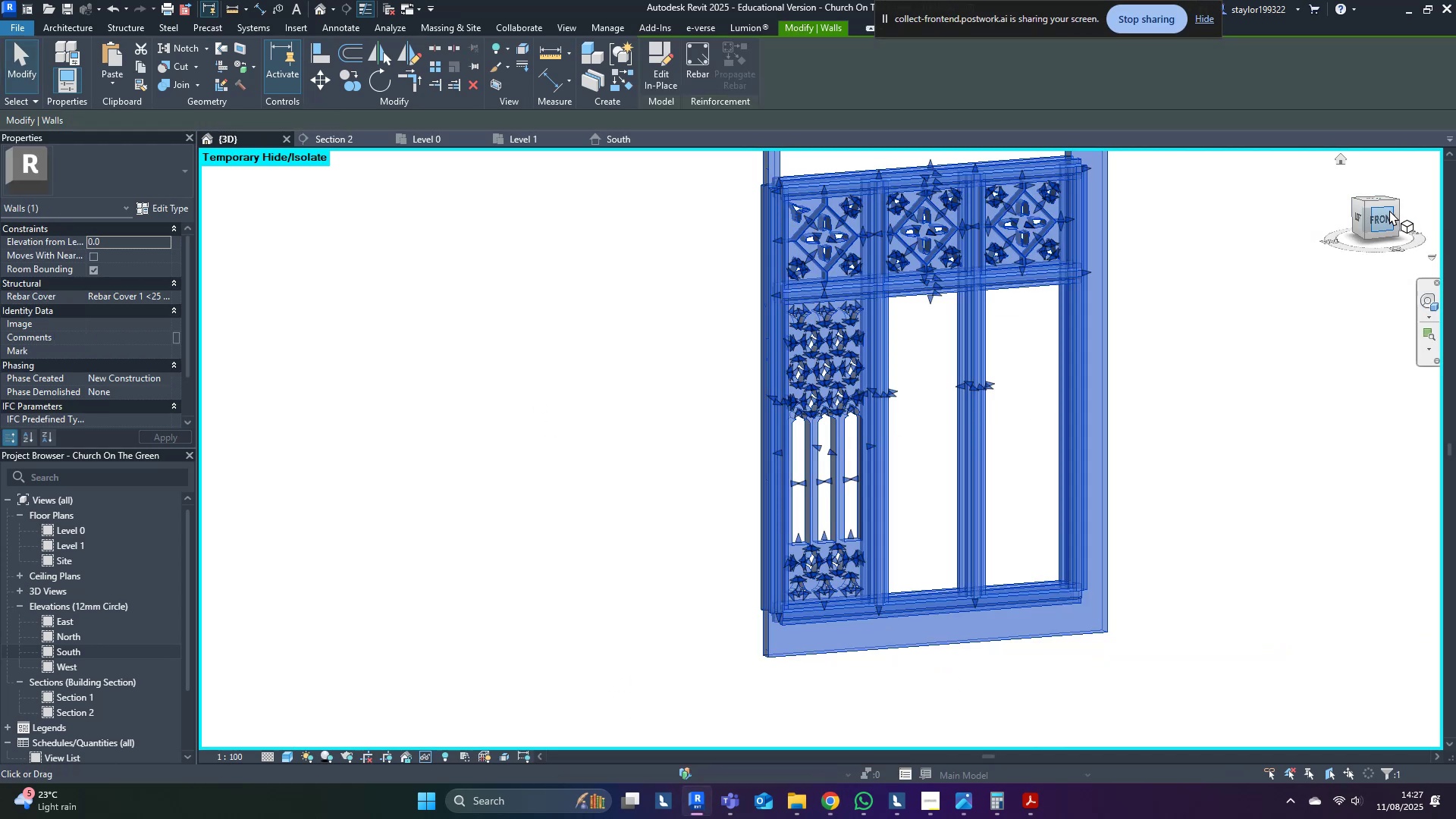 
left_click([1386, 213])
 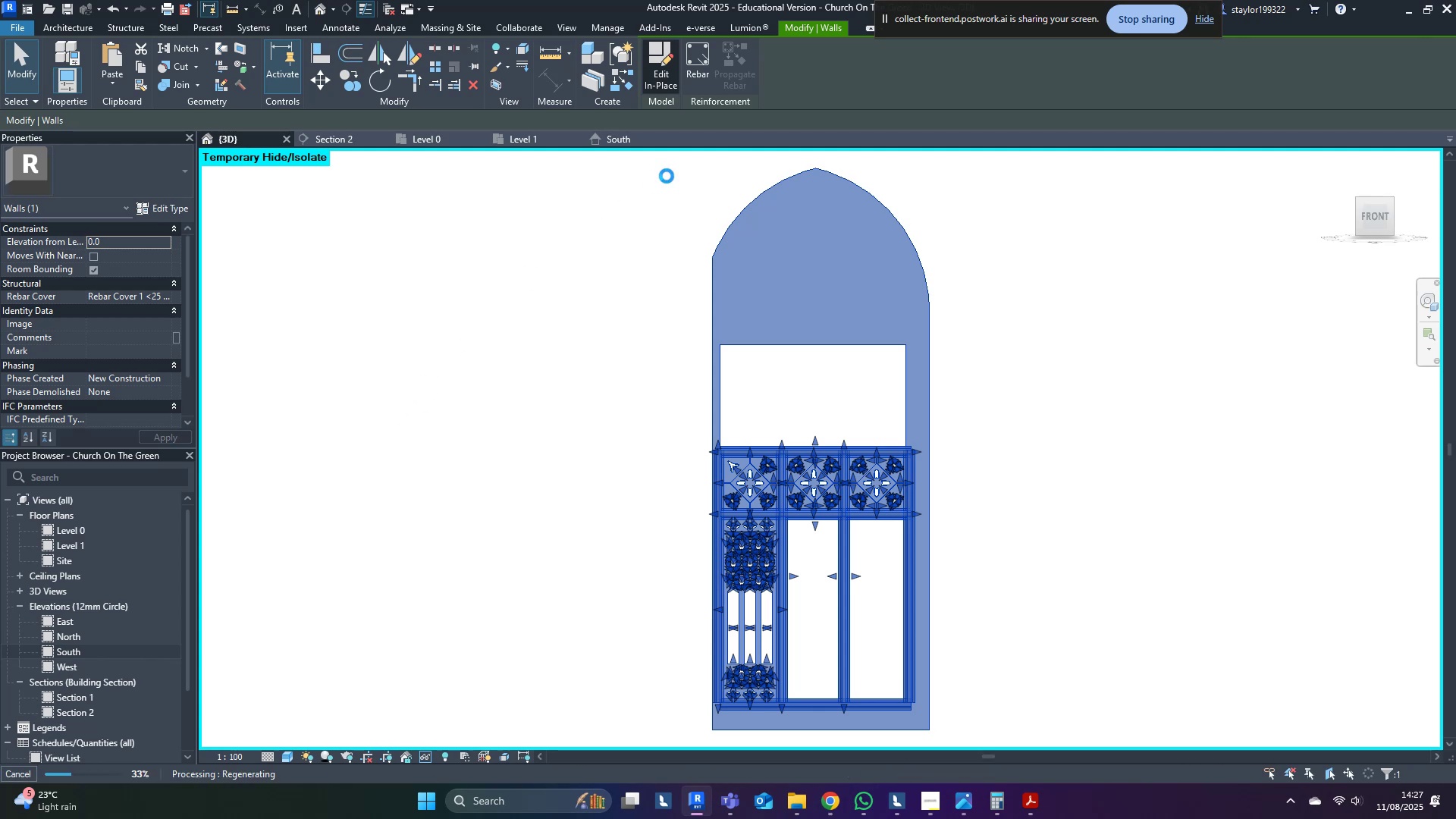 
wait(6.83)
 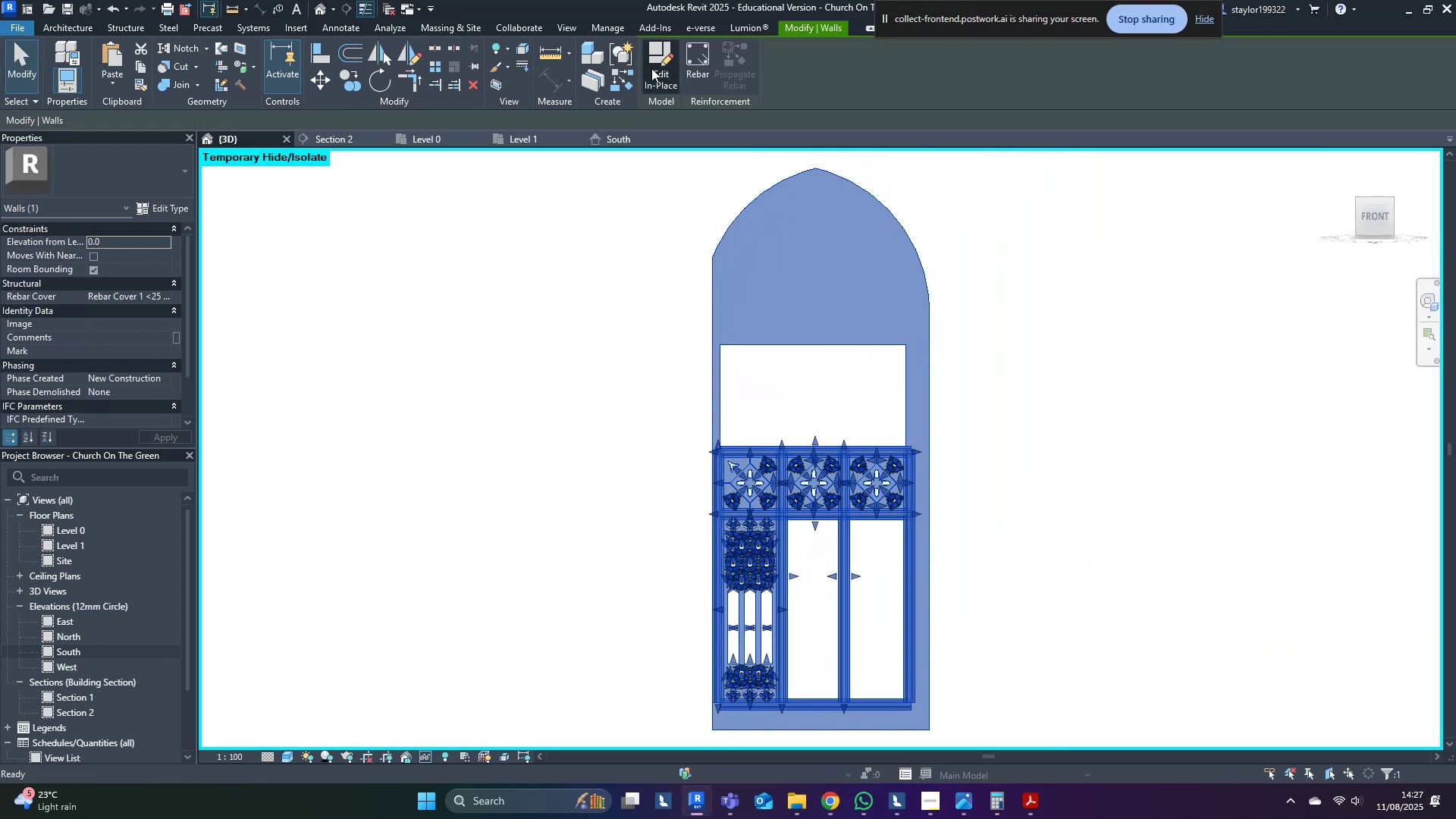 
scroll: coordinate [864, 304], scroll_direction: up, amount: 16.0
 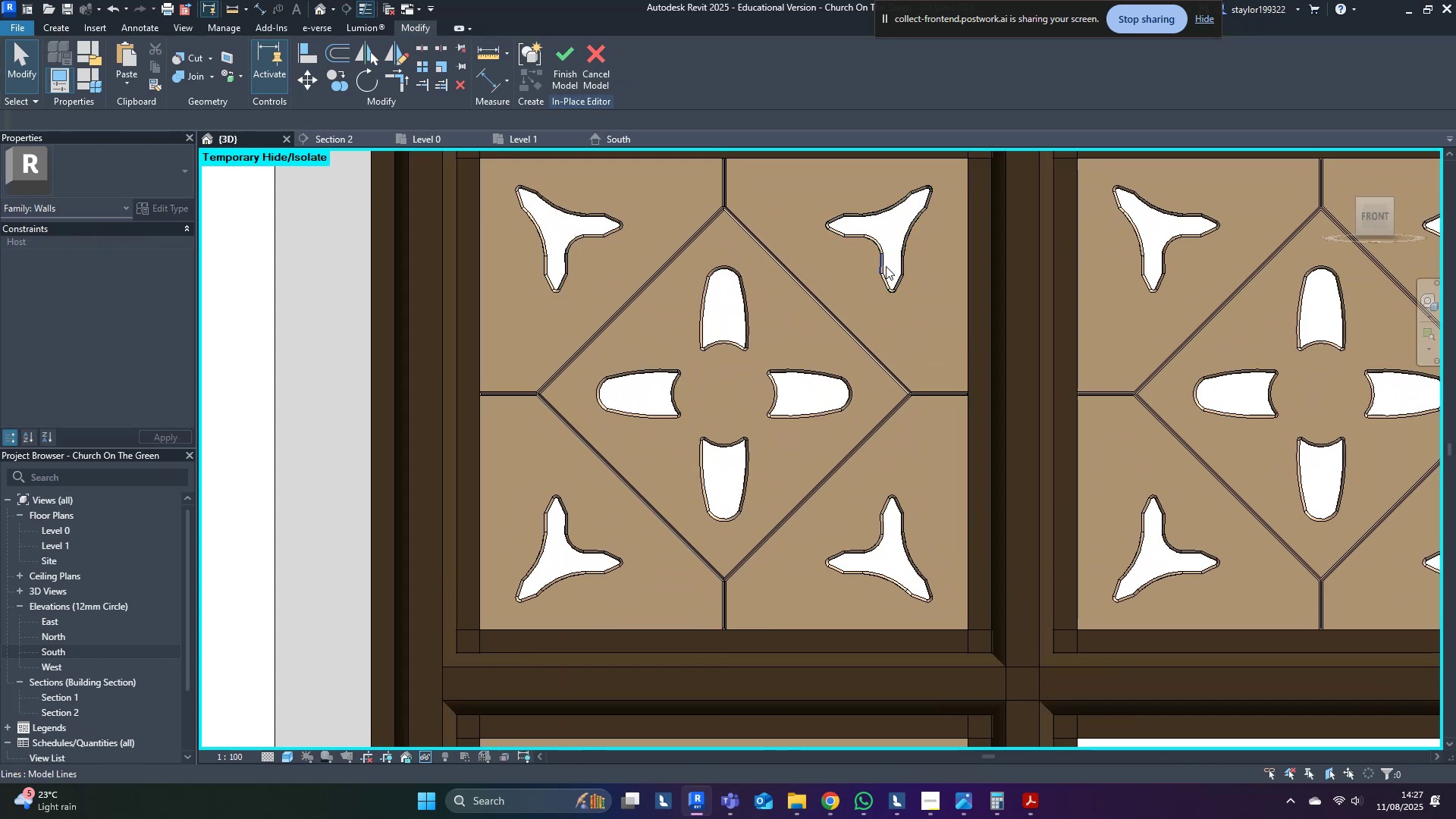 
left_click([886, 266])
 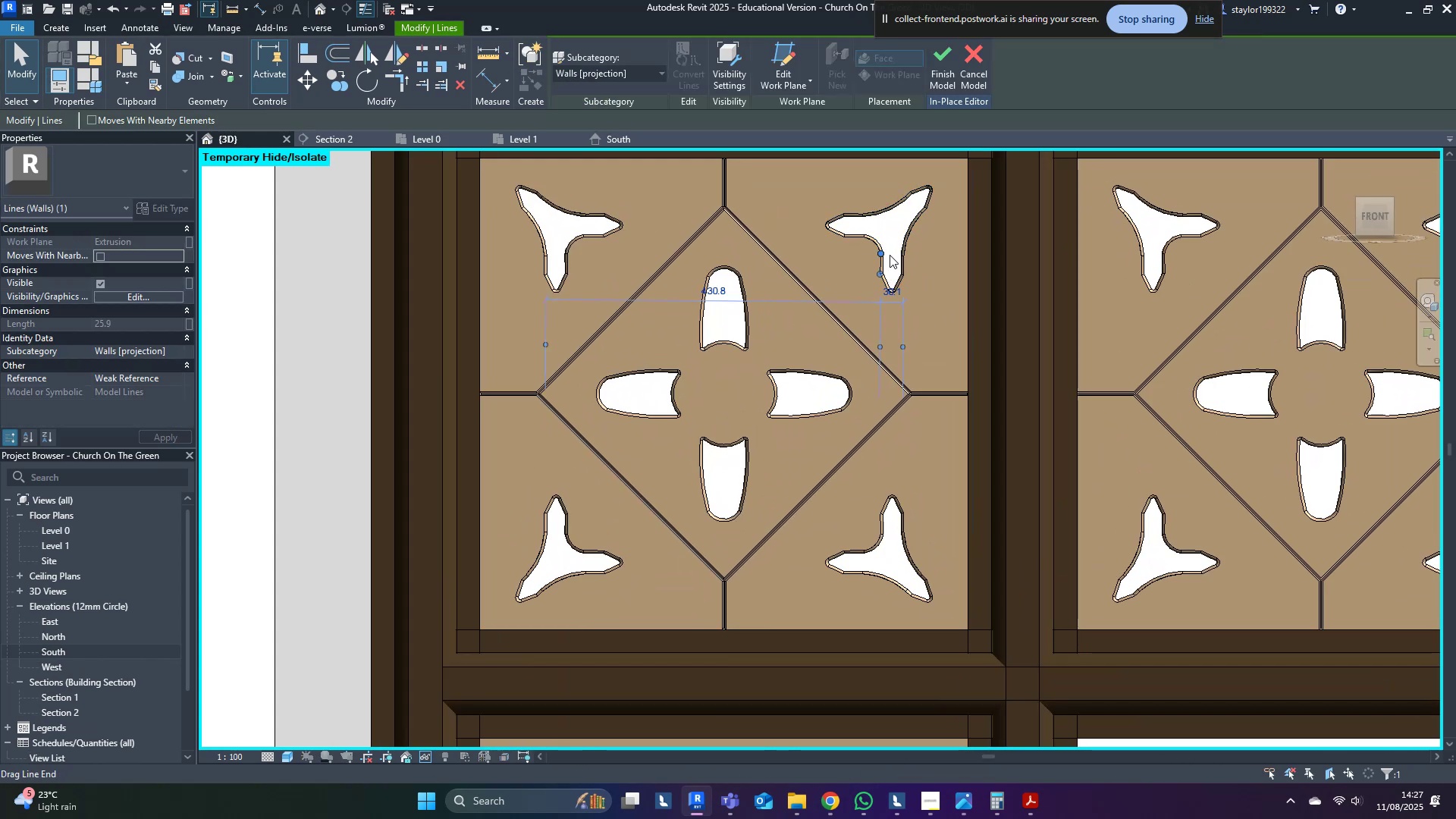 
left_click([890, 226])
 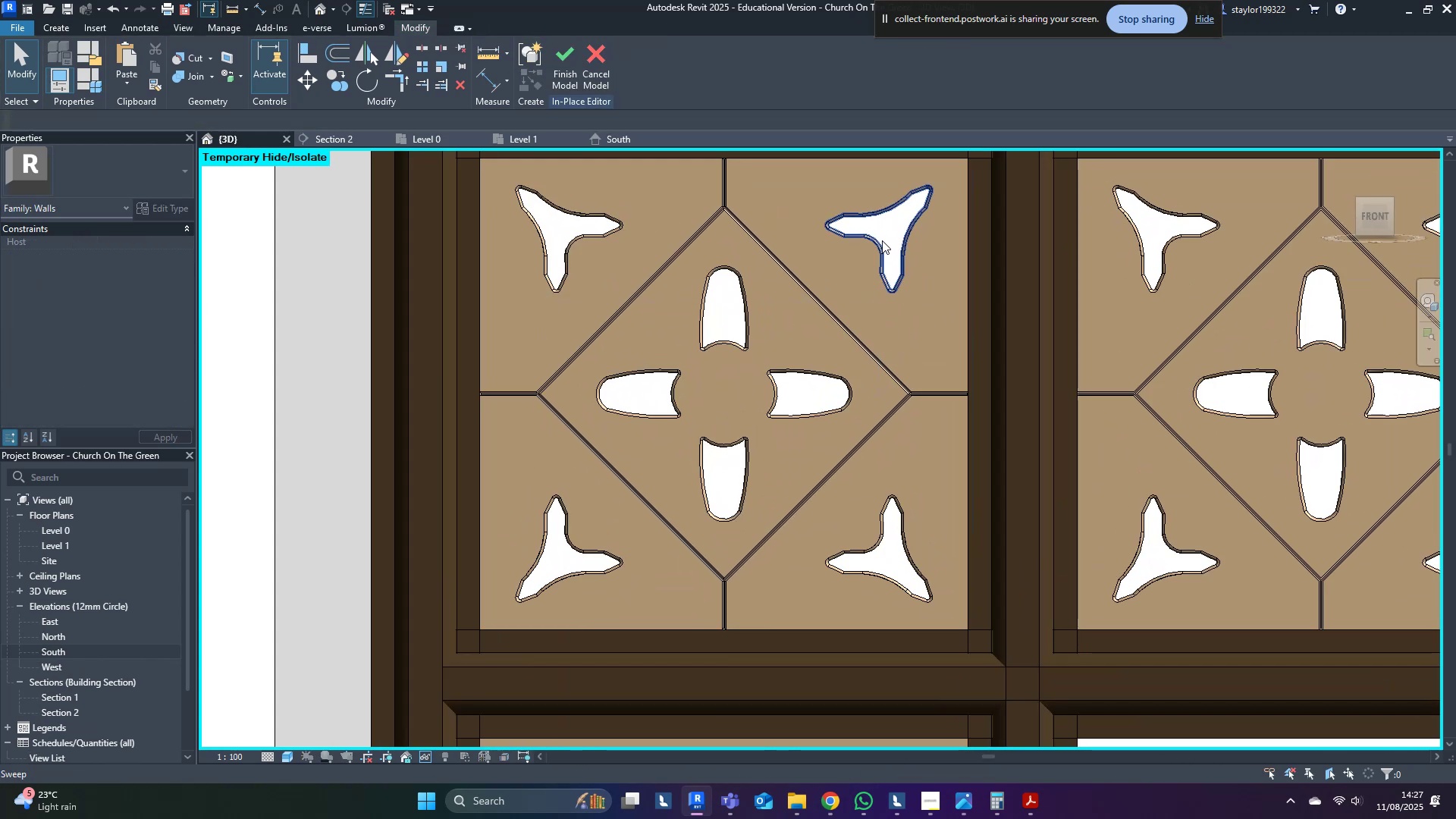 
left_click([882, 240])
 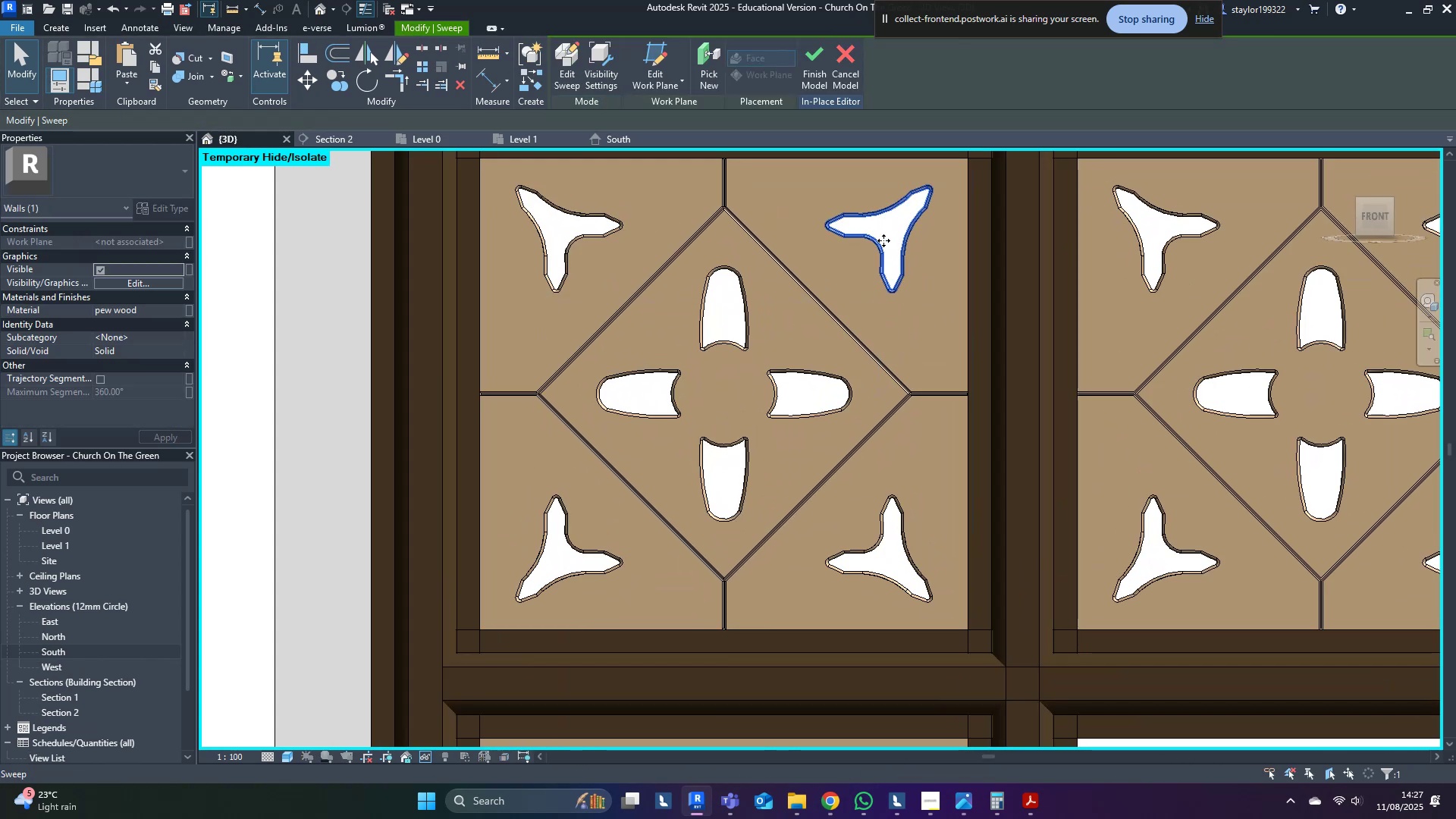 
scroll: coordinate [883, 240], scroll_direction: down, amount: 4.0
 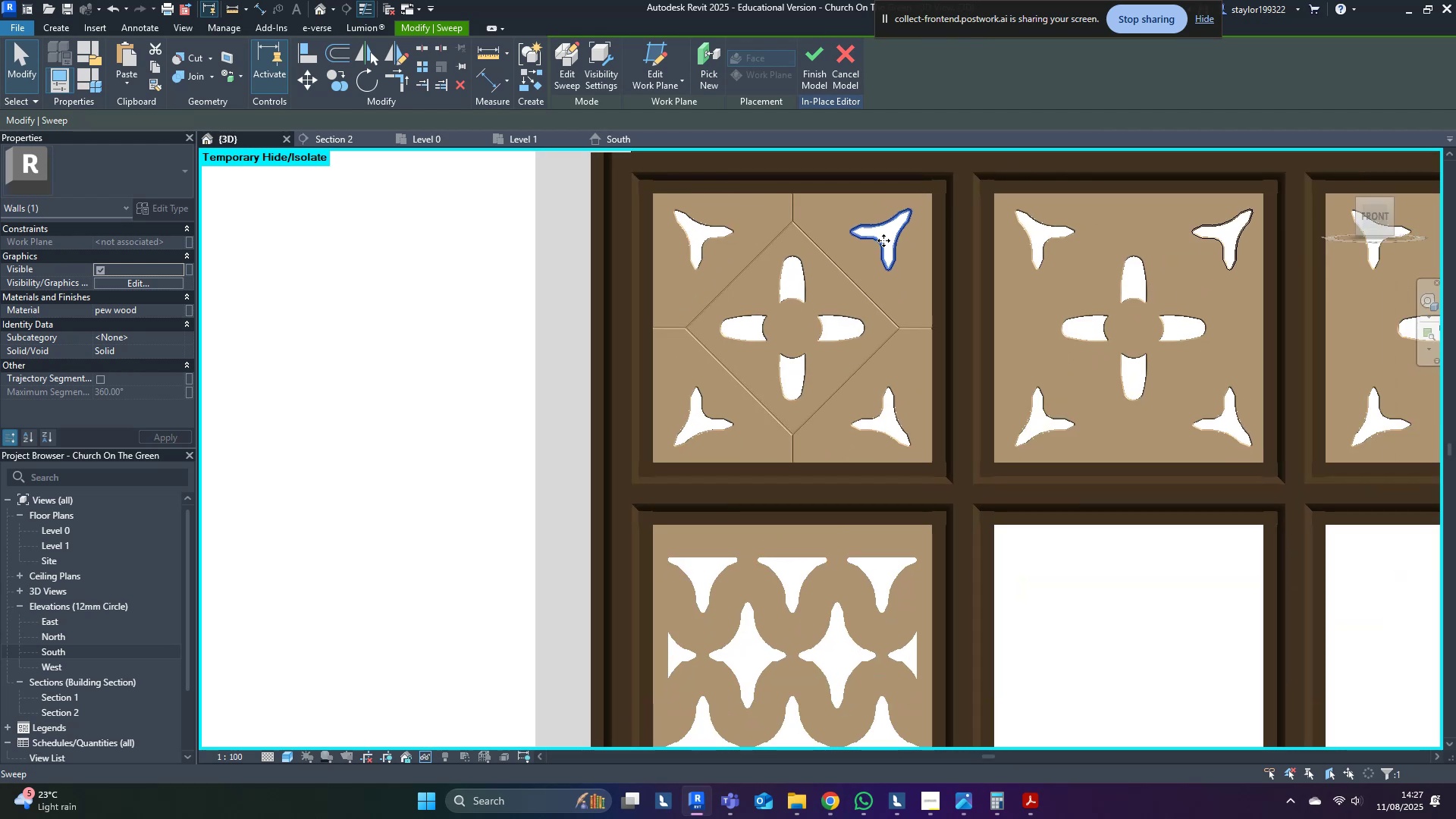 
hold_key(key=ControlLeft, duration=1.3)
left_click_drag(start_coordinate=[883, 240], to_coordinate=[883, 592])
 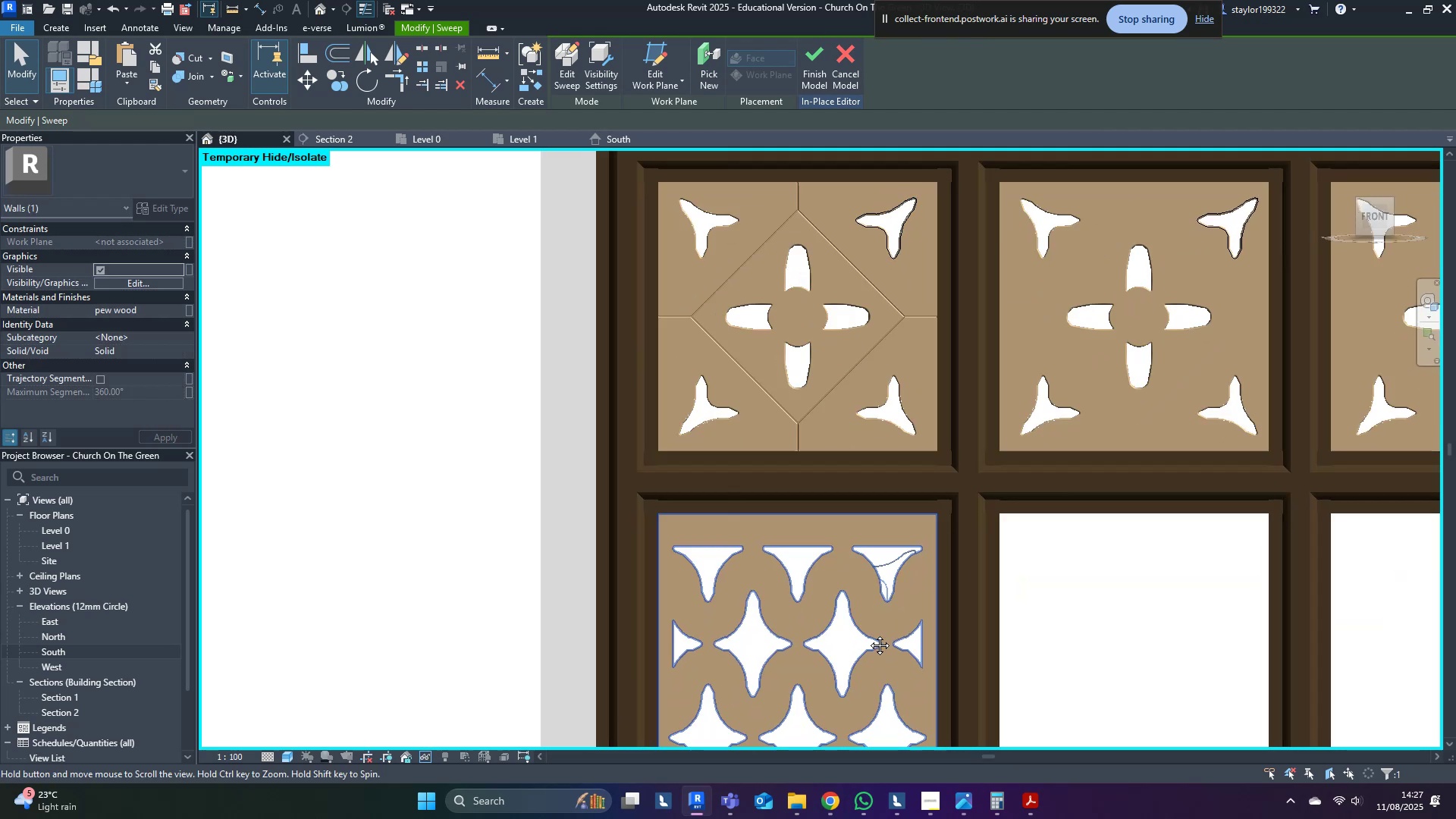 
scroll: coordinate [870, 565], scroll_direction: up, amount: 10.0
 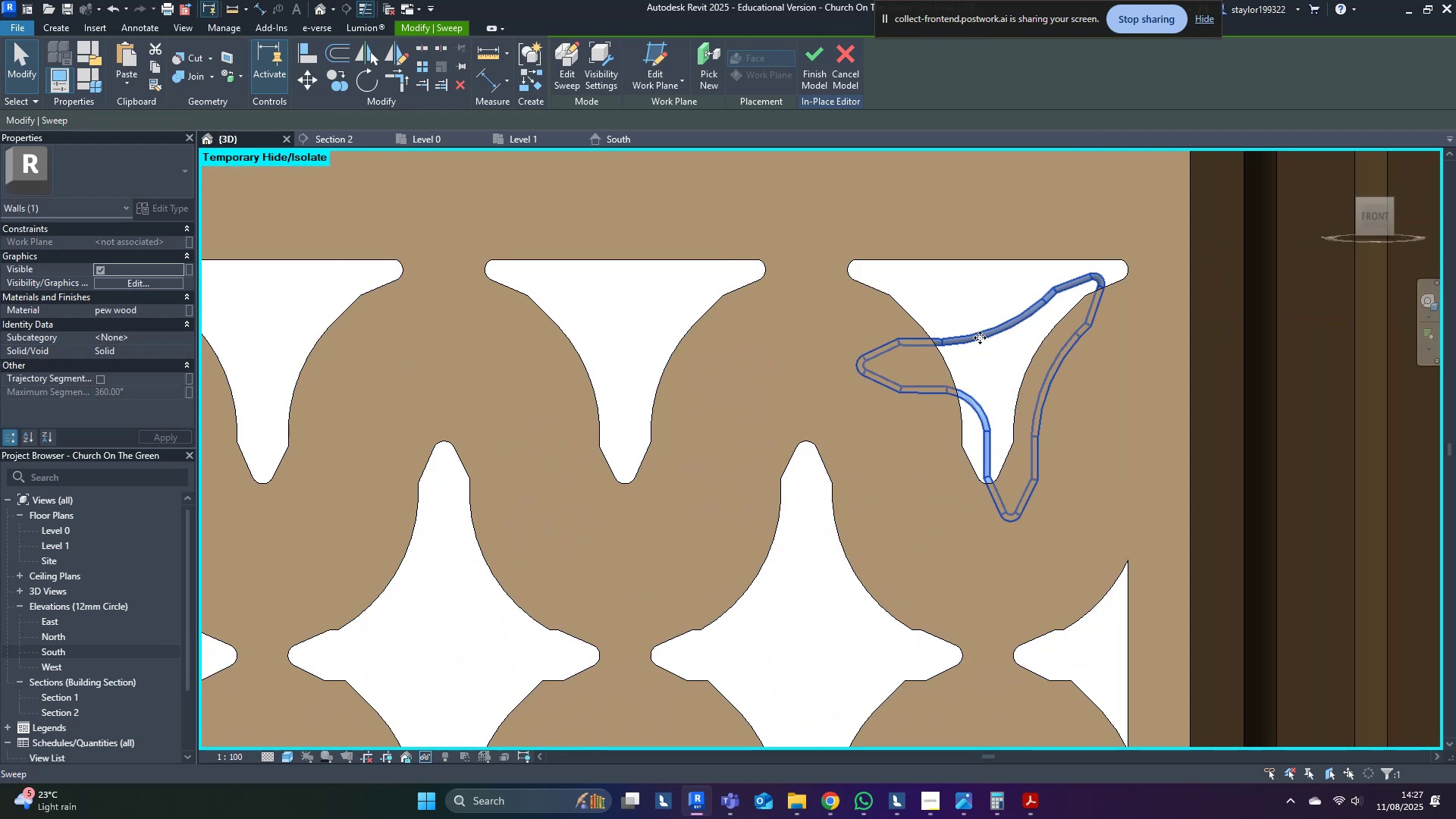 
double_click([979, 333])
 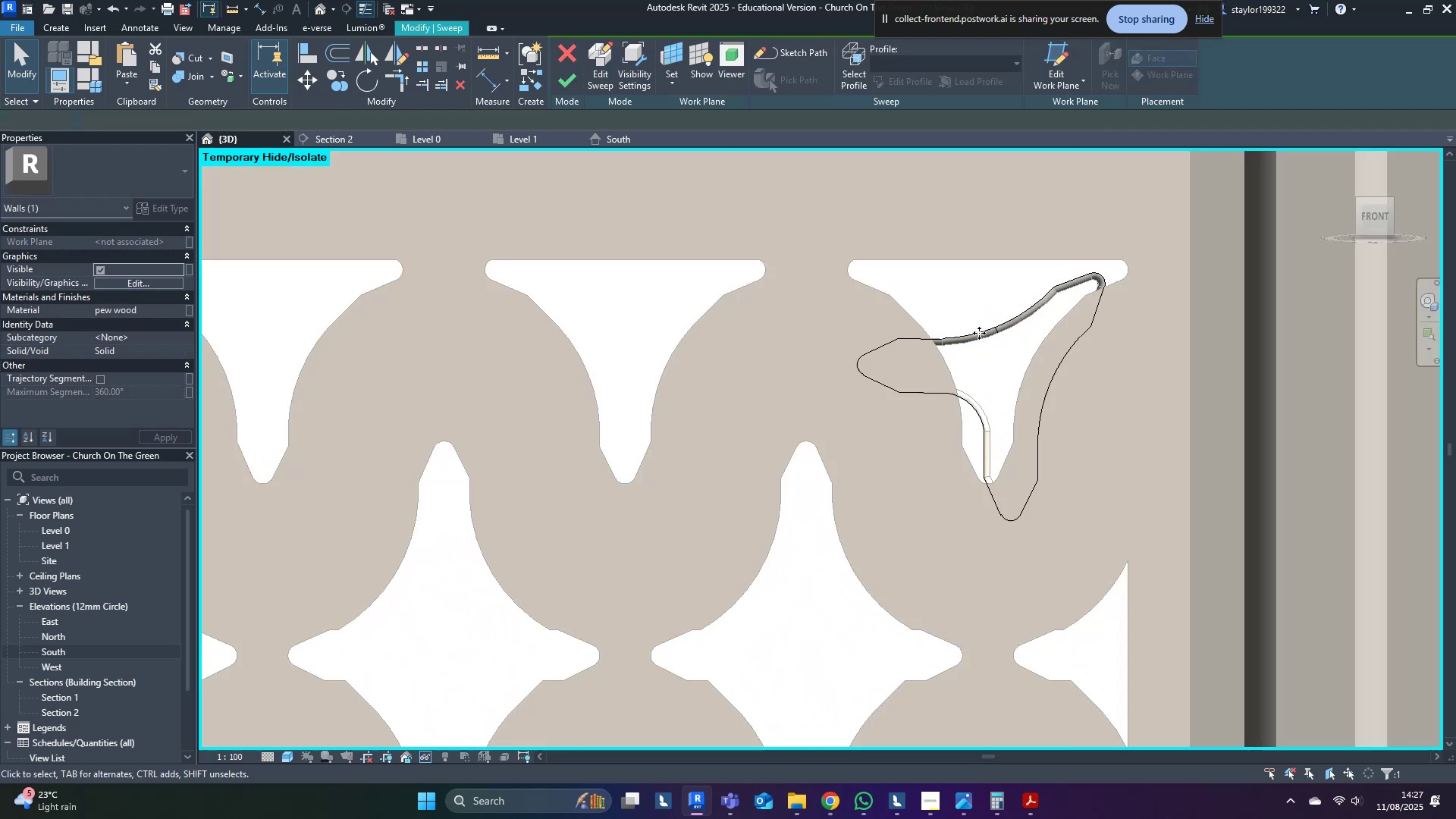 
double_click([979, 333])
 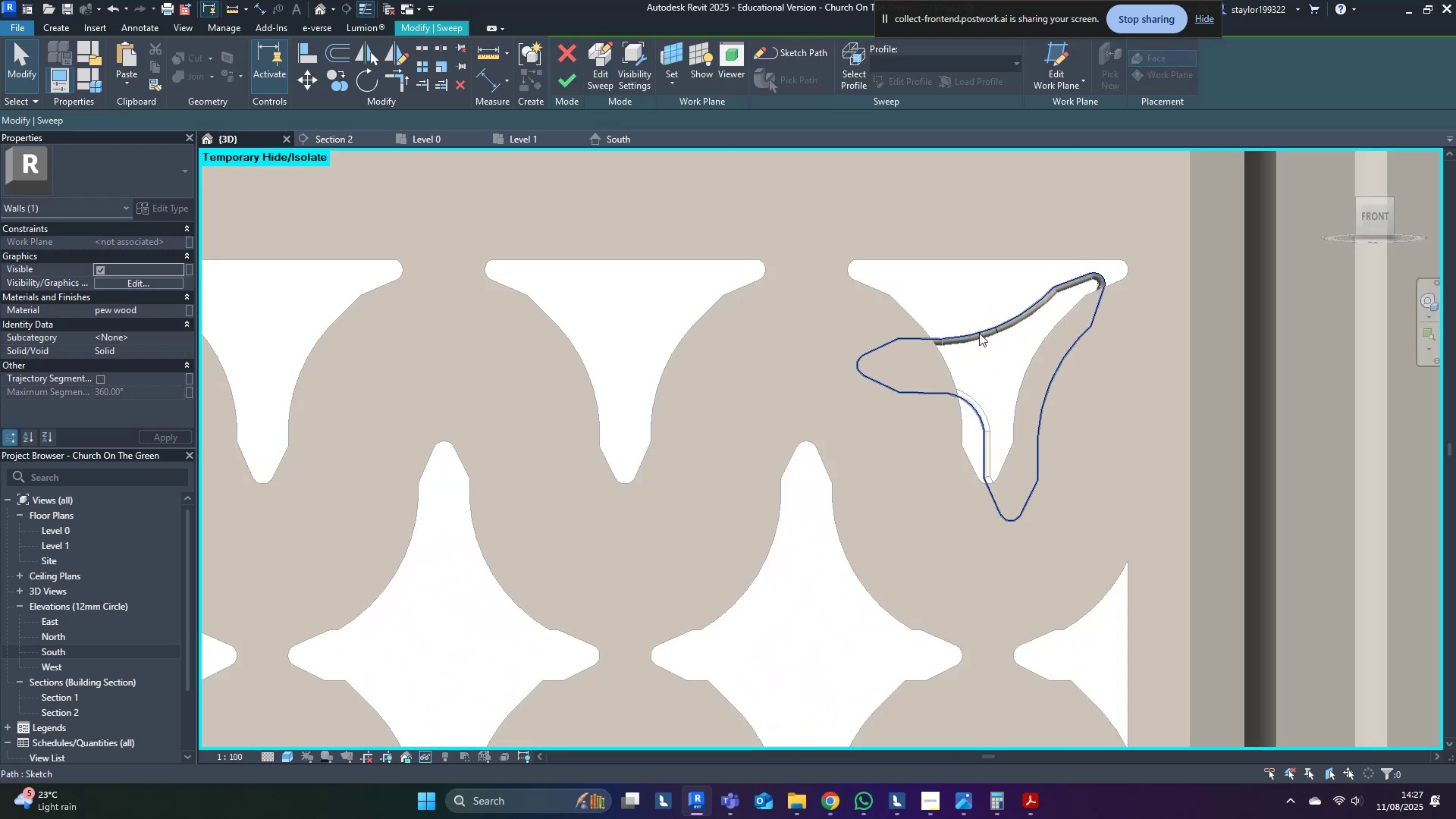 
triple_click([979, 333])
 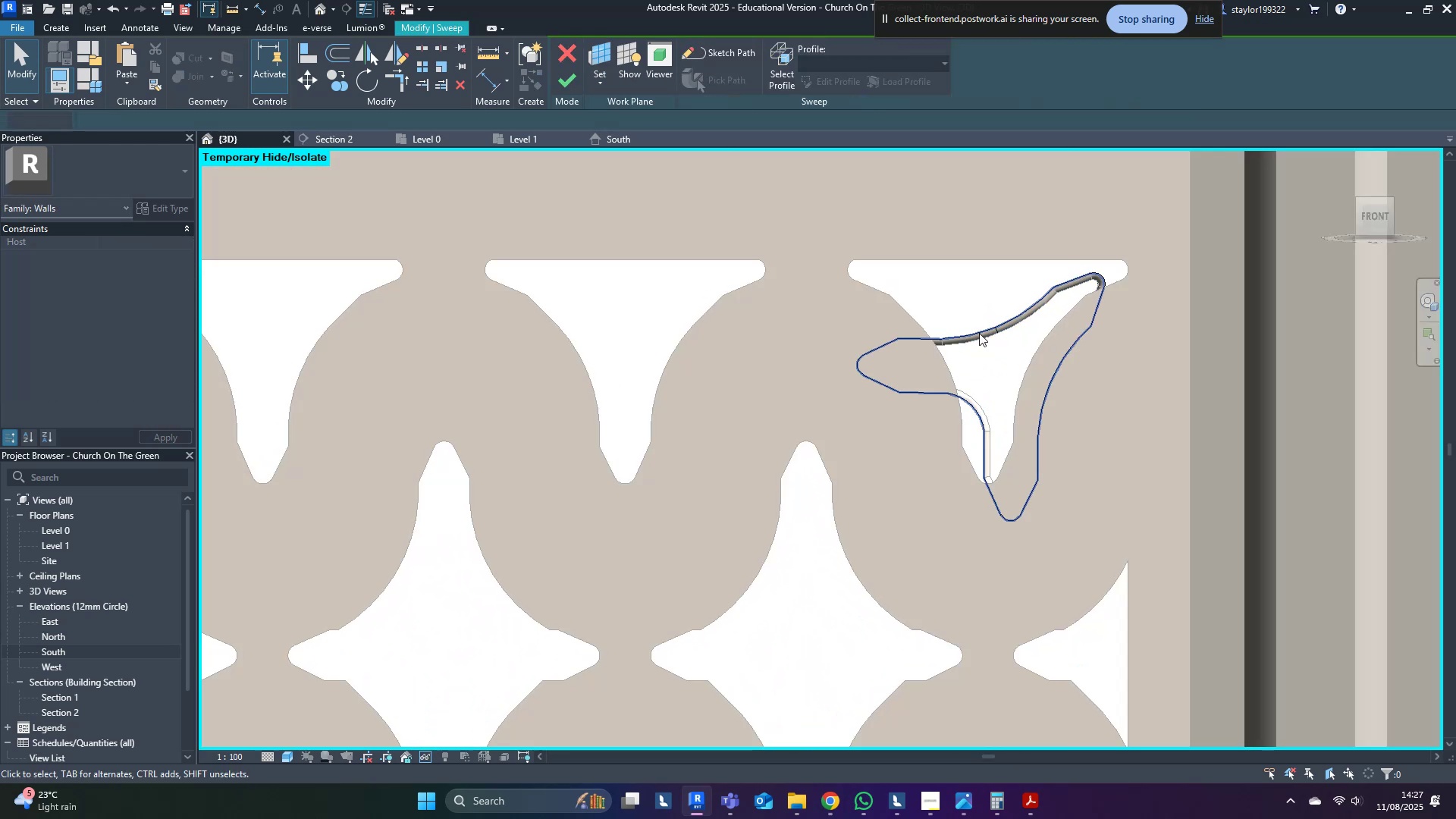 
triple_click([979, 333])
 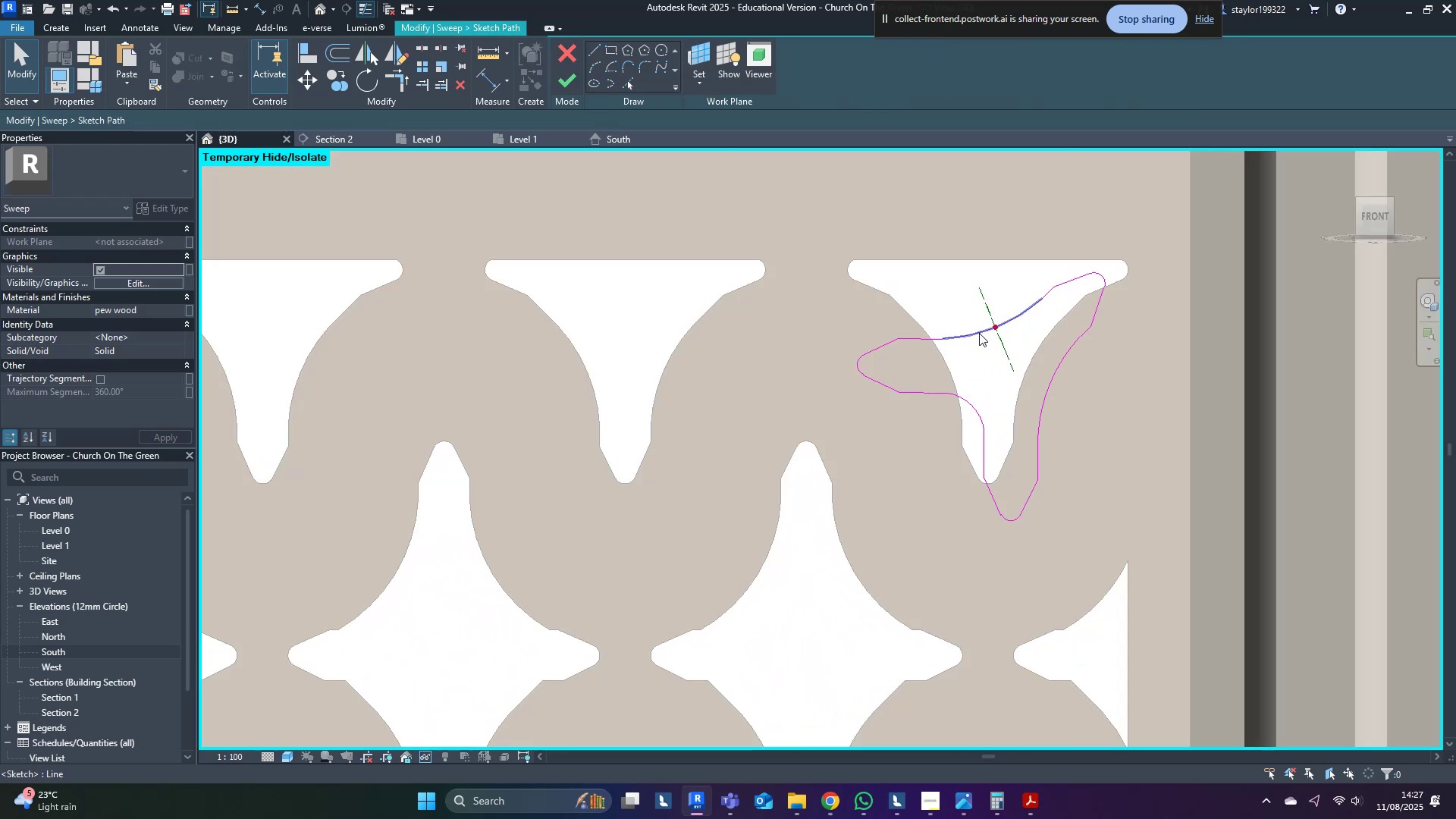 
key(Tab)
 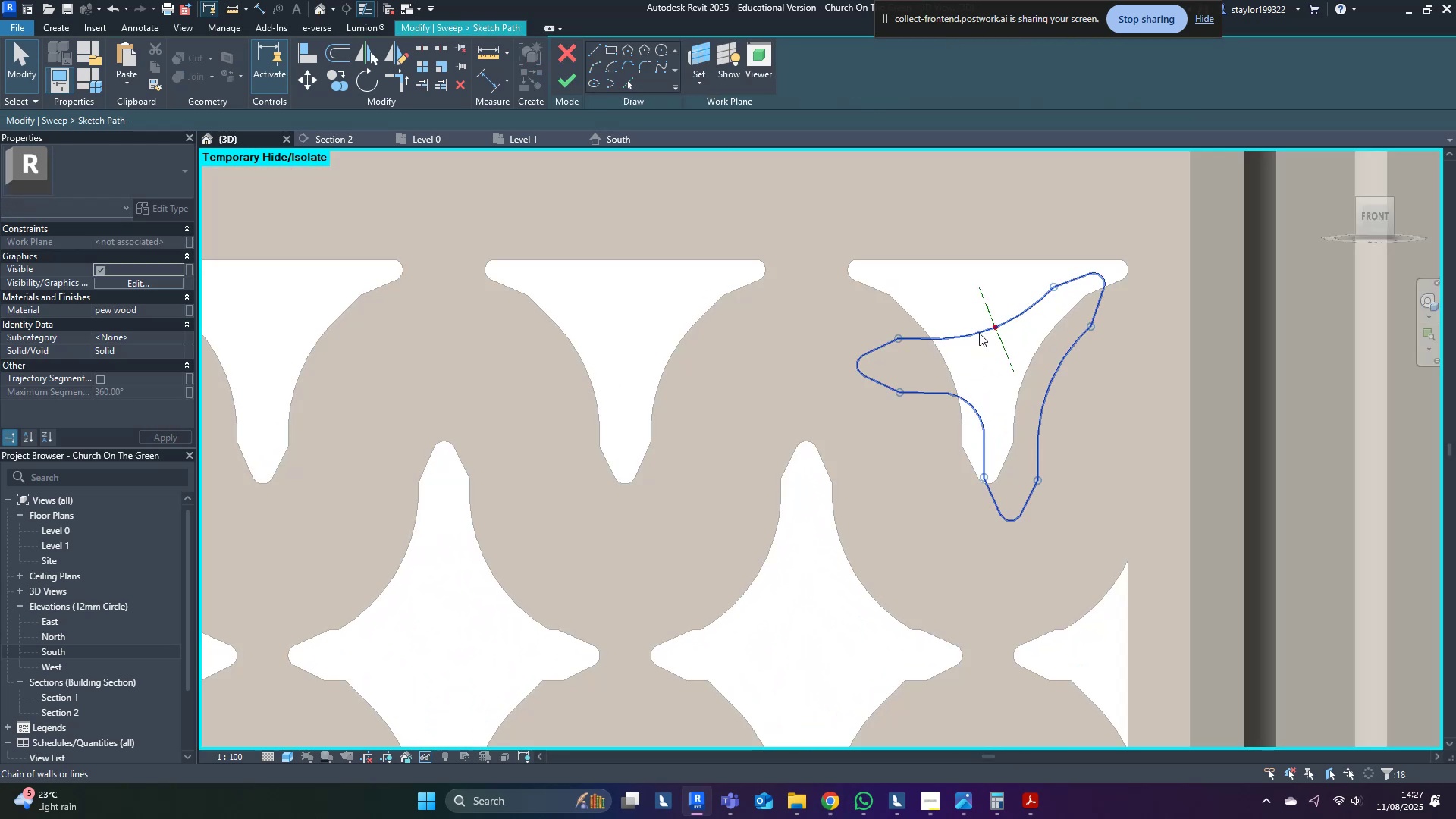 
left_click([979, 333])
 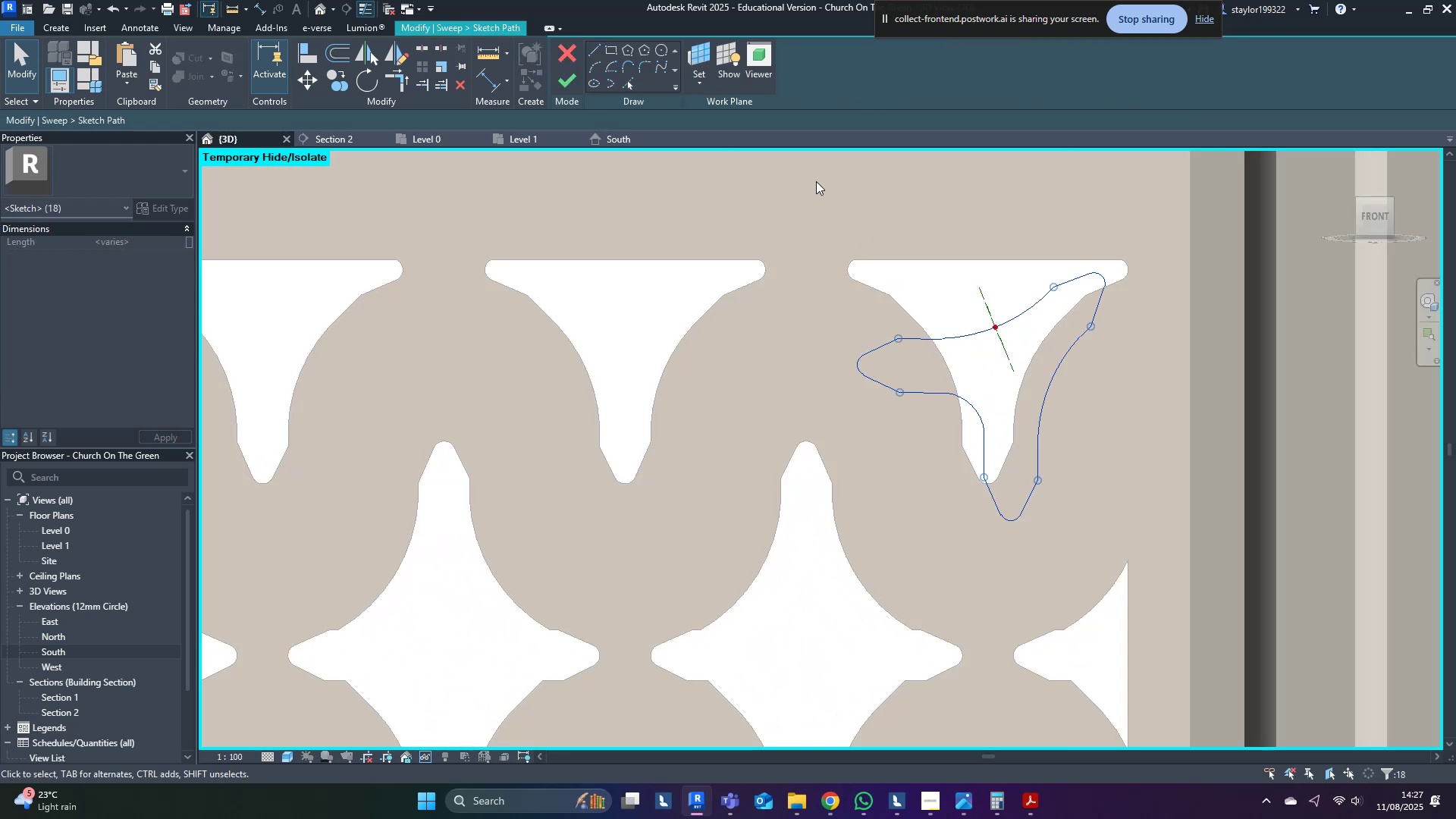 
key(Delete)
 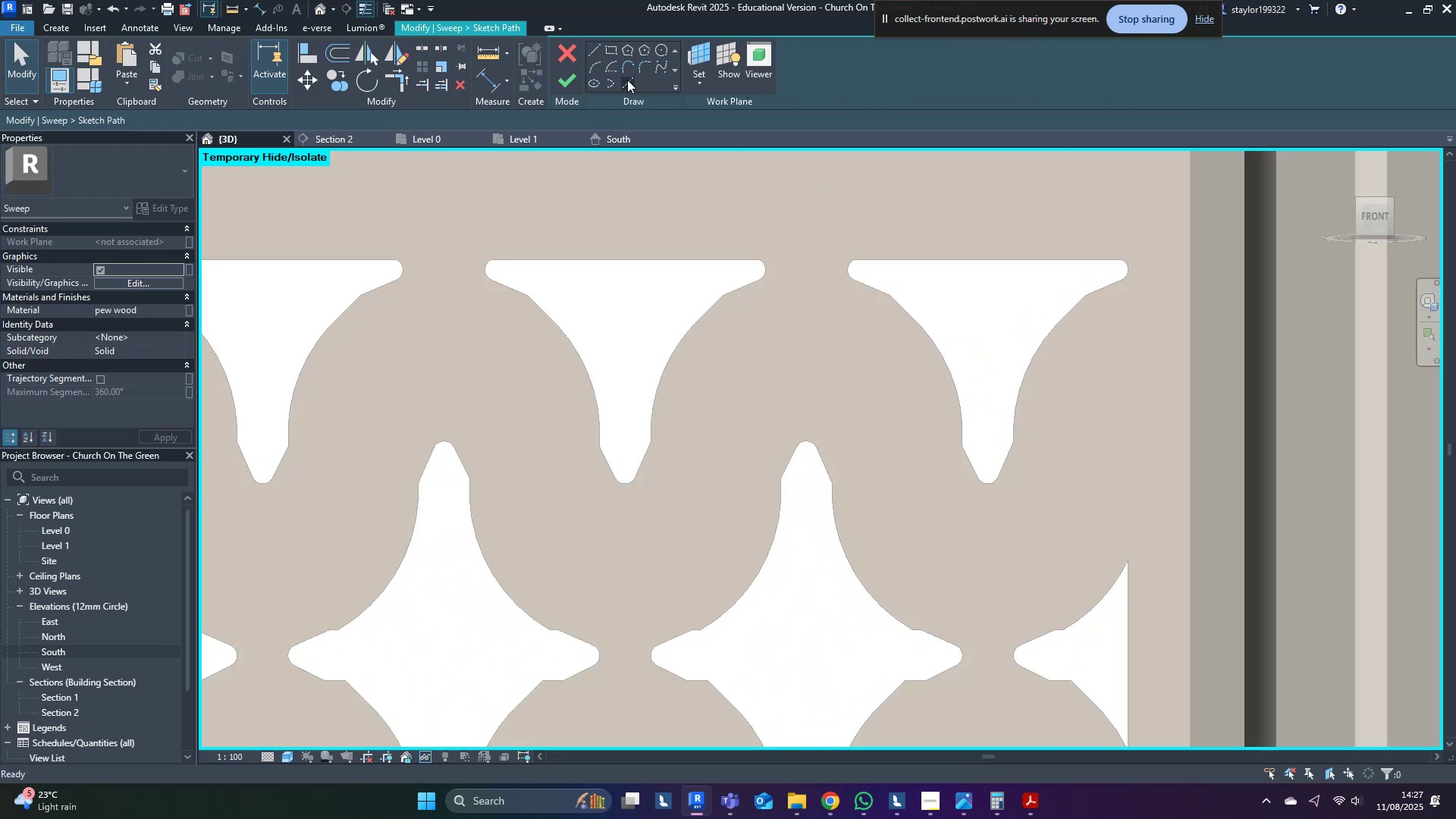 
left_click([626, 80])
 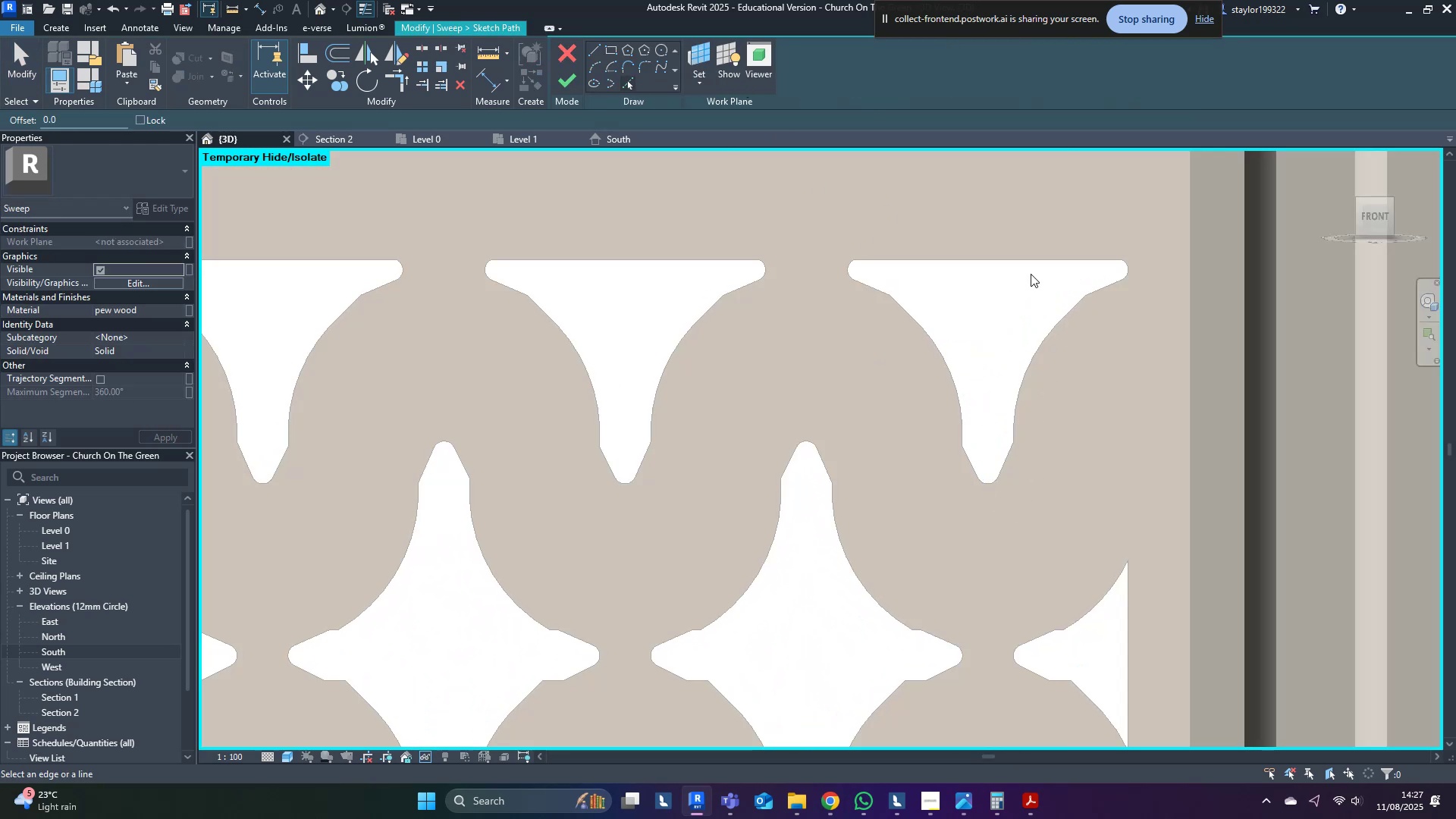 
key(Tab)
 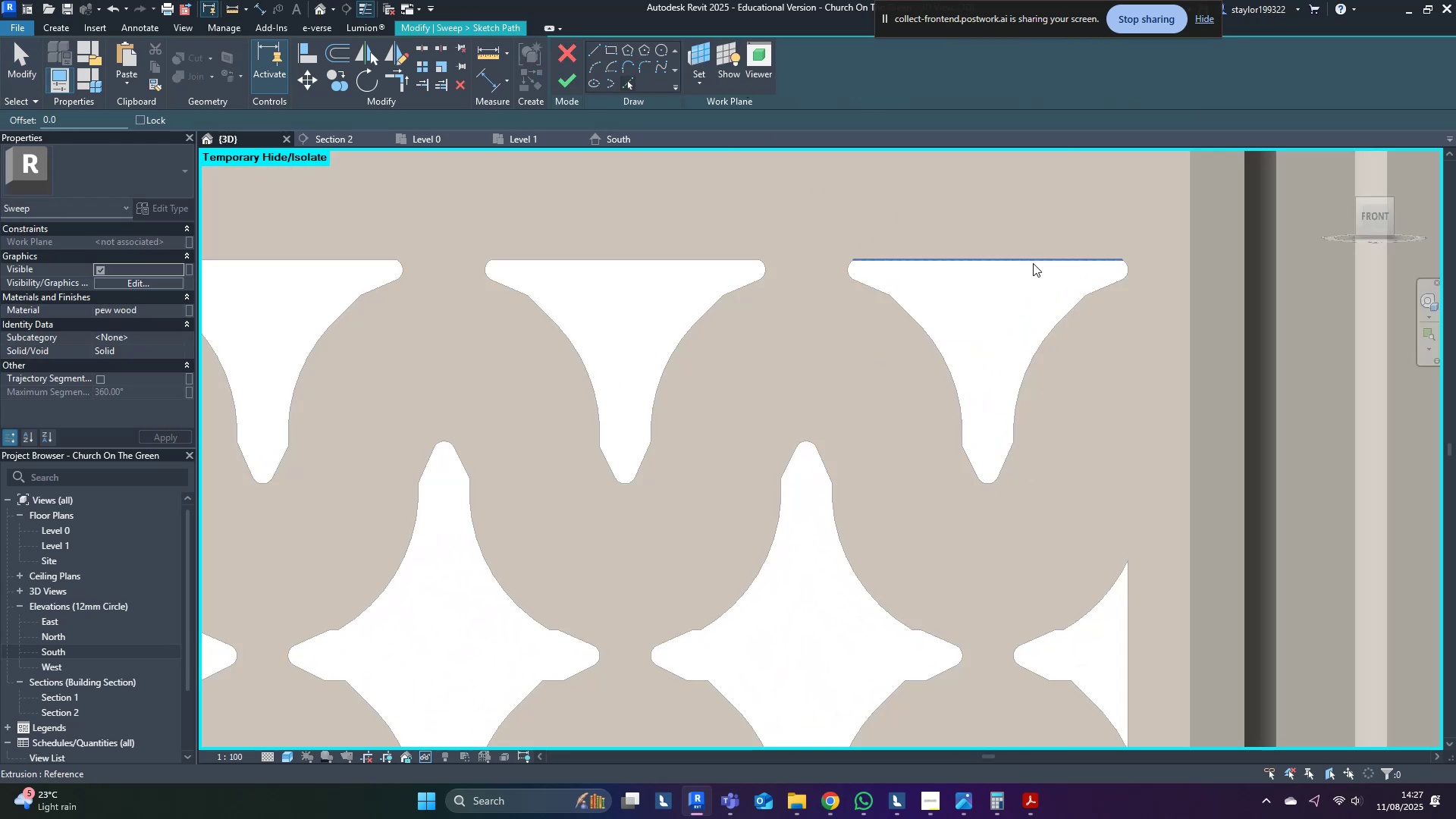 
key(Tab)
 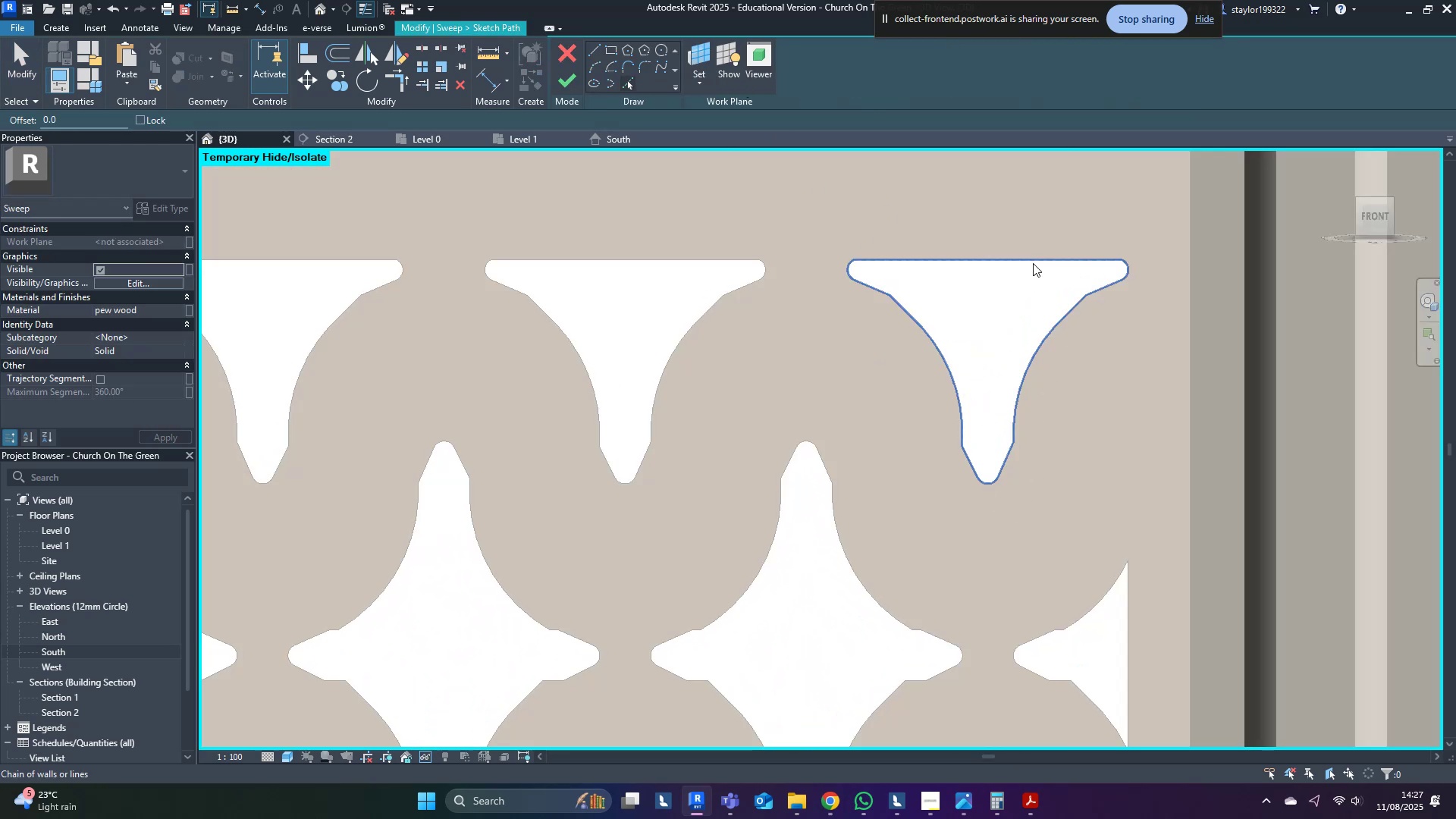 
left_click([1033, 263])
 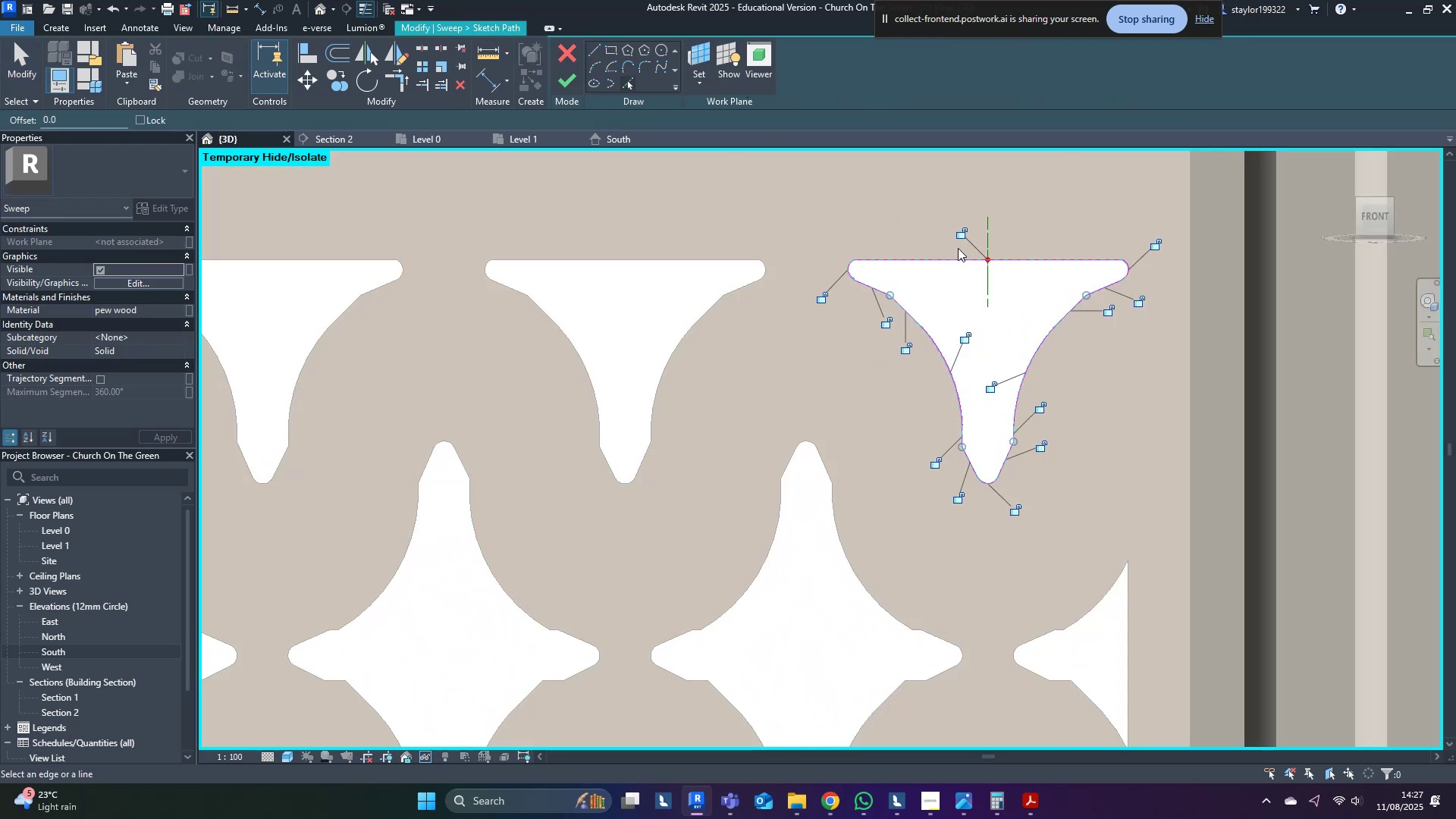 
middle_click([944, 242])
 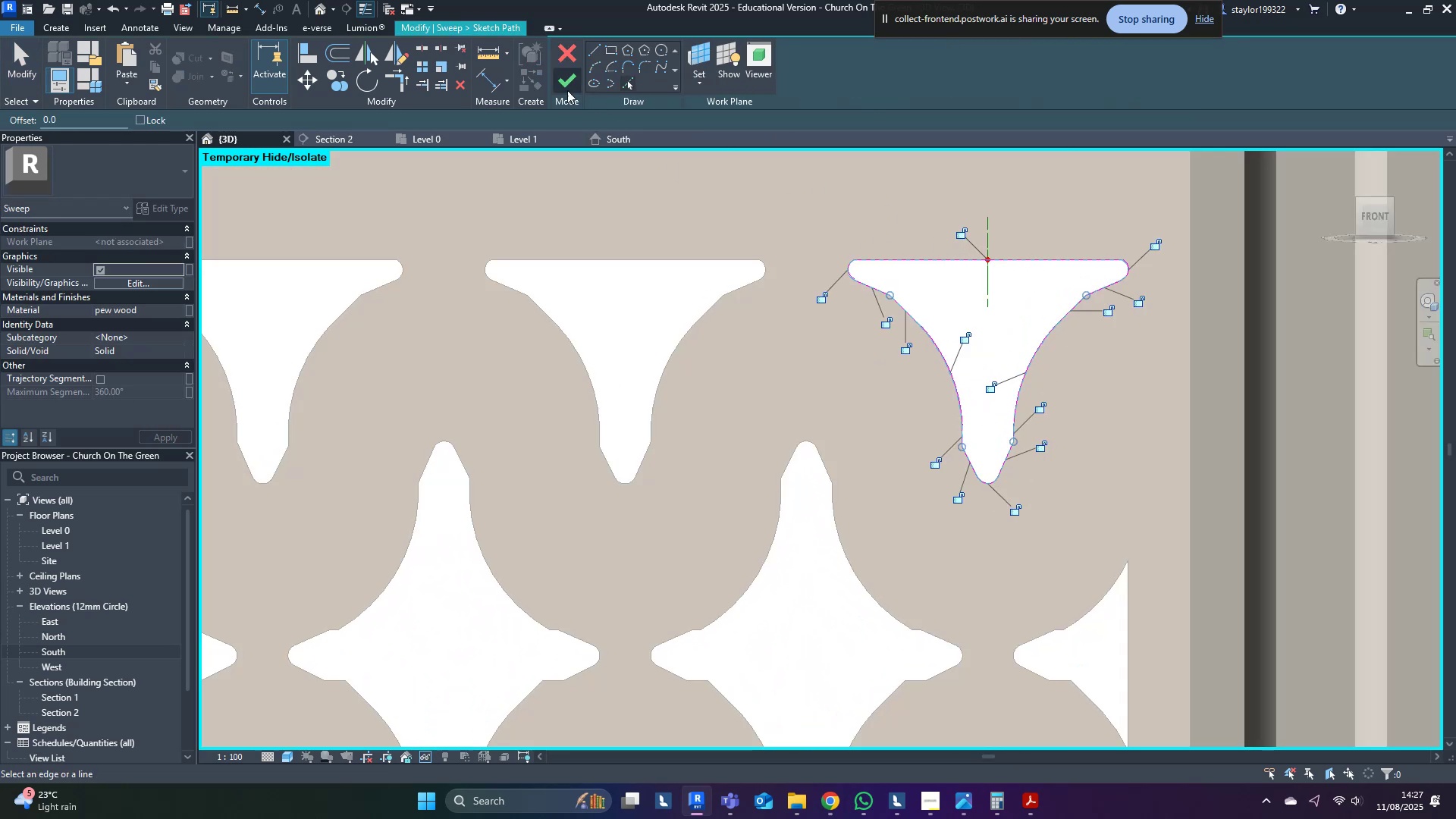 
left_click([567, 89])
 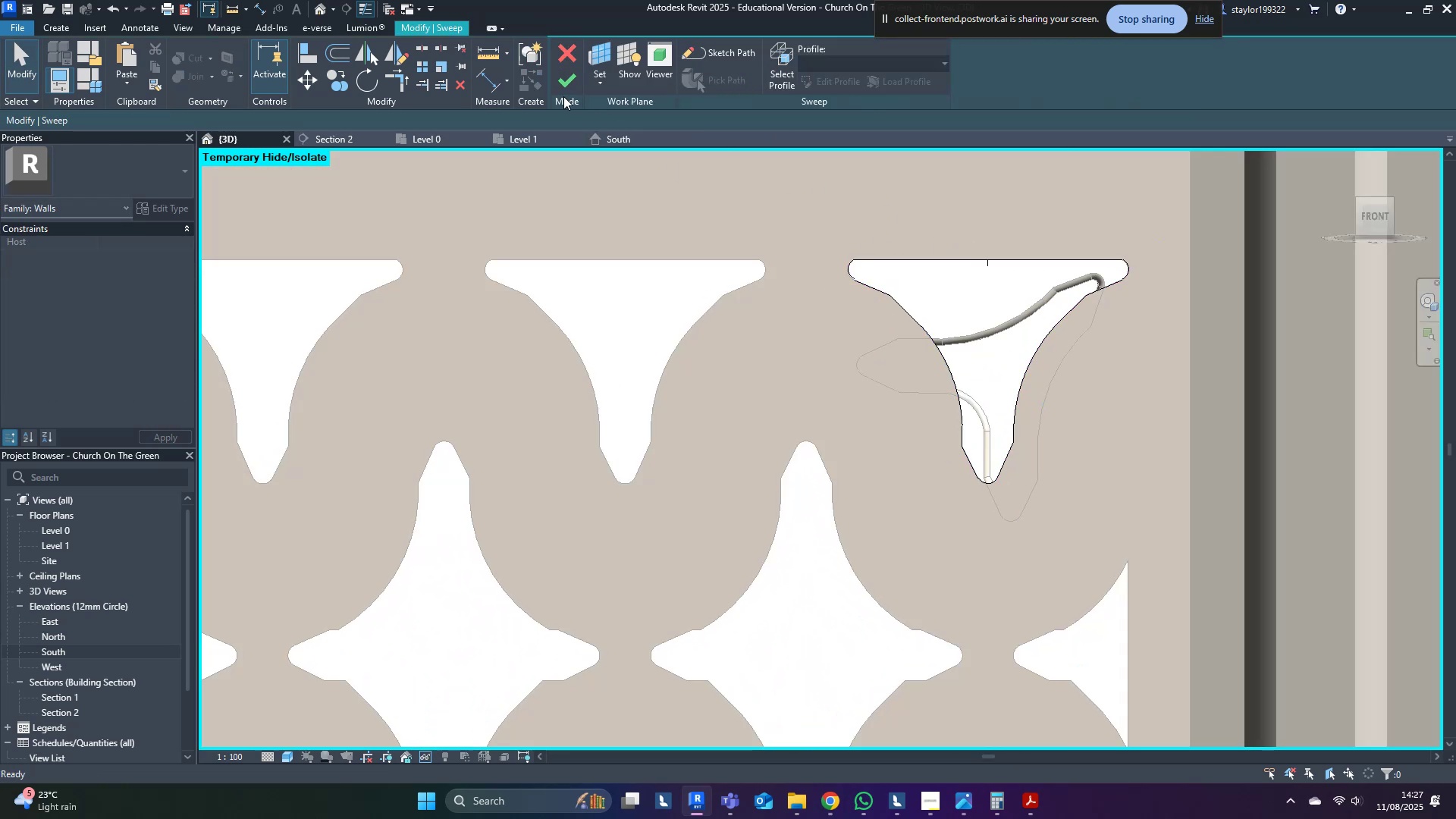 
left_click([563, 96])
 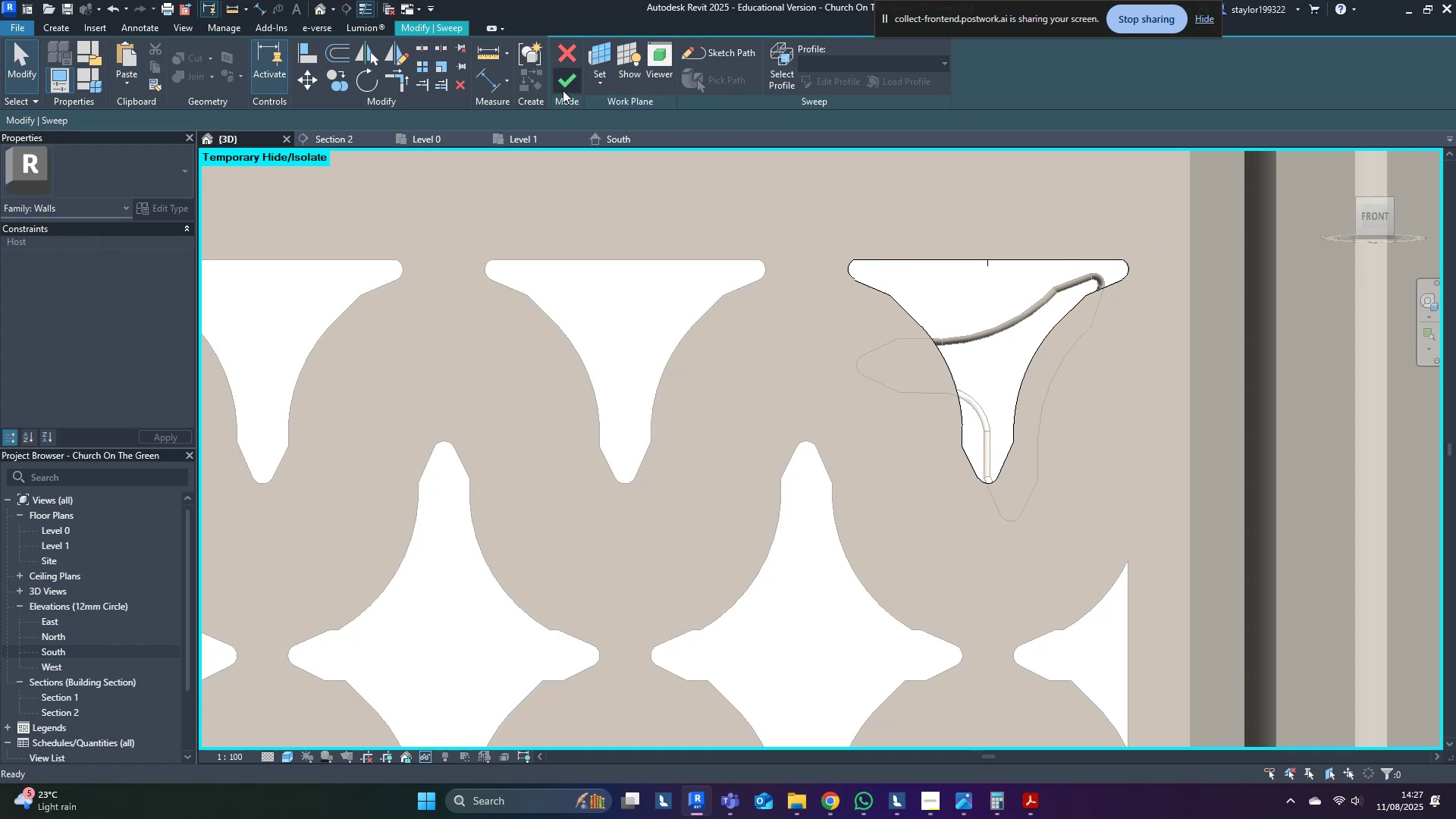 
left_click([563, 89])
 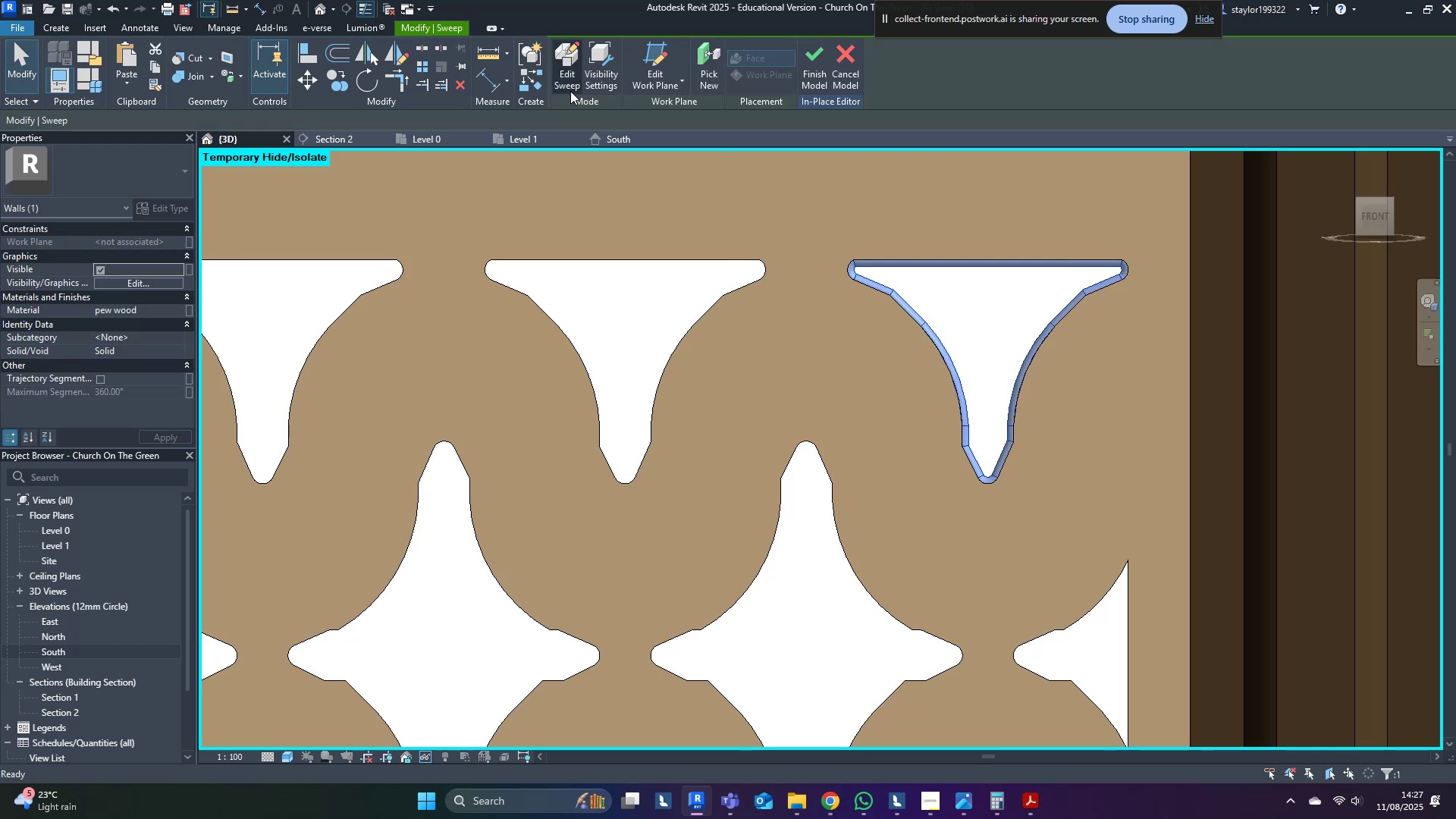 
key(Escape)
type(mv)
 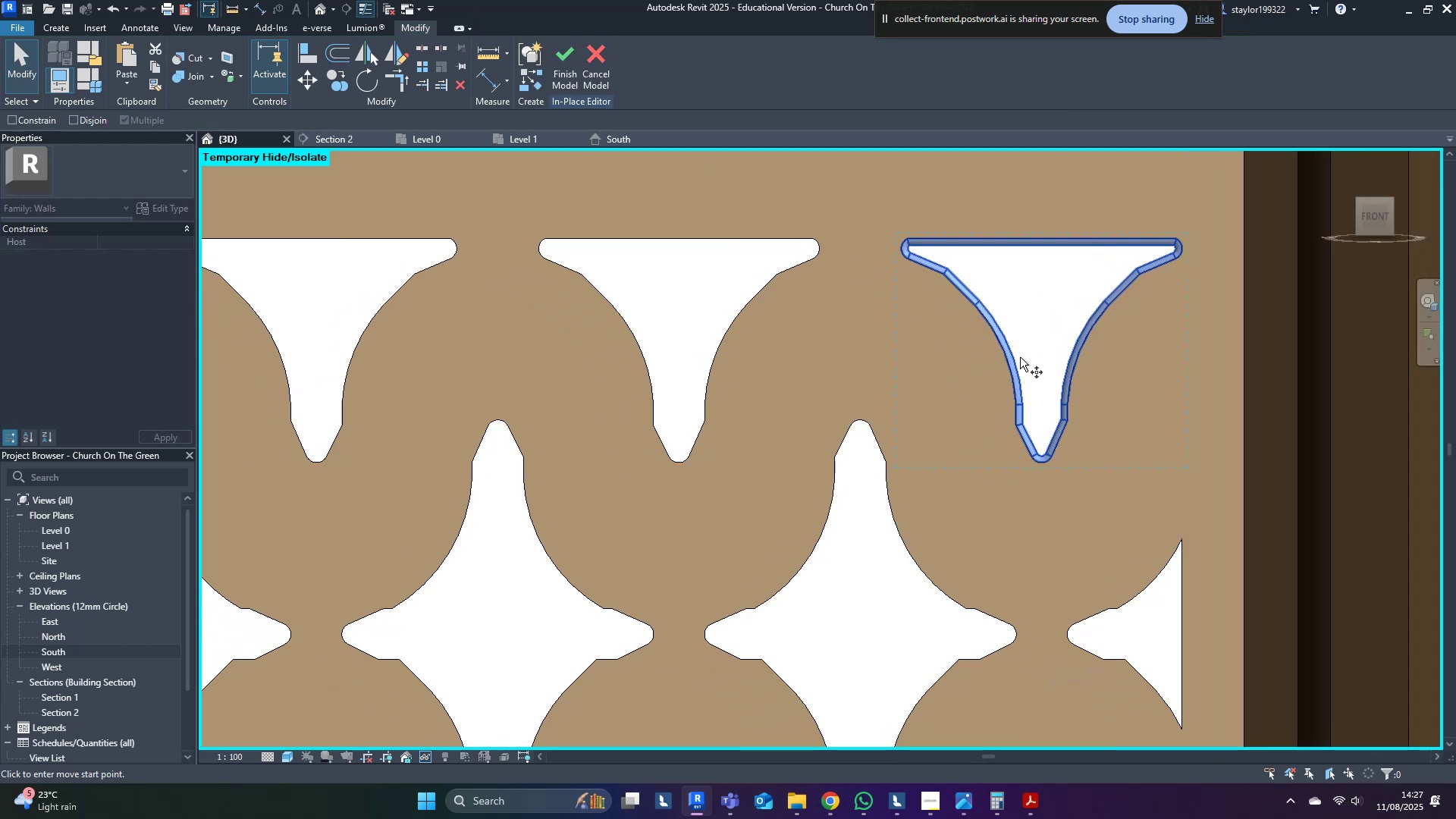 
scroll: coordinate [1006, 474], scroll_direction: up, amount: 6.0
 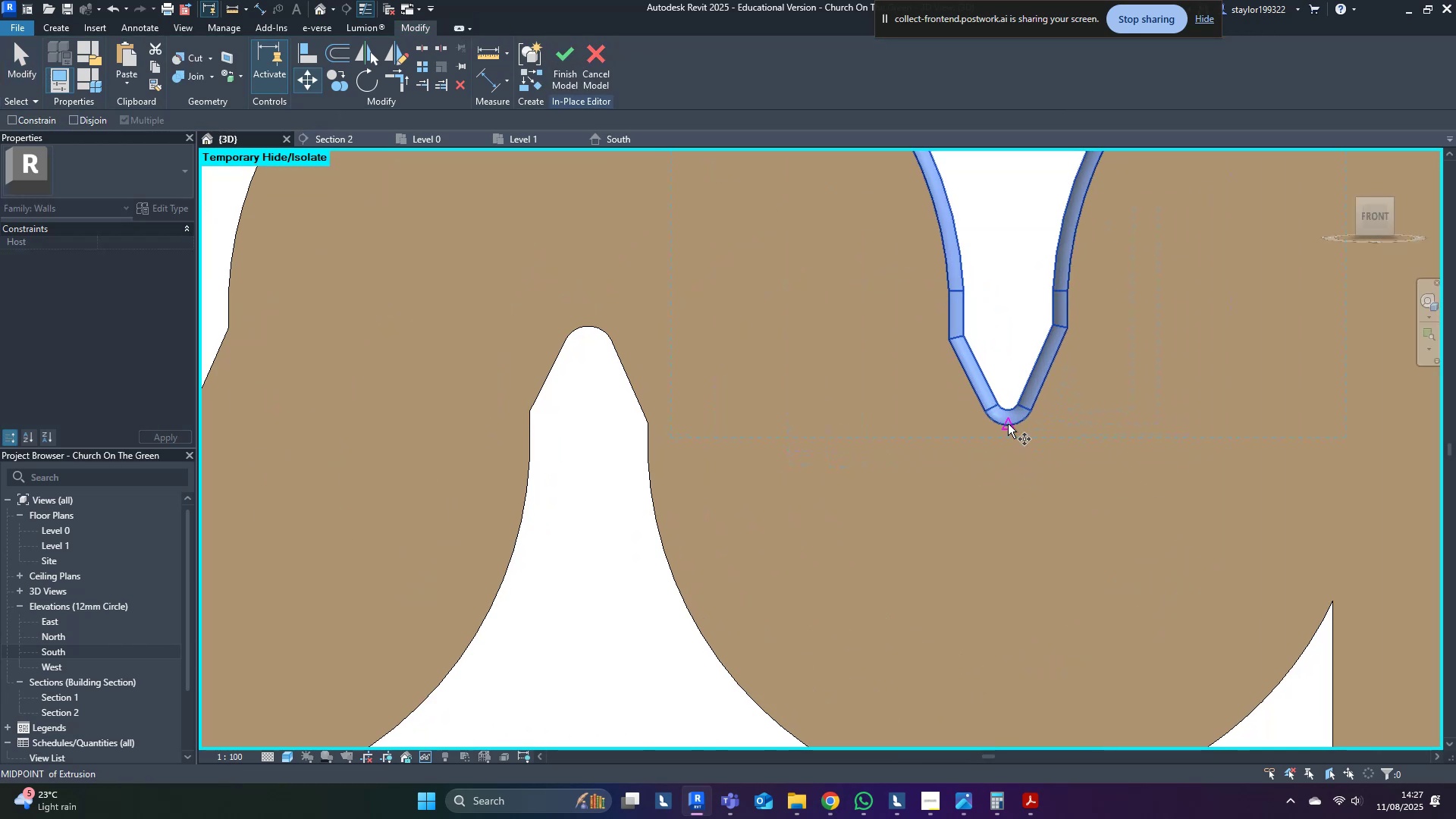 
left_click([1008, 424])
 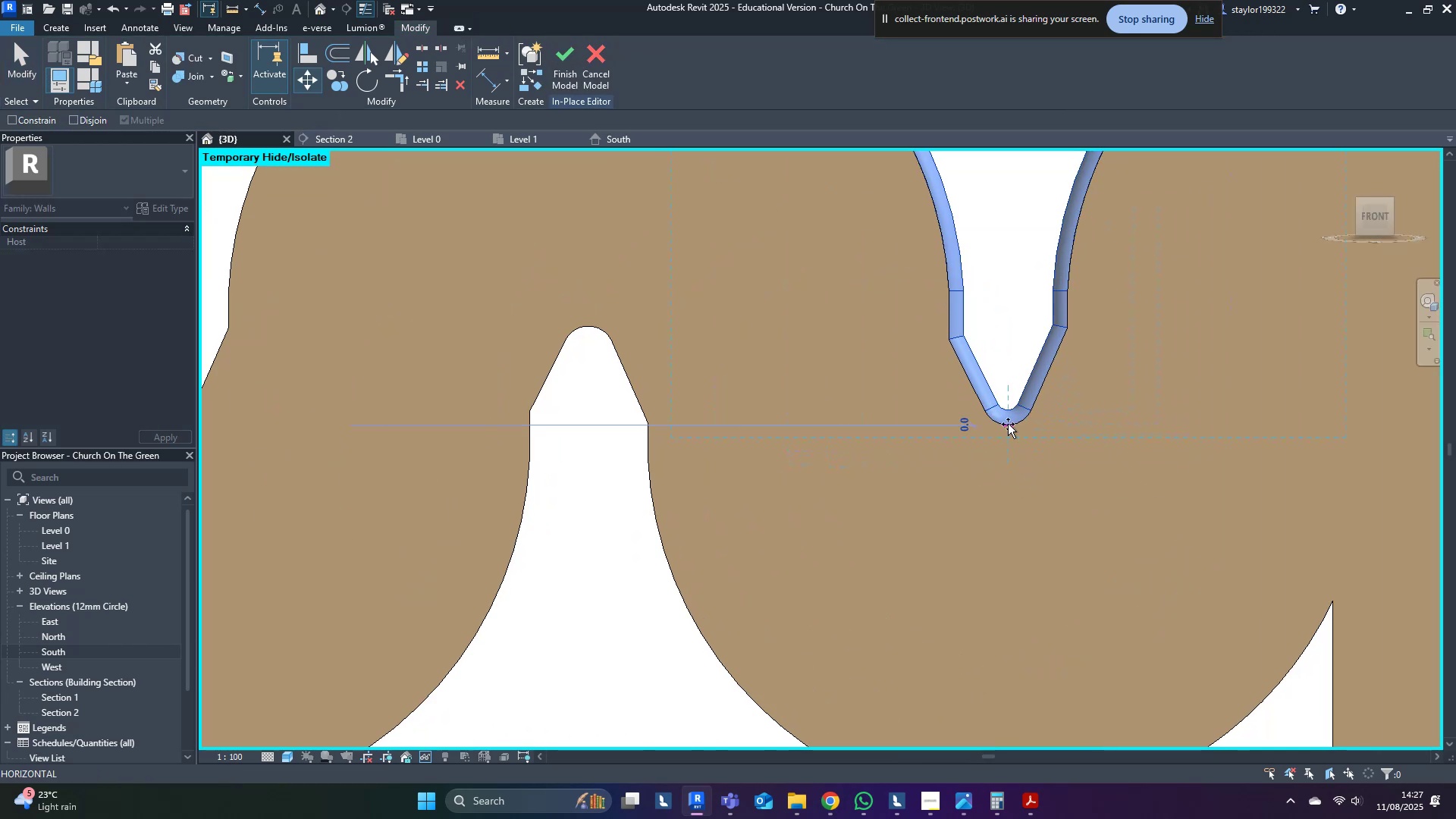 
scroll: coordinate [1008, 424], scroll_direction: down, amount: 3.0
 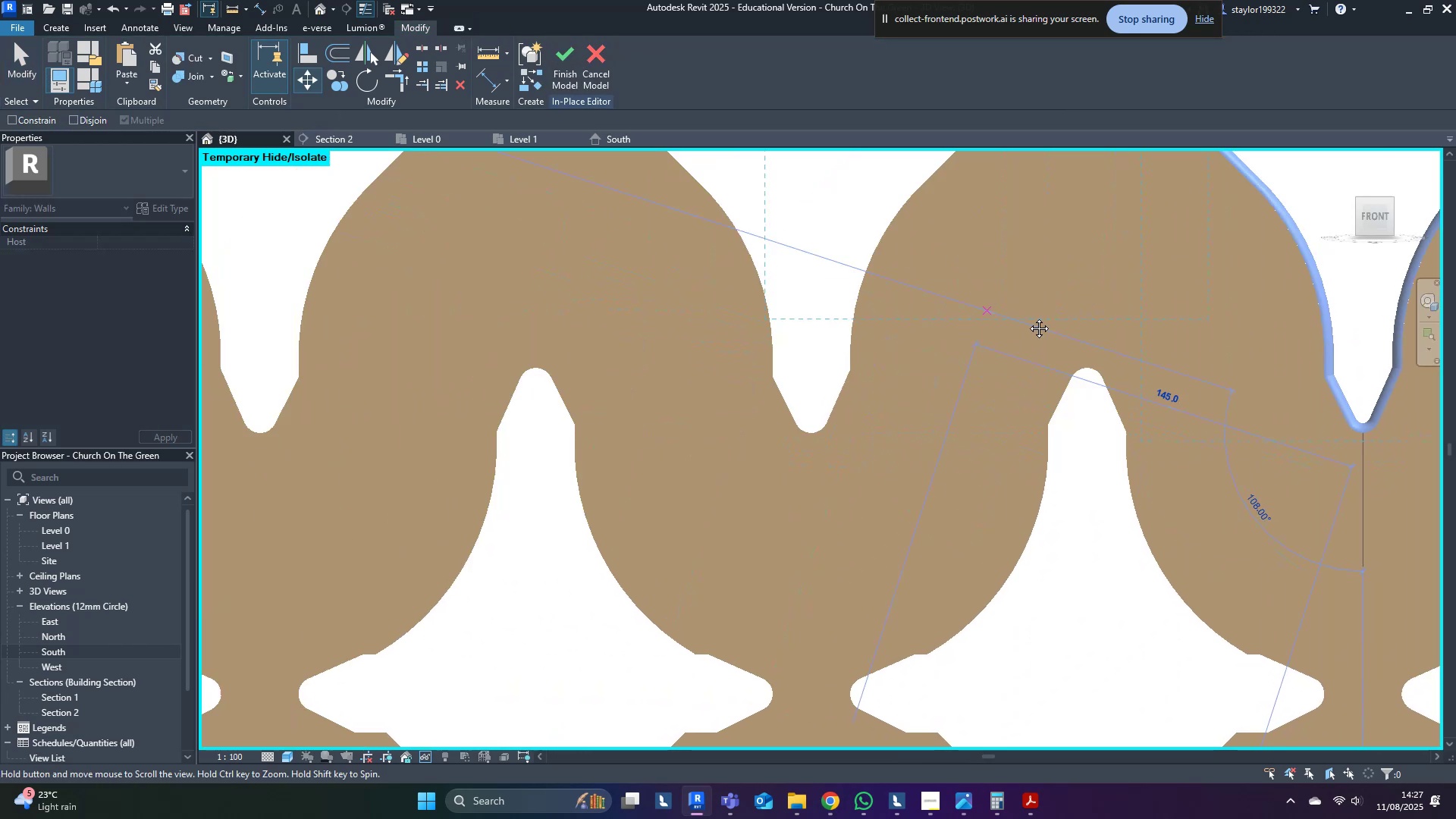 
hold_key(key=ControlLeft, duration=1.5)
 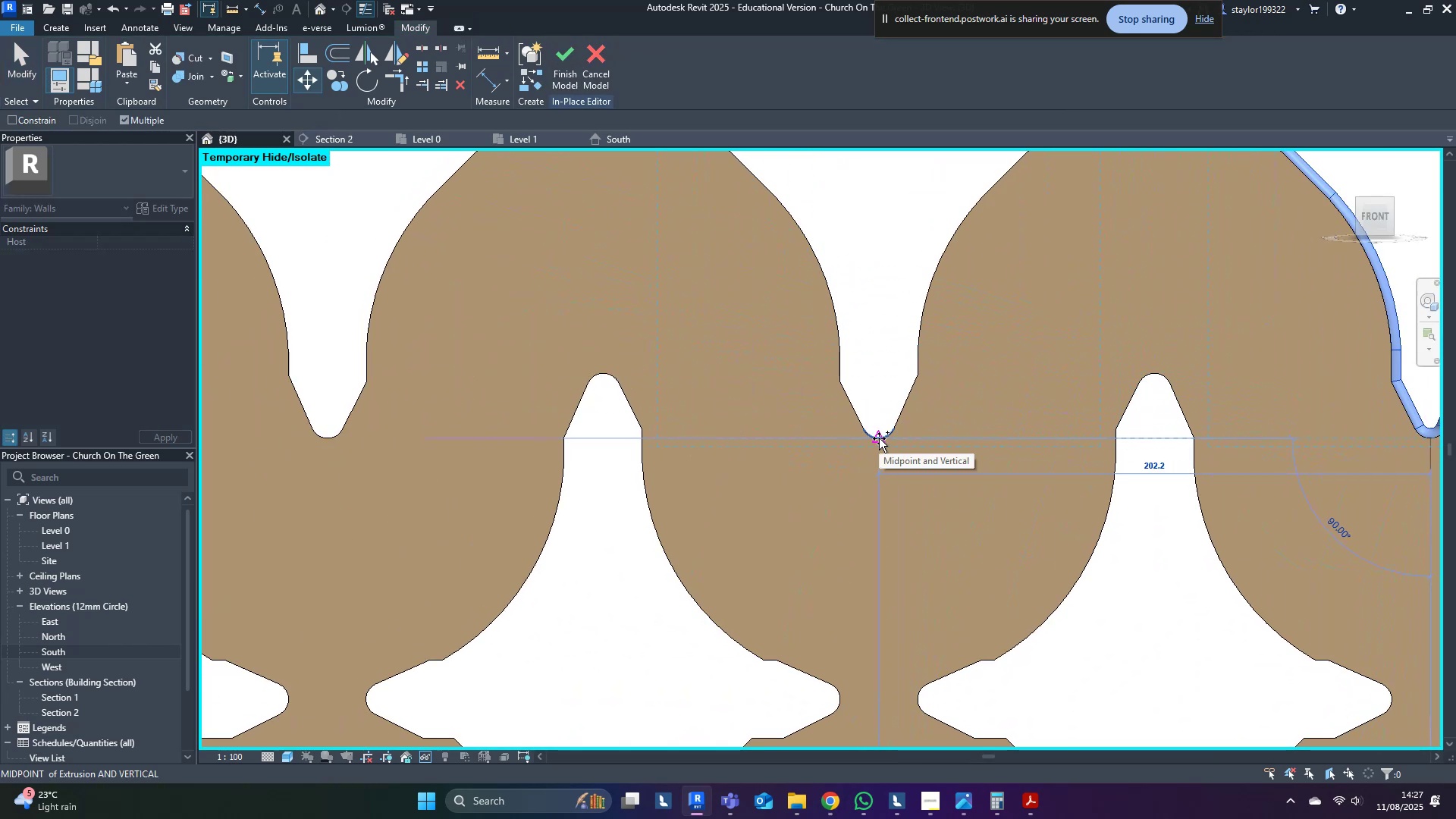 
hold_key(key=ControlLeft, duration=1.09)
left_click([879, 438])
 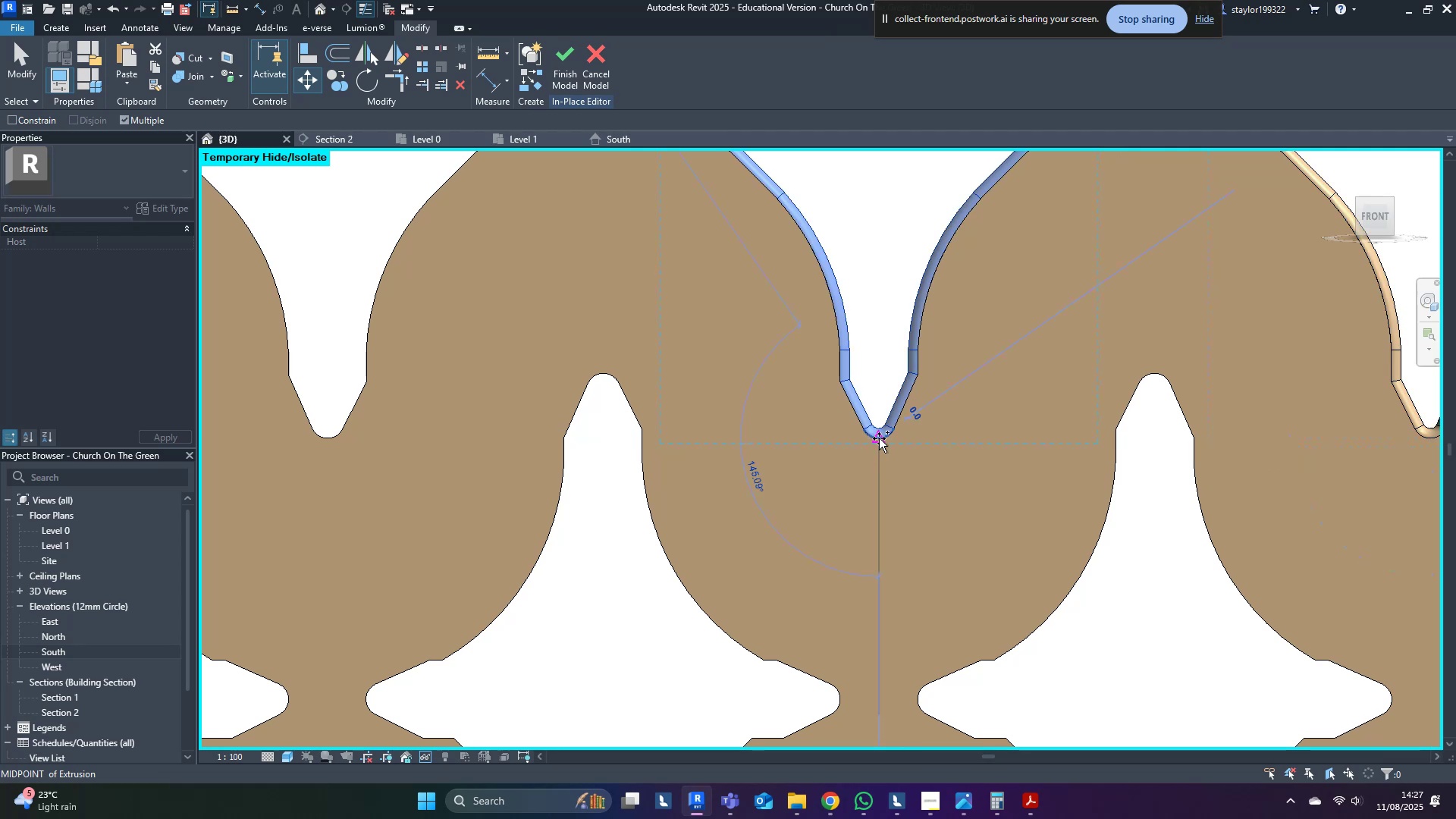 
scroll: coordinate [874, 438], scroll_direction: down, amount: 3.0
 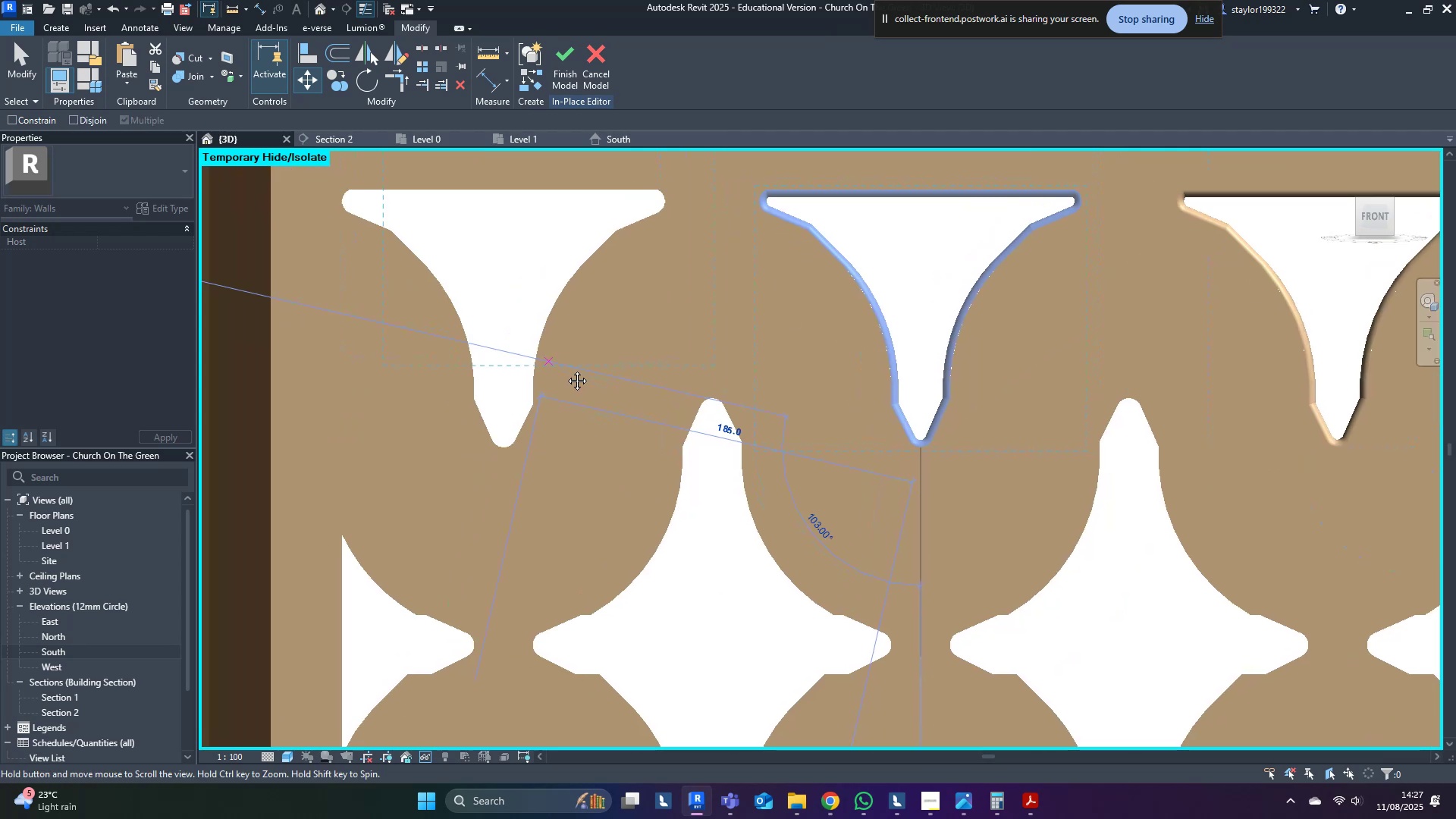 
hold_key(key=ControlLeft, duration=1.5)
 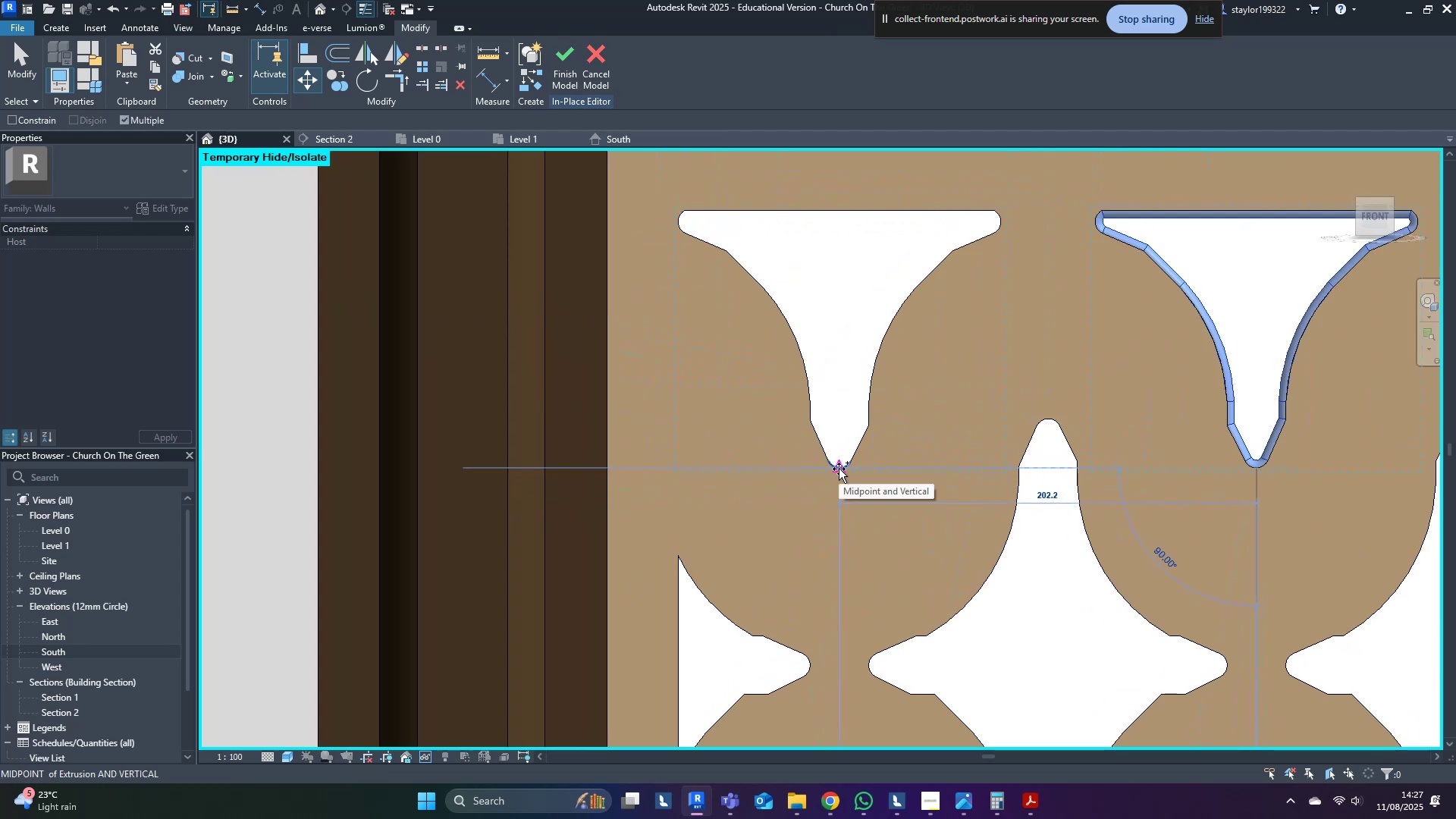 
hold_key(key=ControlLeft, duration=1.51)
left_click([839, 469])
 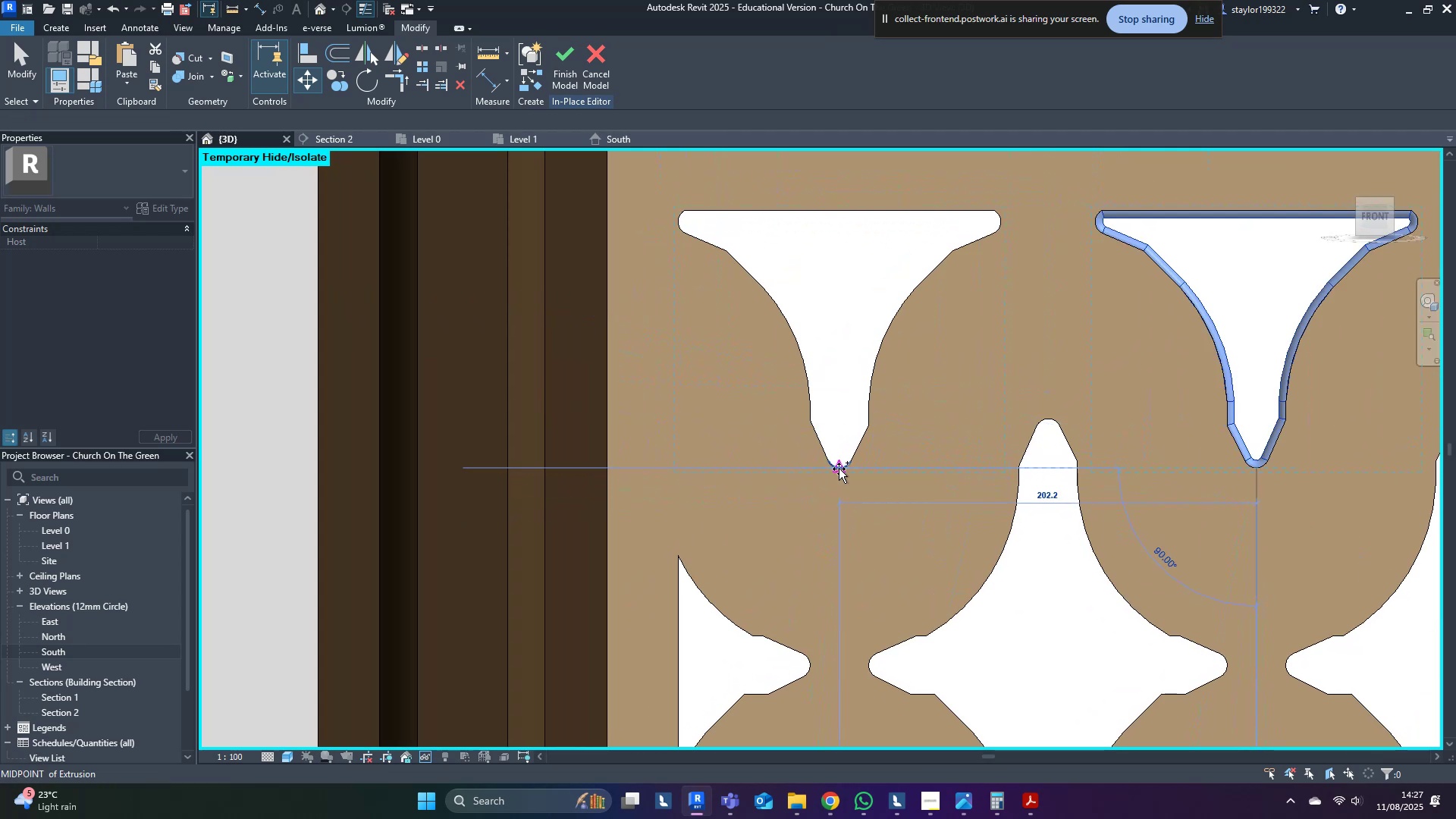 
key(Control+ControlLeft)
 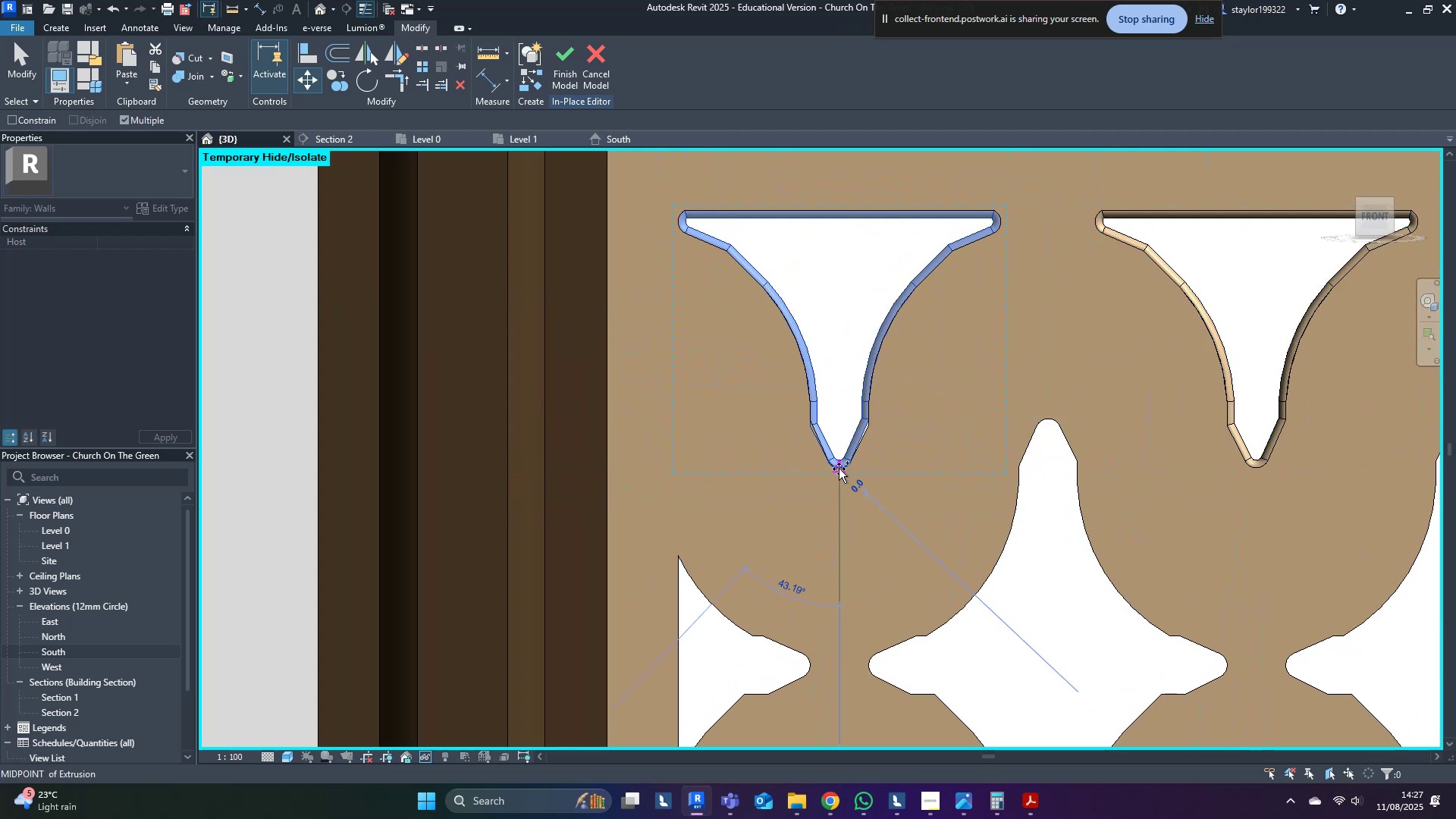 
key(Control+ControlLeft)
 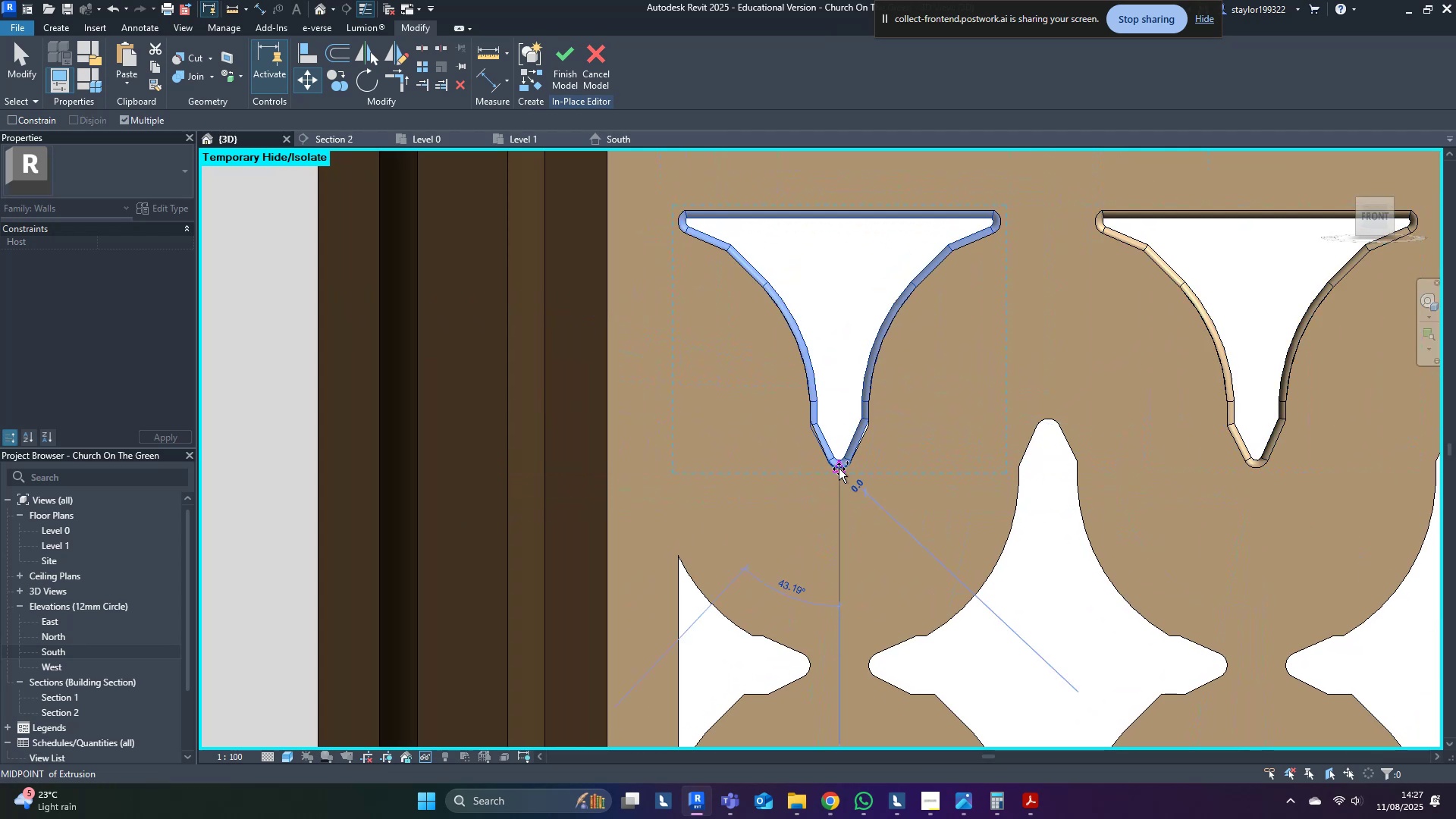 
key(Control+ControlLeft)
 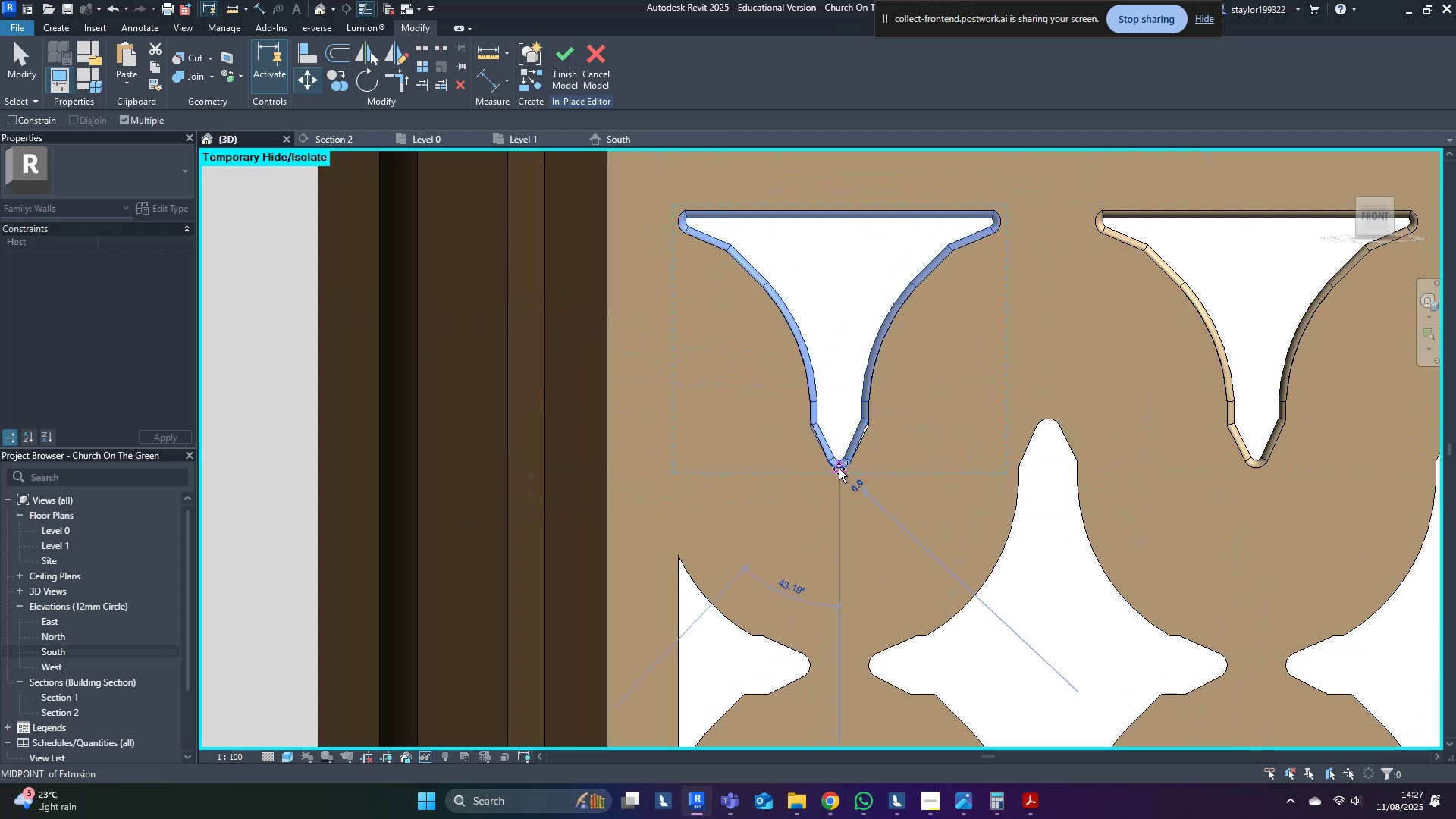 
key(Control+ControlLeft)
 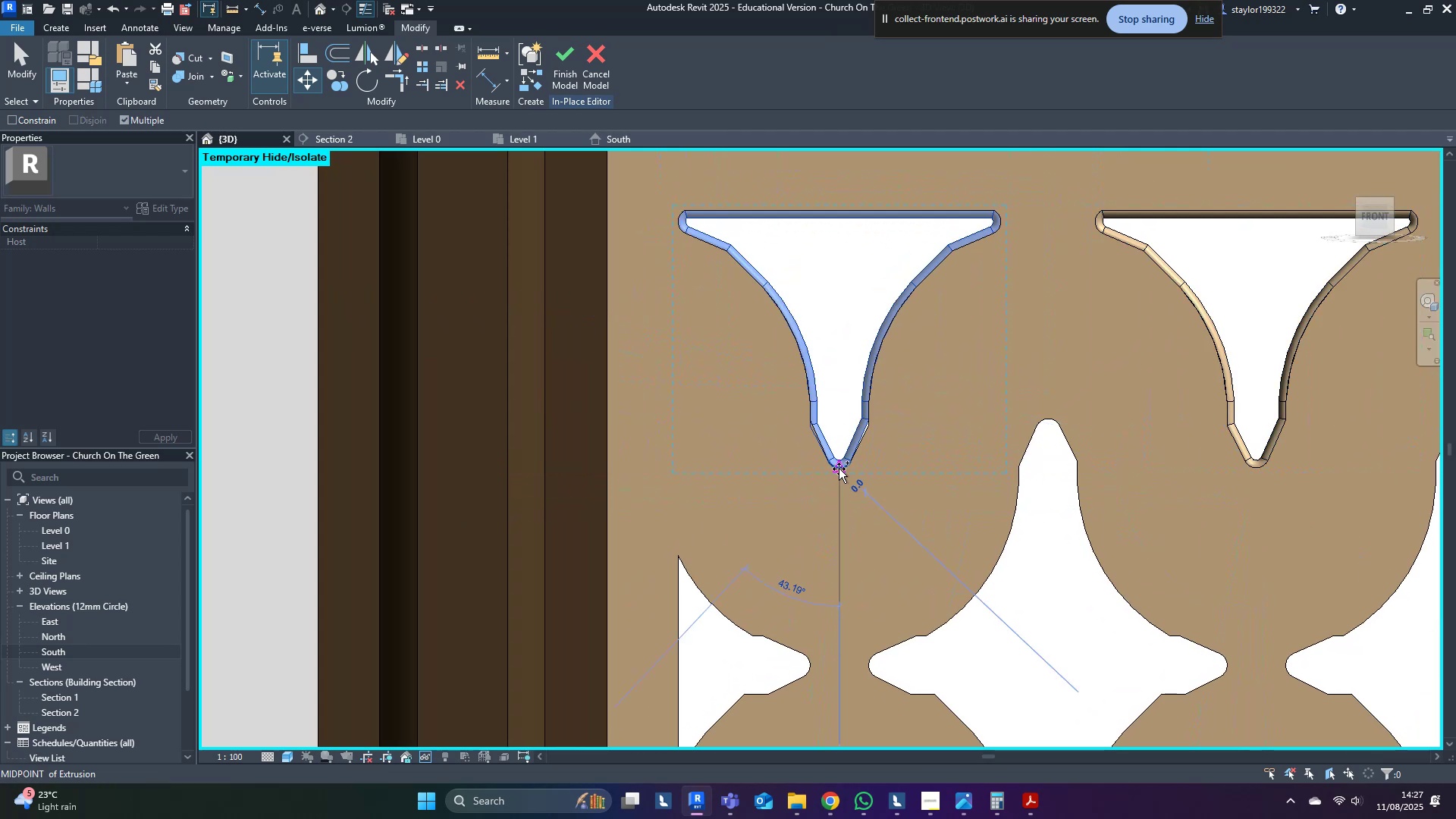 
key(Control+ControlLeft)
 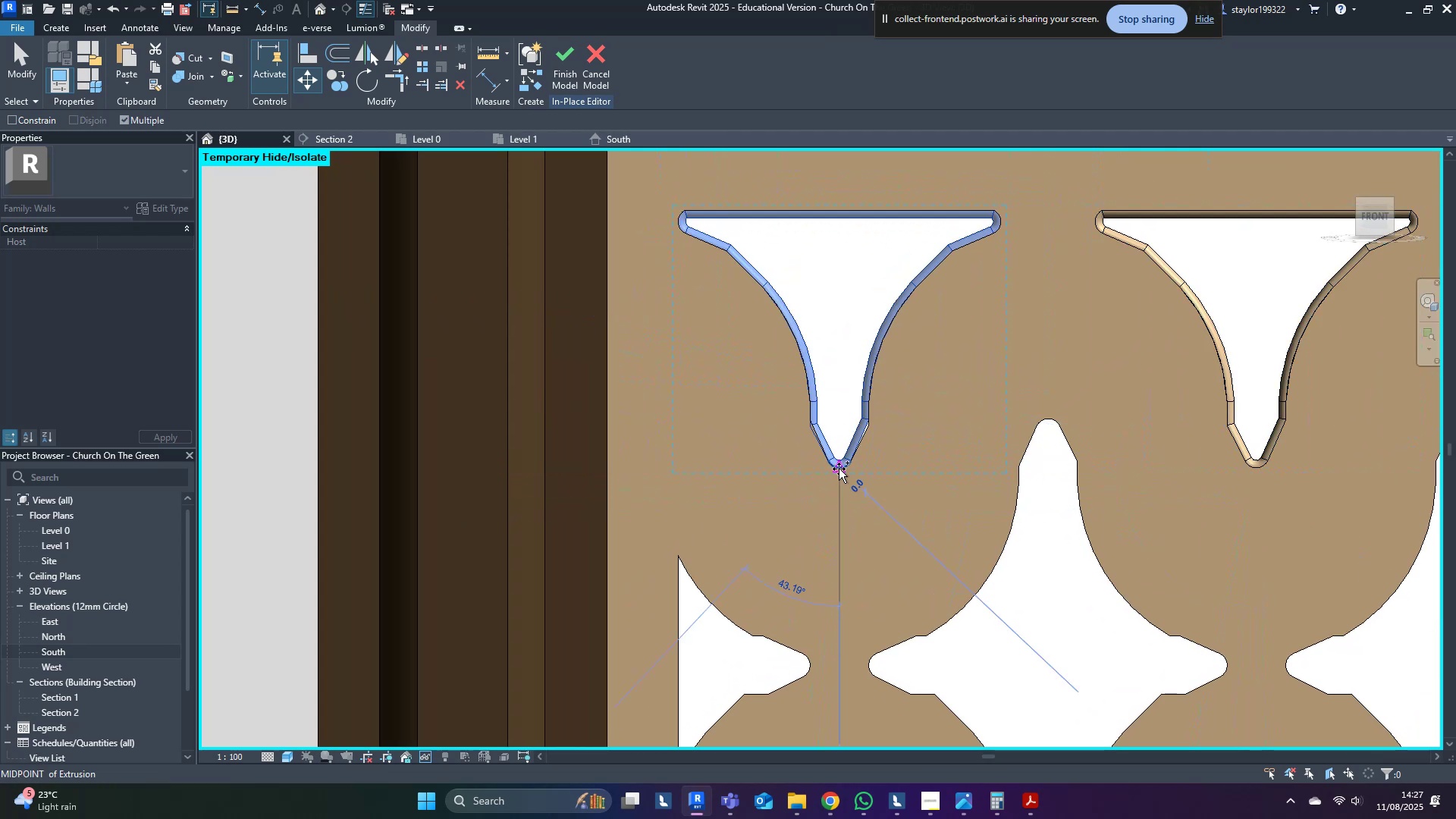 
key(Control+ControlLeft)
 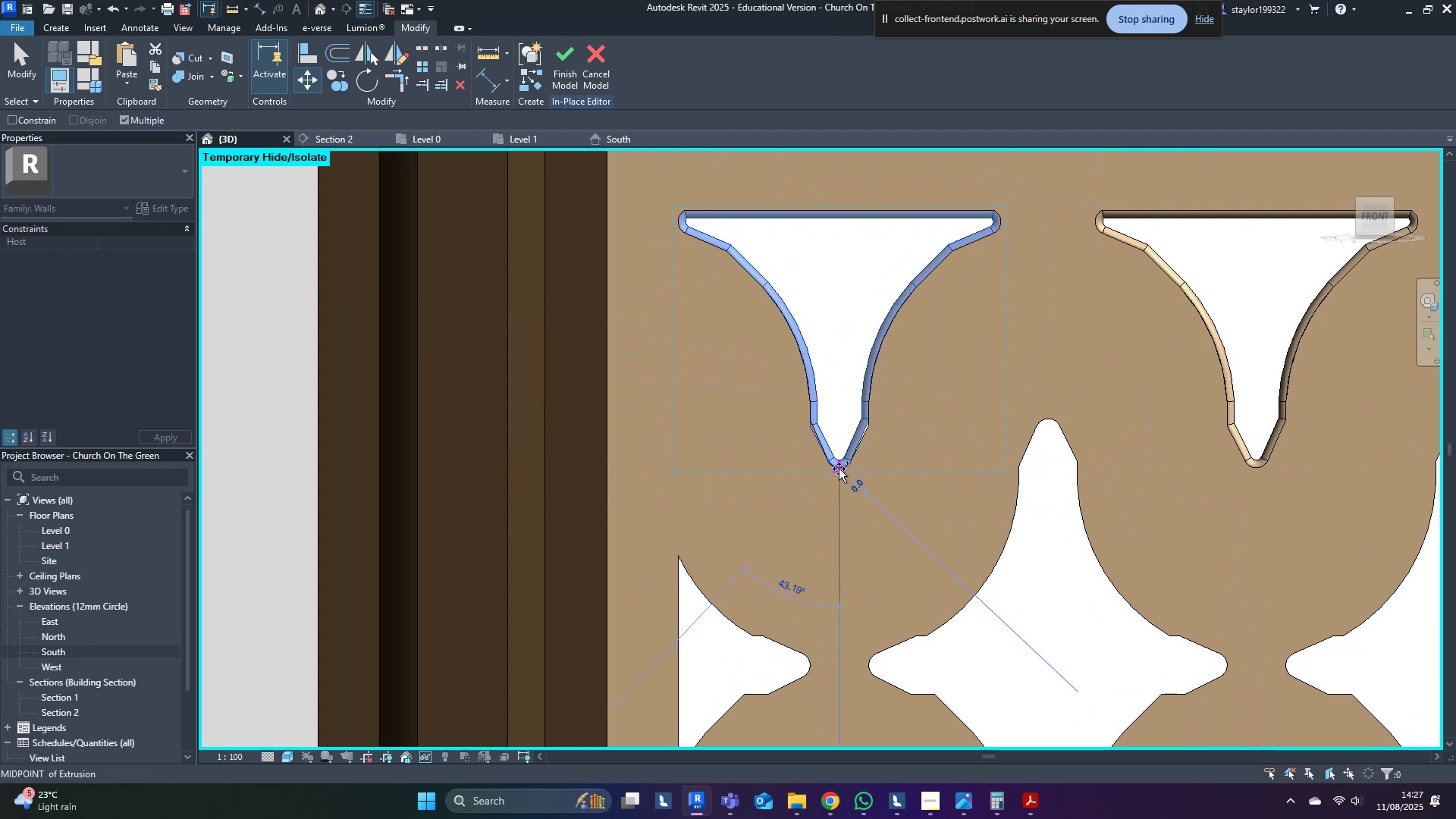 
key(Control+ControlLeft)
 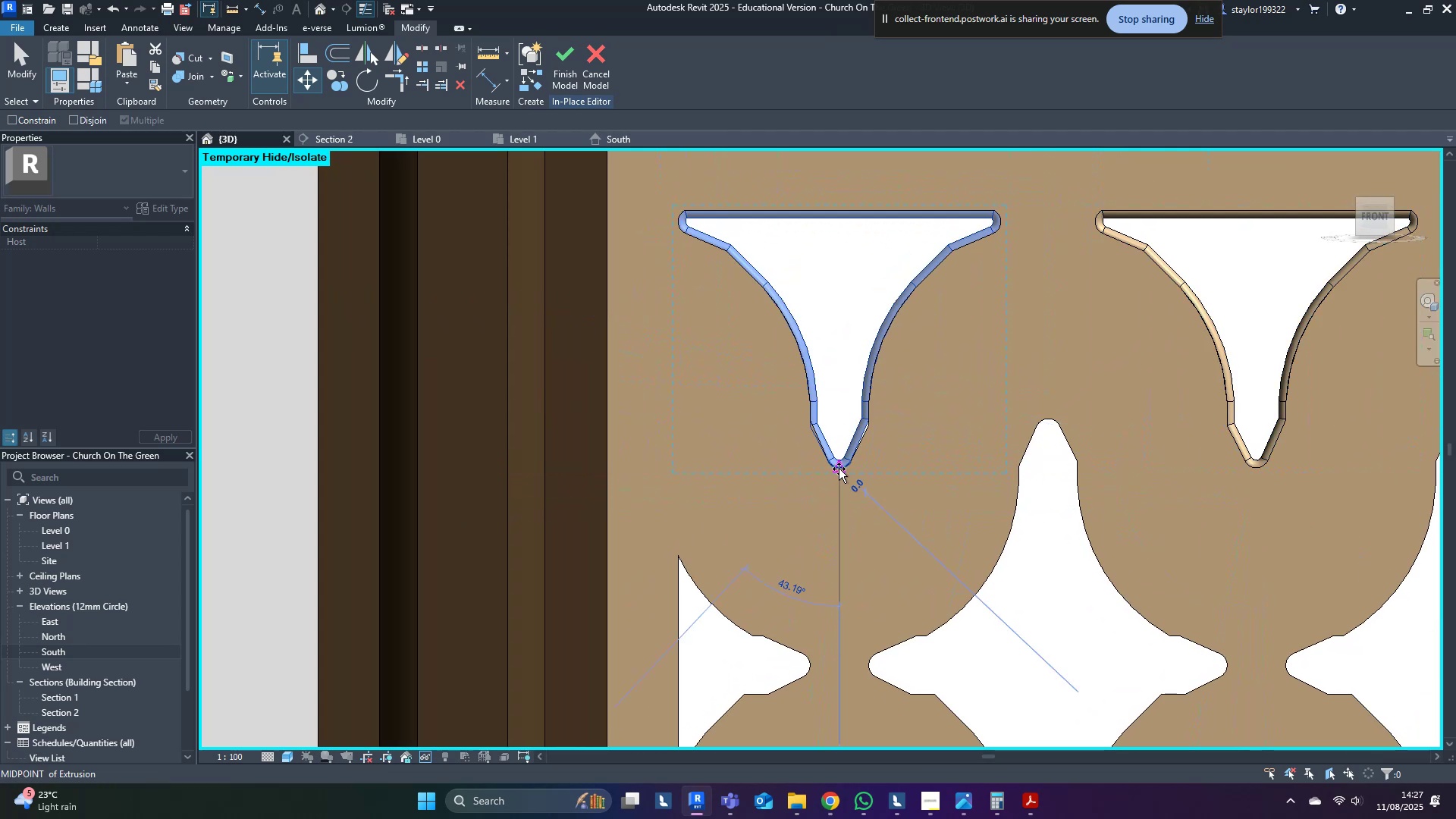 
hold_key(key=Escape, duration=0.91)
 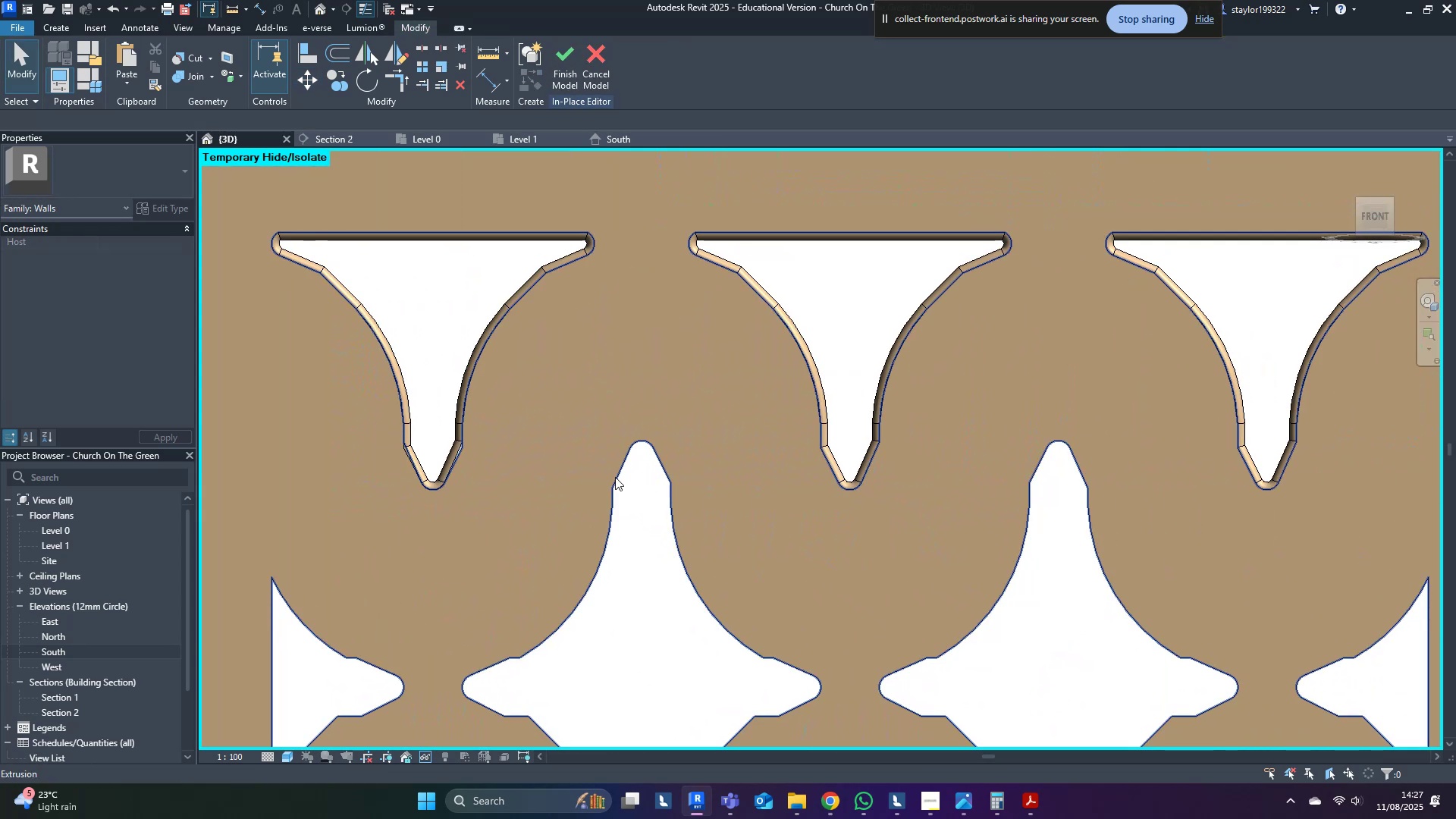 
left_click([573, 413])
 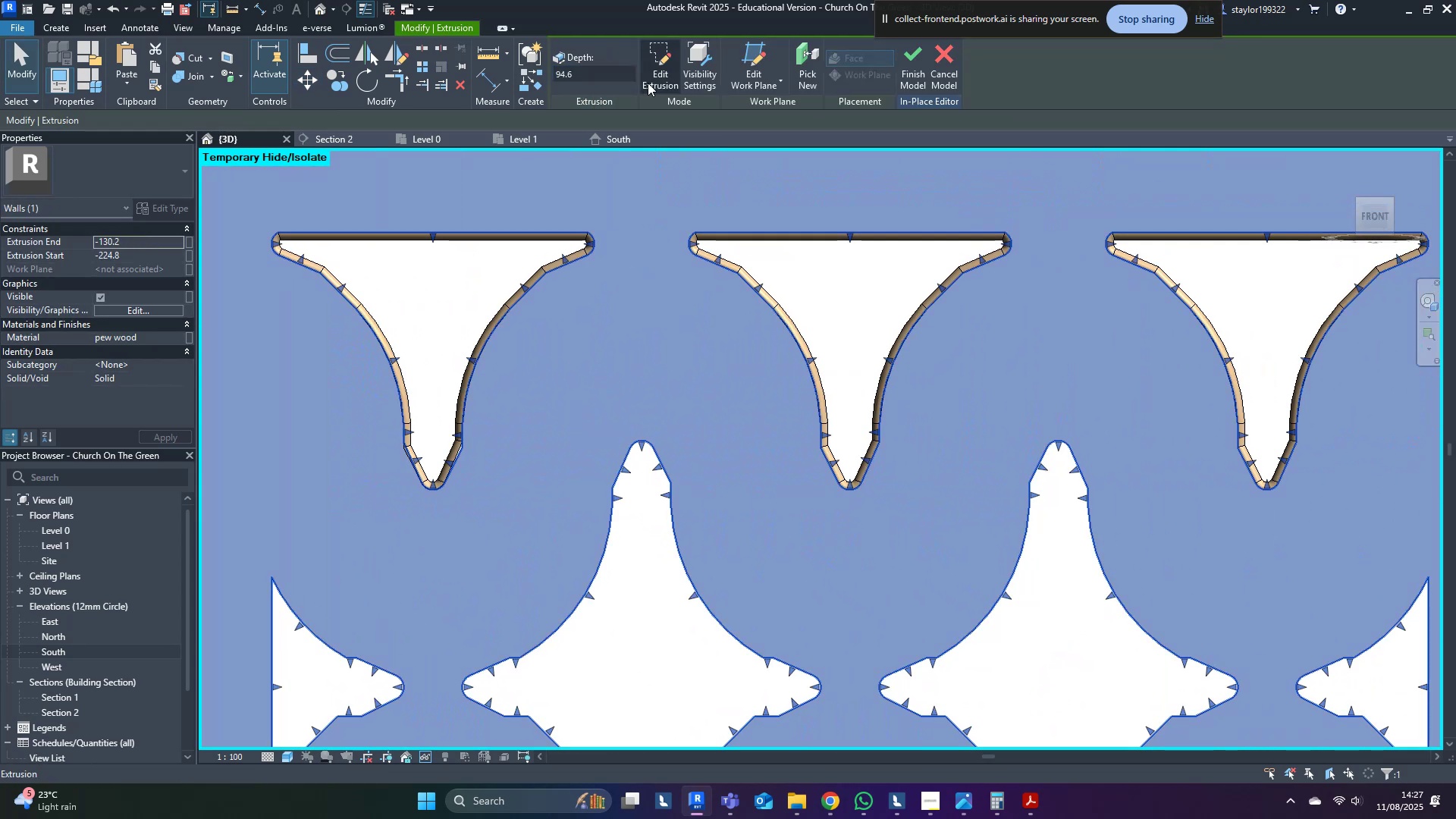 
left_click([659, 68])
 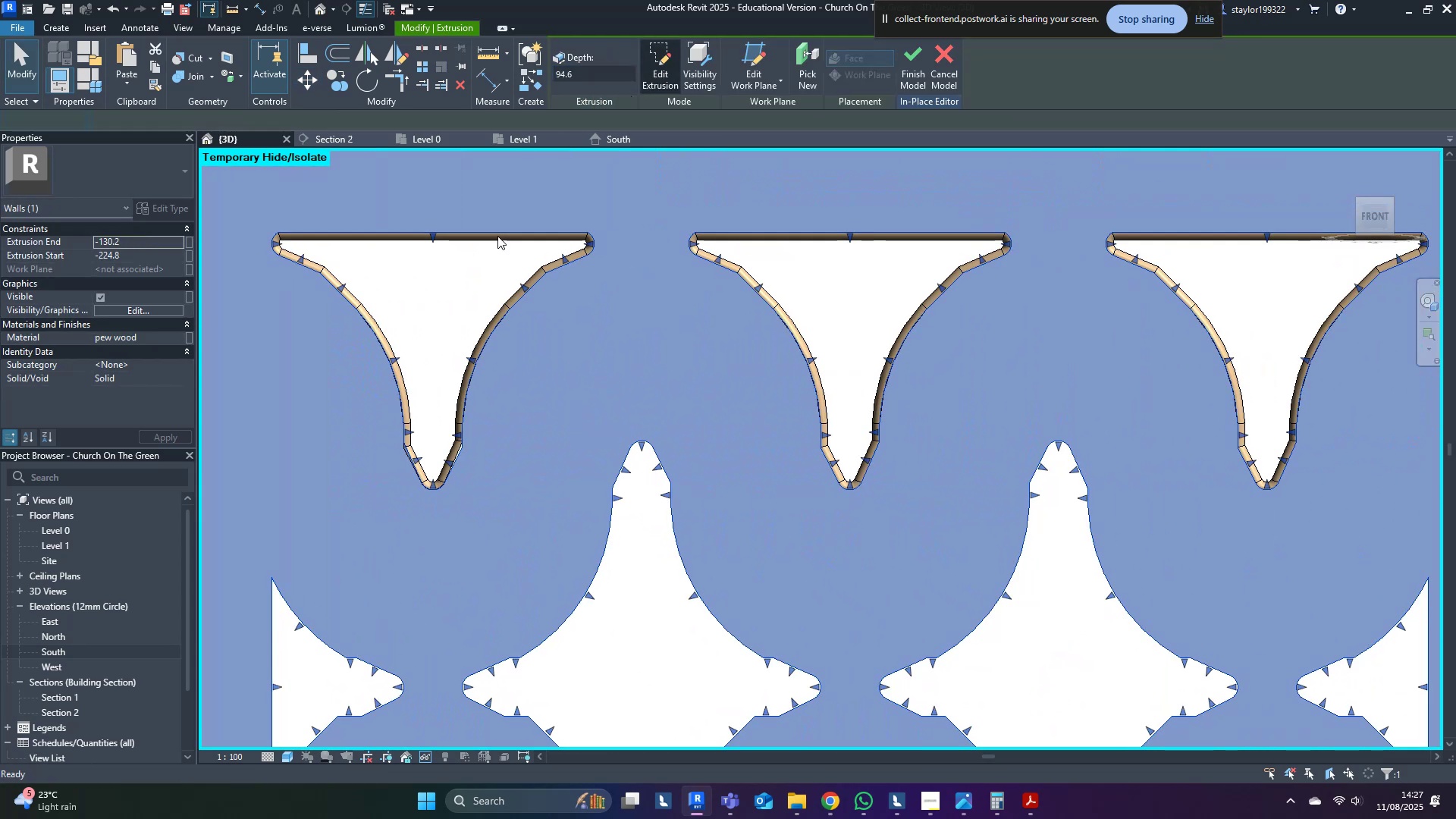 
scroll: coordinate [403, 501], scroll_direction: up, amount: 9.0
 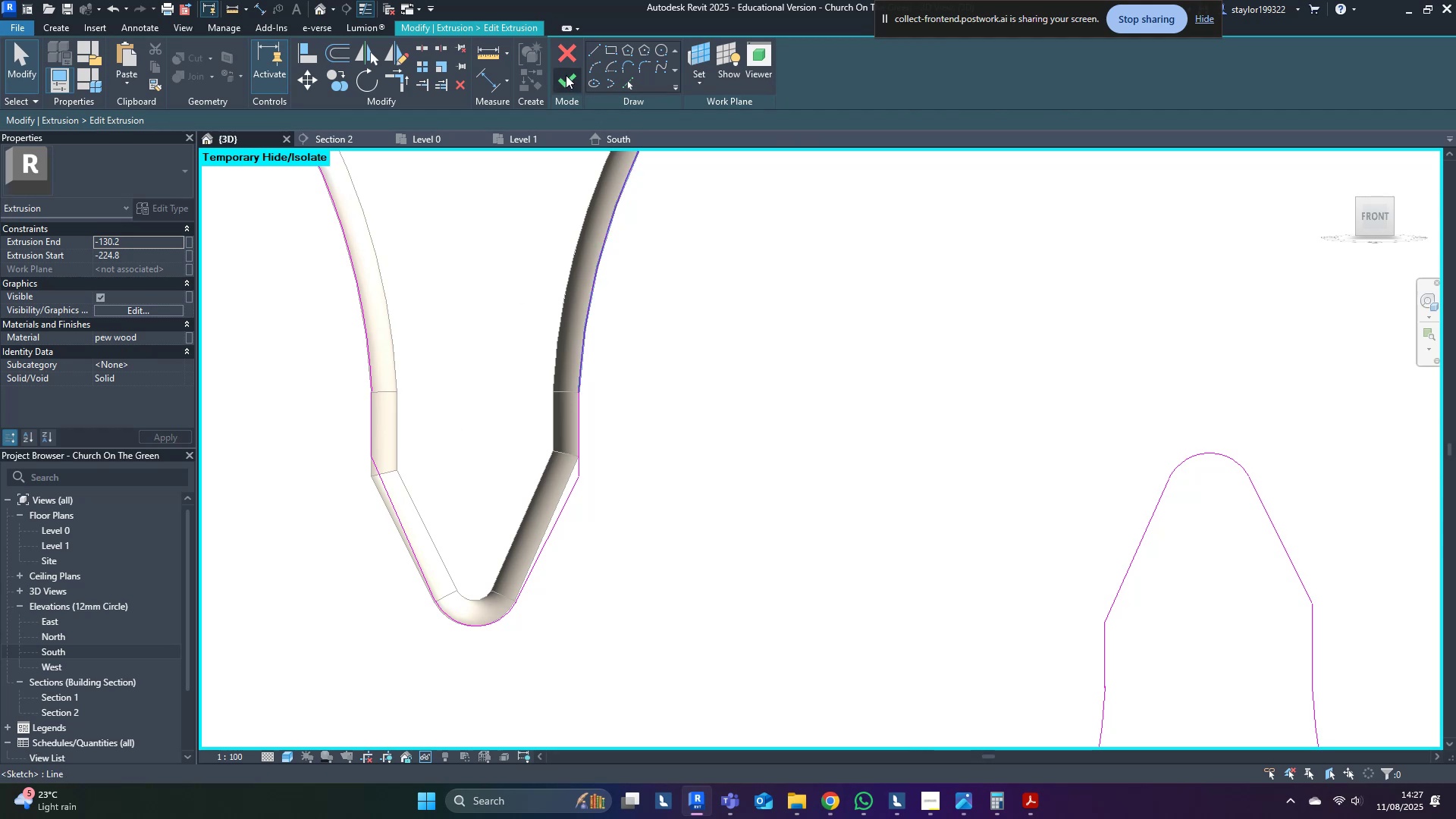 
left_click([566, 78])
 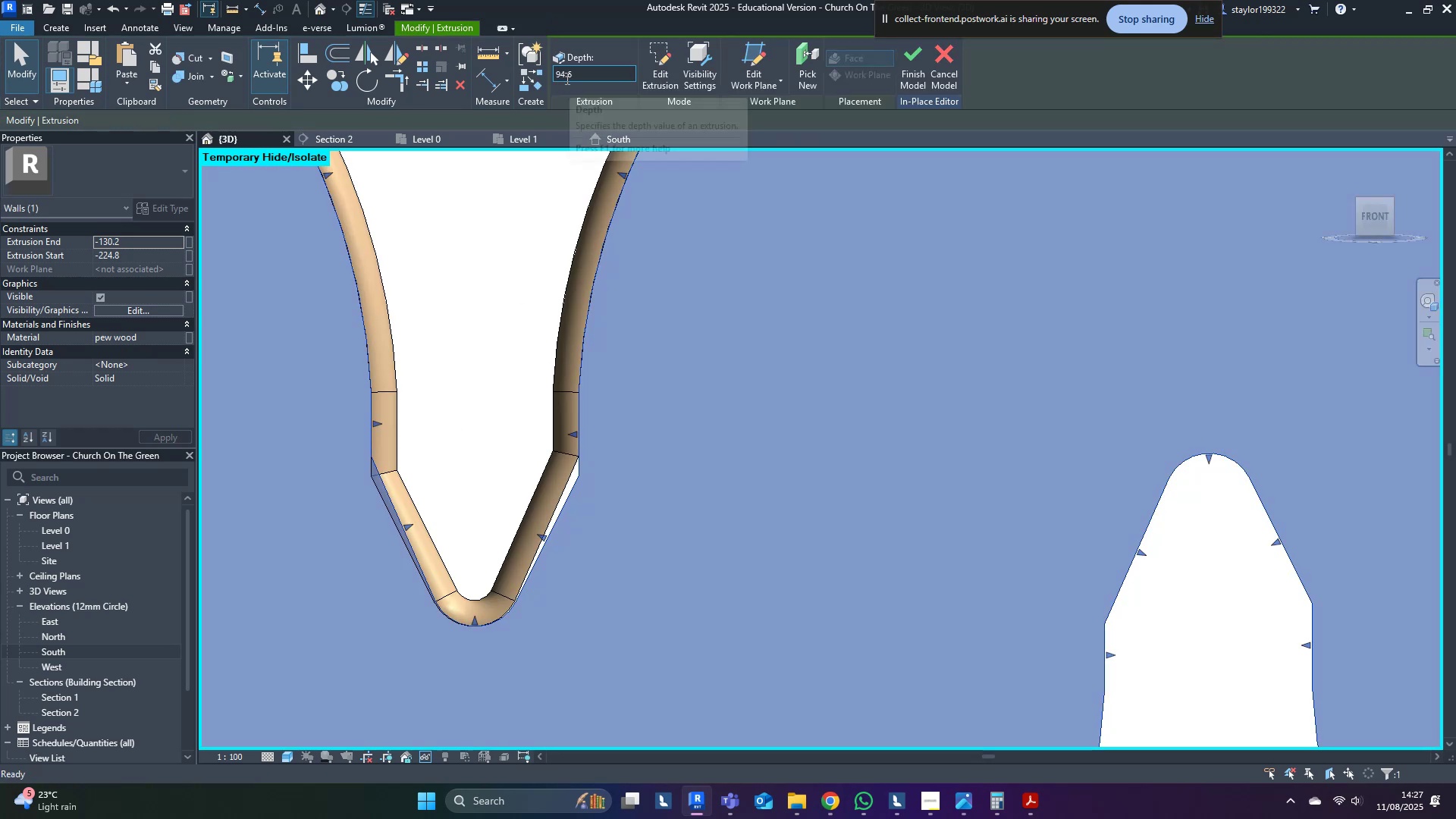 
scroll: coordinate [759, 453], scroll_direction: down, amount: 7.0
 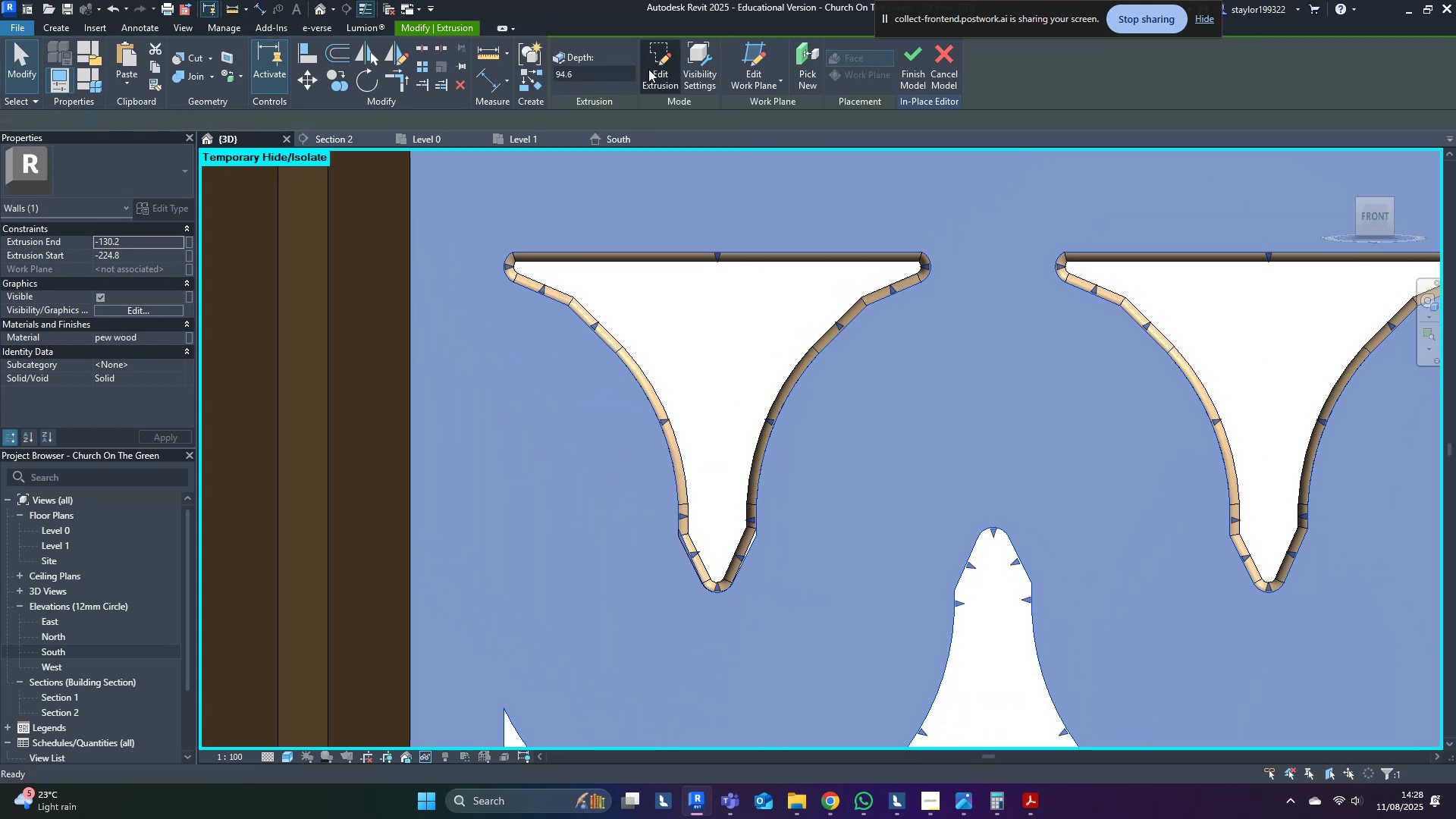 
scroll: coordinate [660, 375], scroll_direction: up, amount: 4.0
 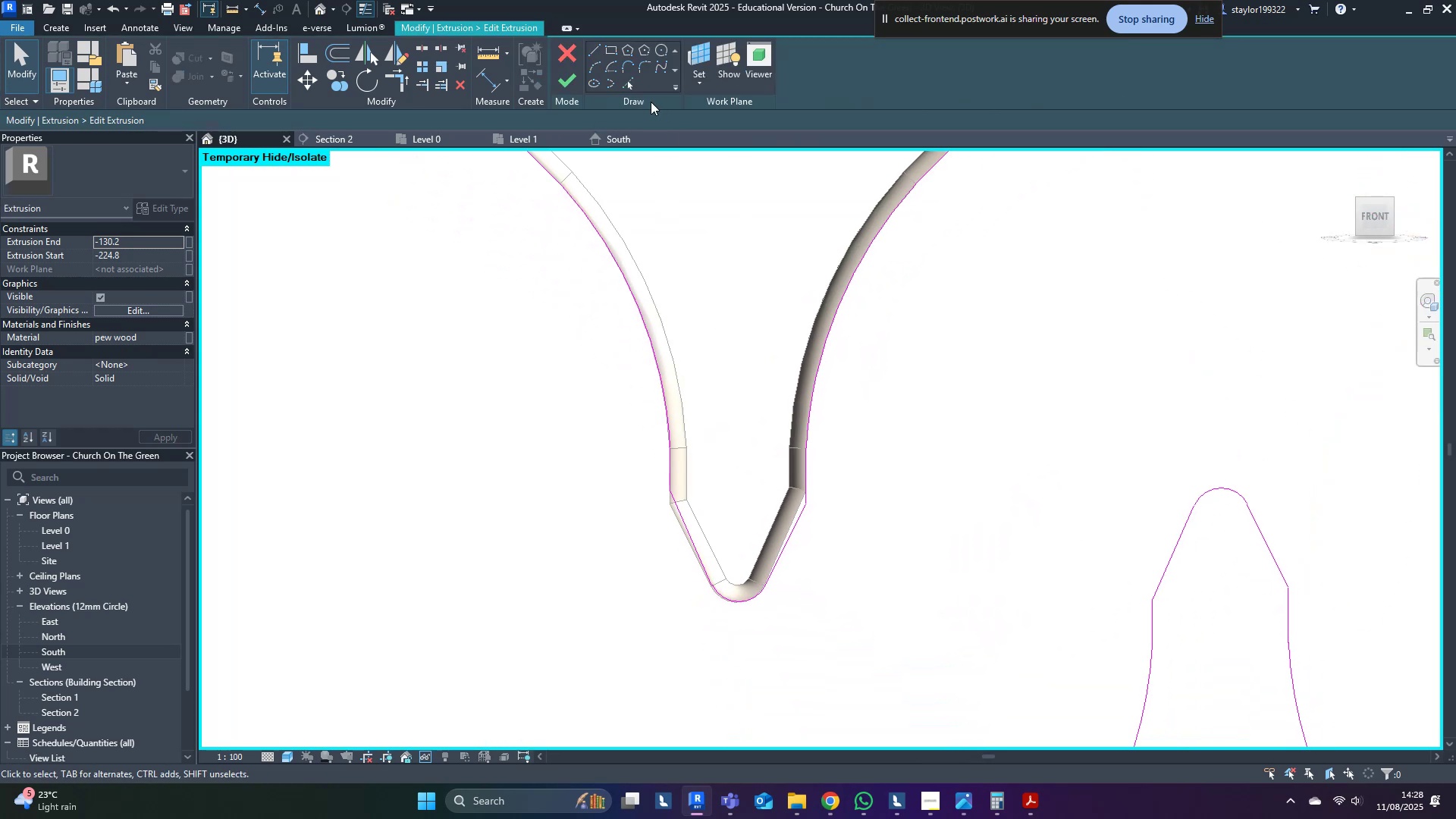 
left_click([629, 89])
 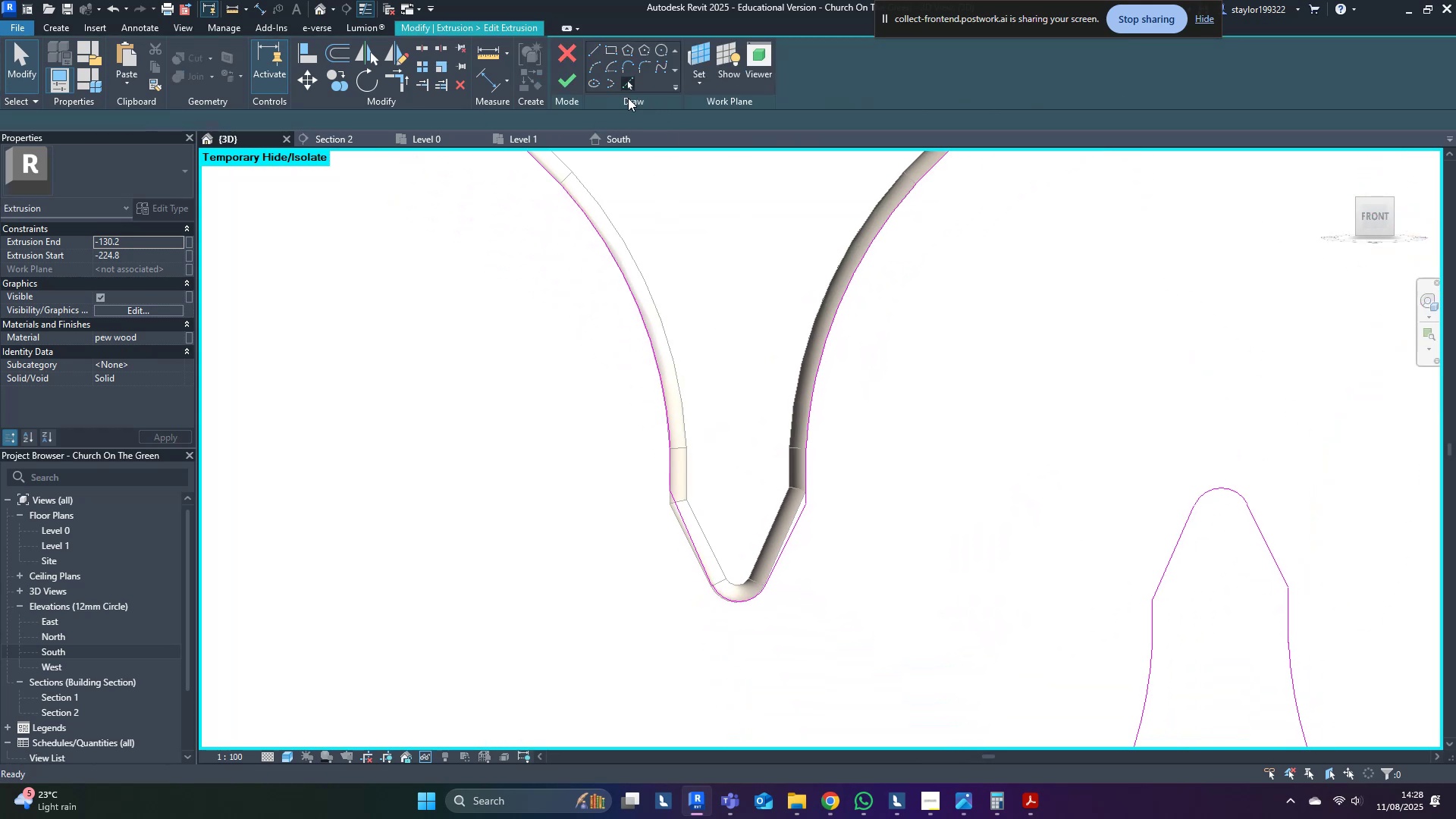 
scroll: coordinate [789, 550], scroll_direction: up, amount: 4.0
 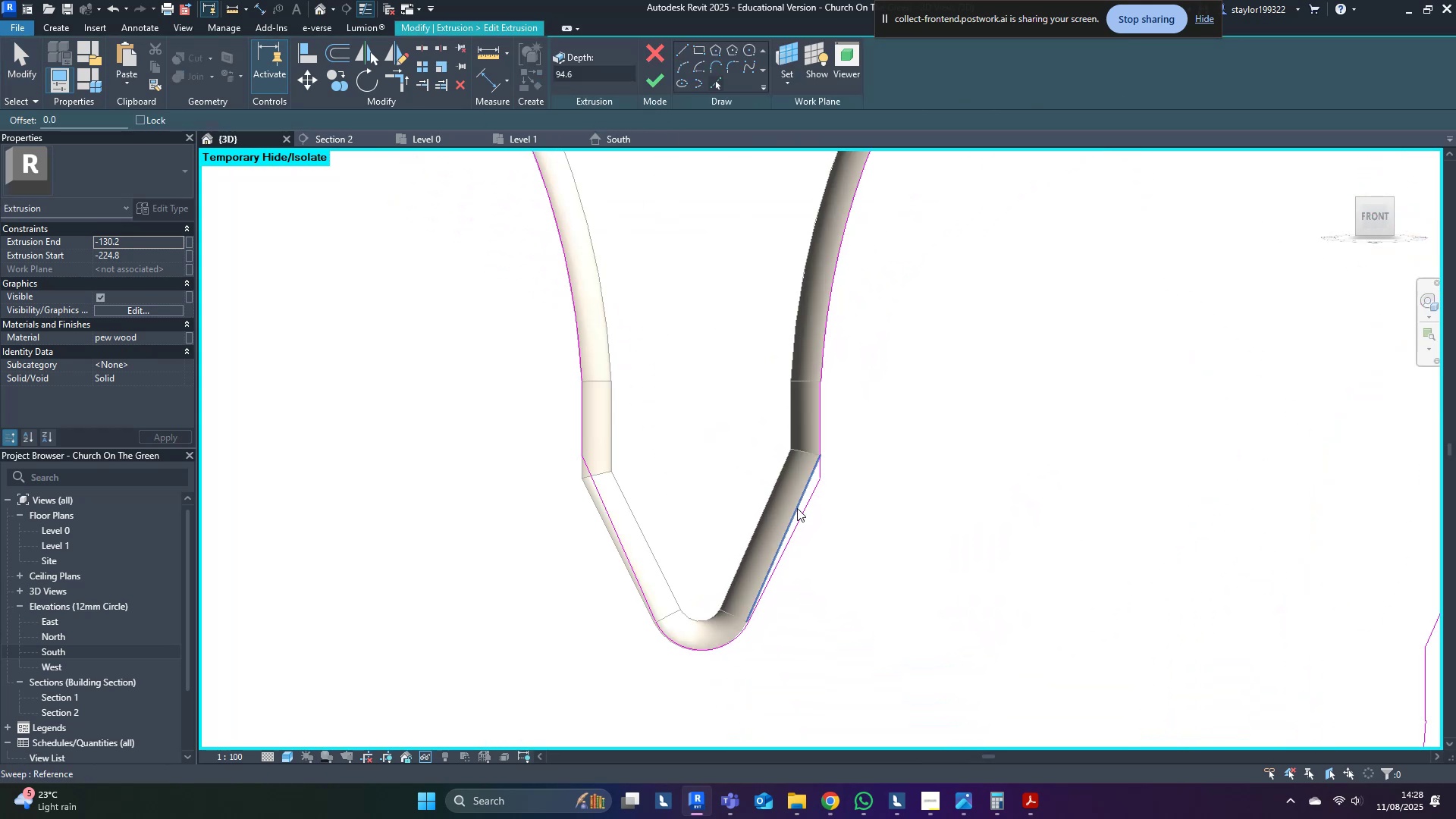 
left_click([797, 508])
 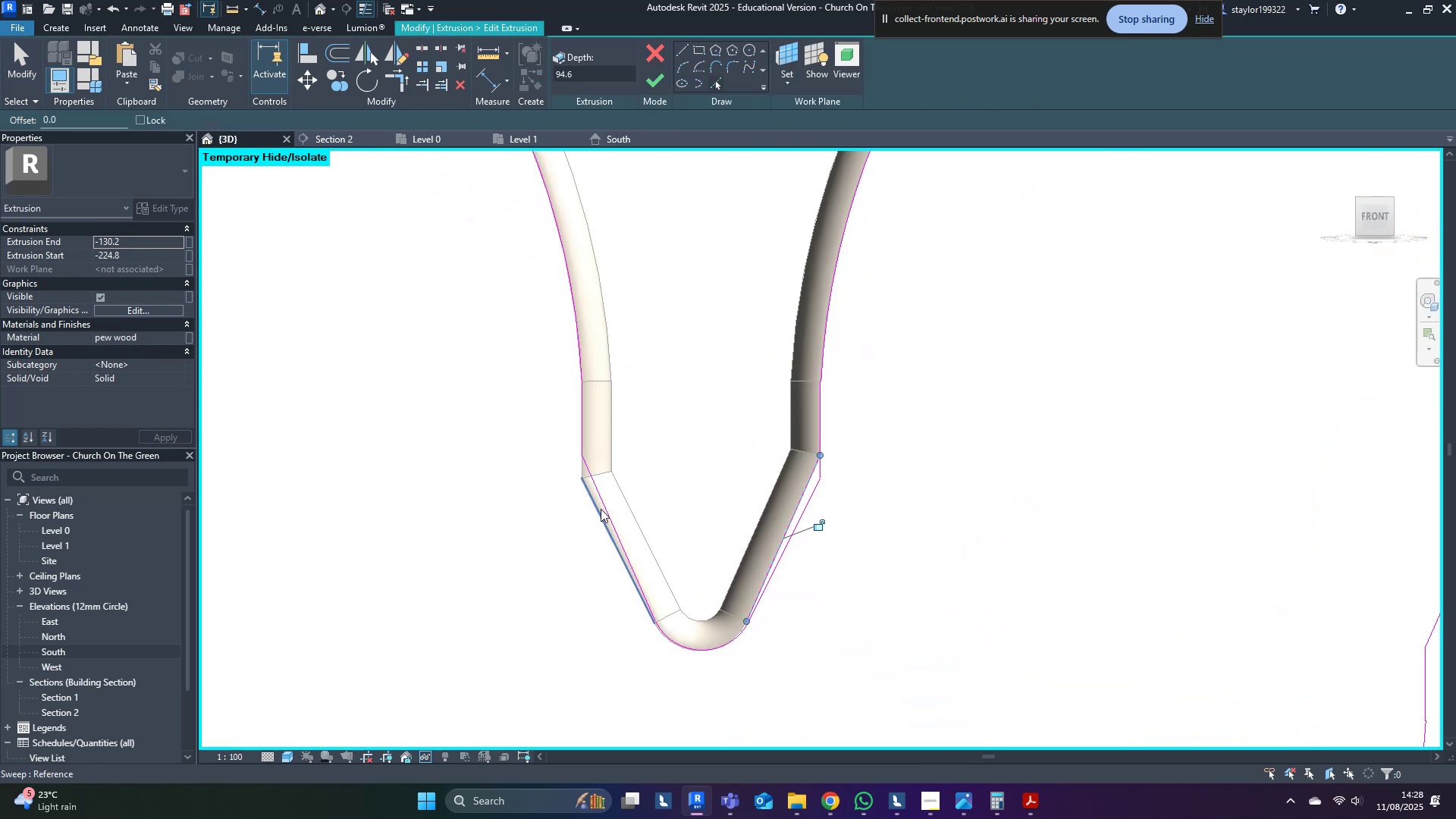 
left_click([600, 509])
 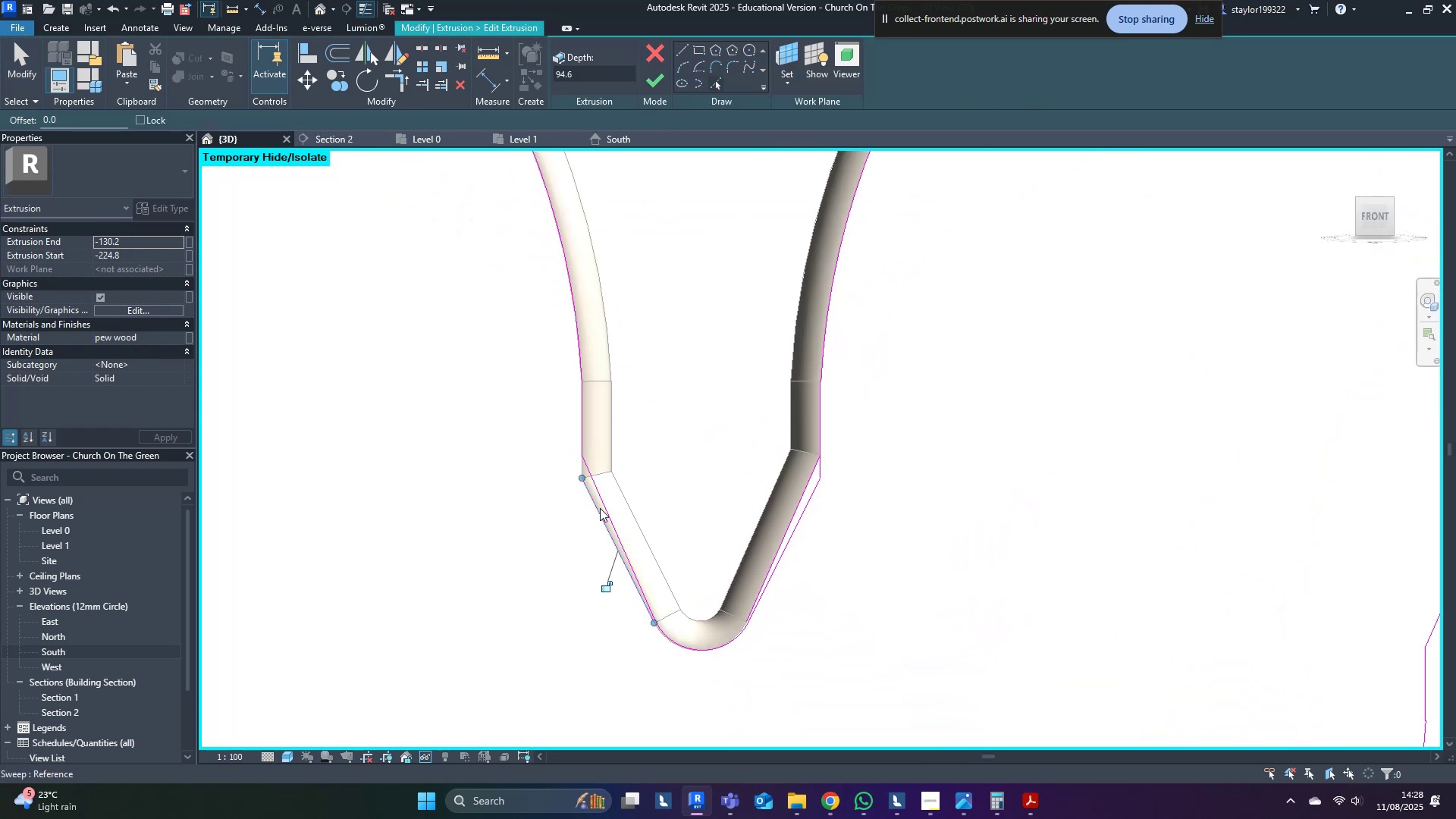 
type(md)
 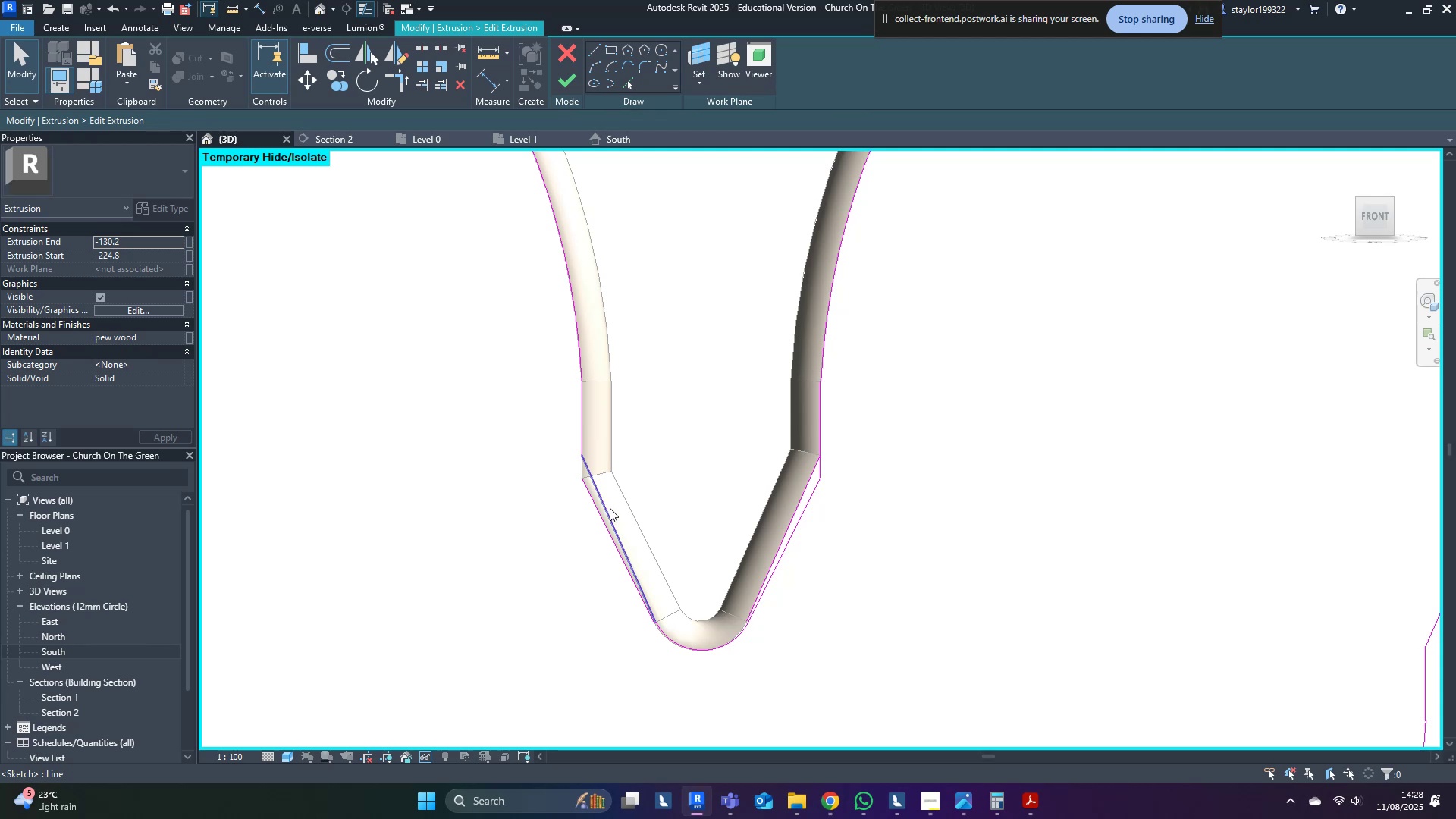 
left_click([610, 508])
 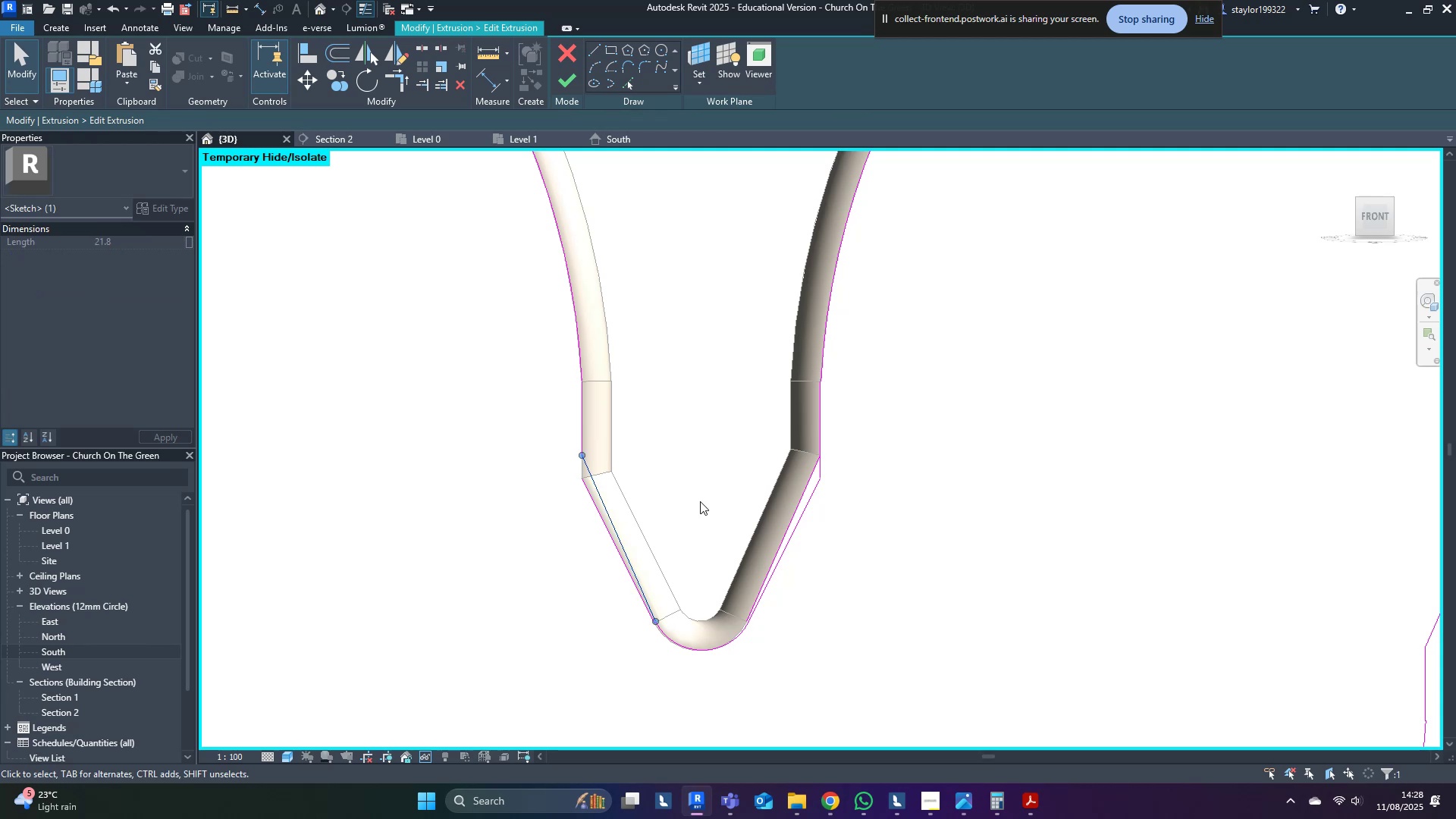 
key(Delete)
 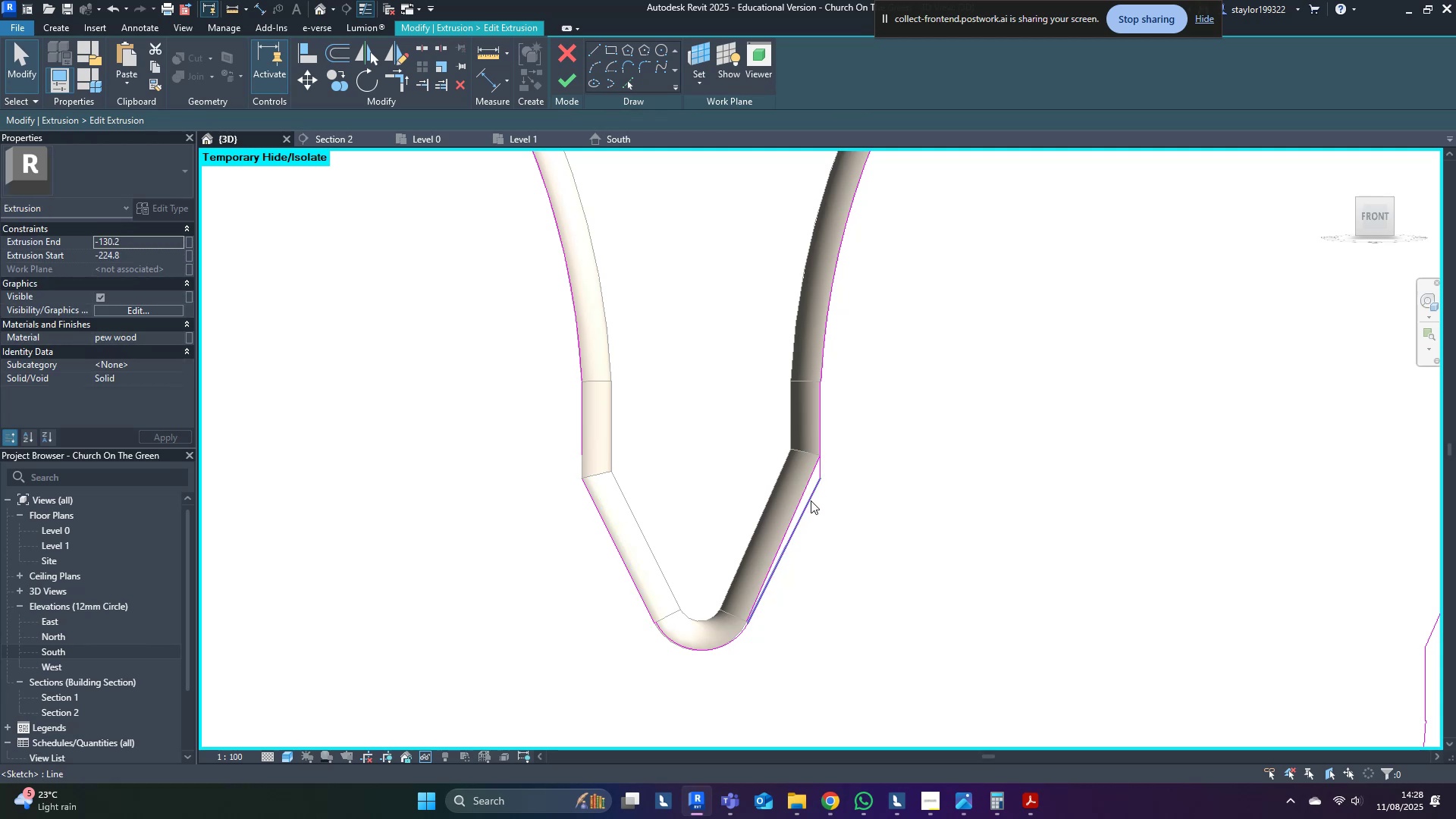 
left_click([811, 500])
 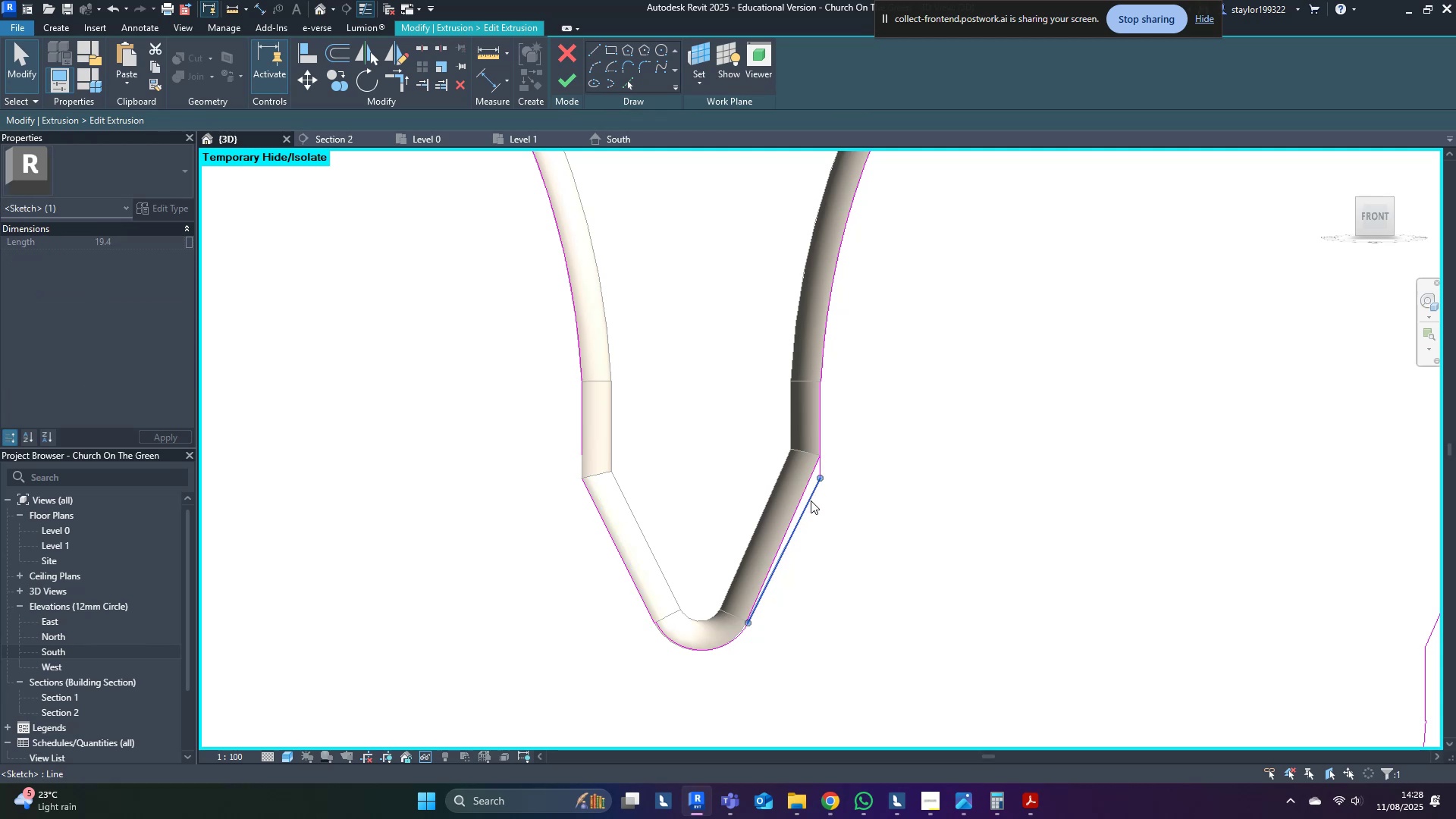 
key(Delete)
 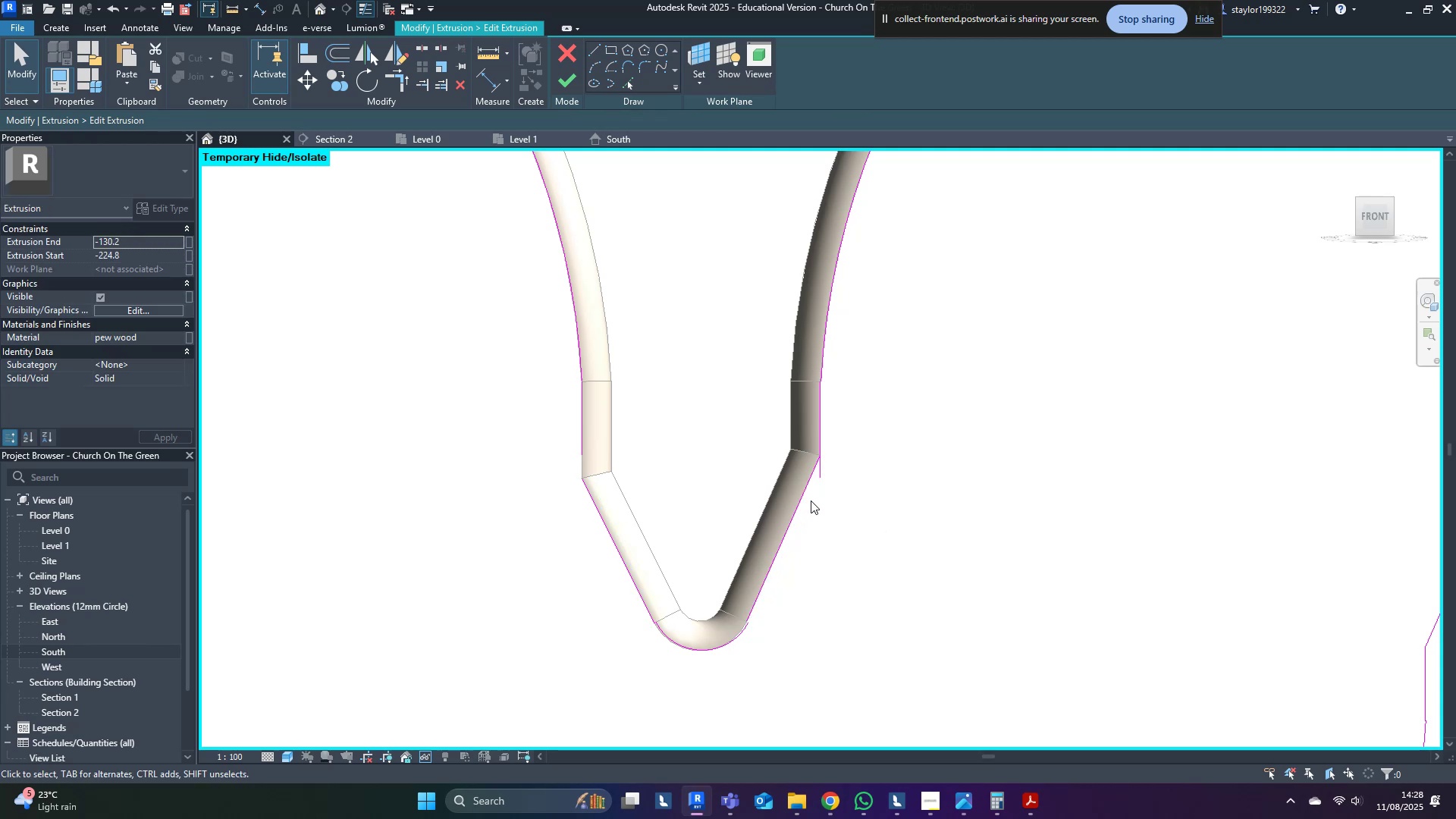 
left_click([811, 500])
 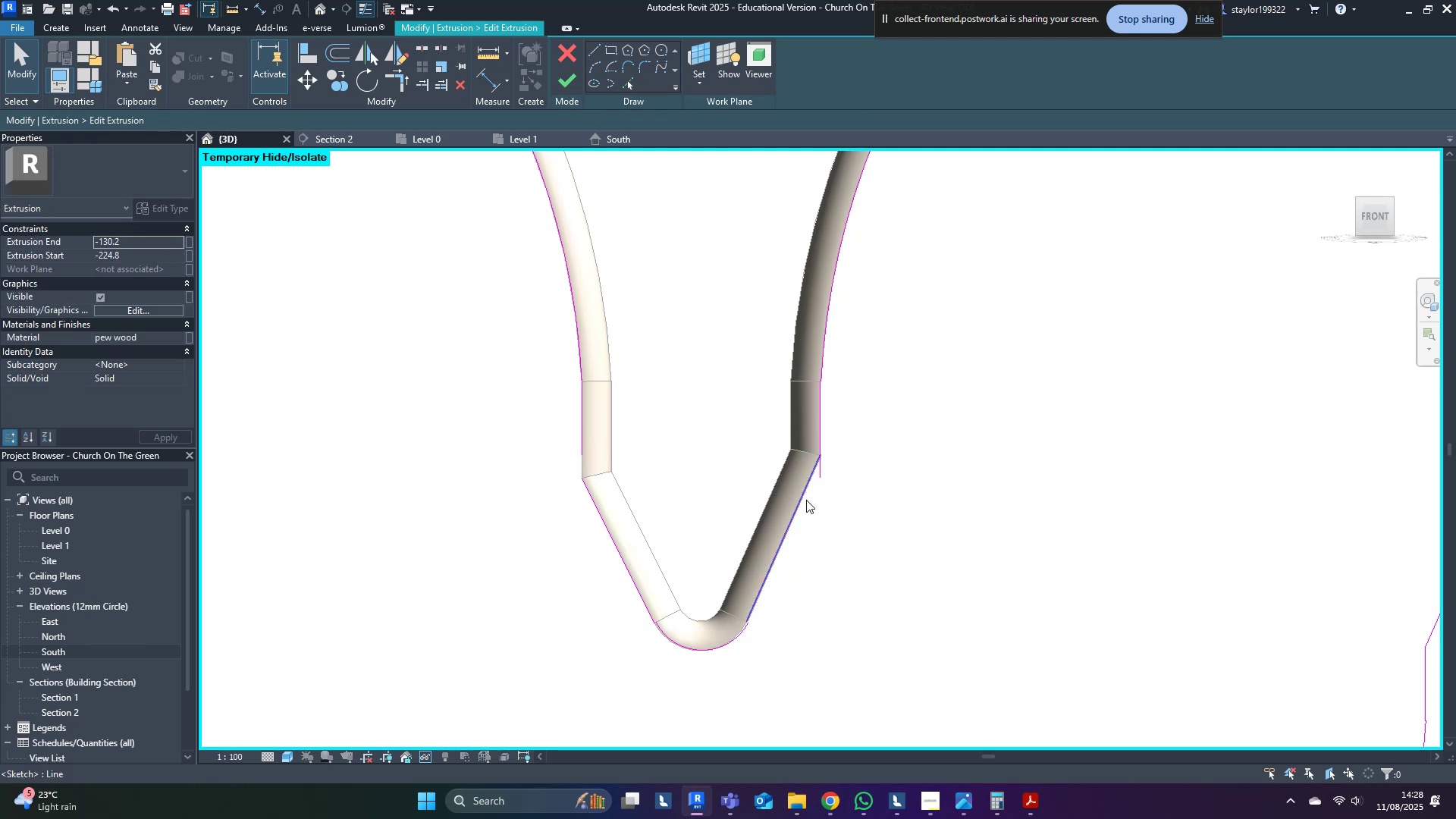 
hold_key(key=T, duration=11.12)
 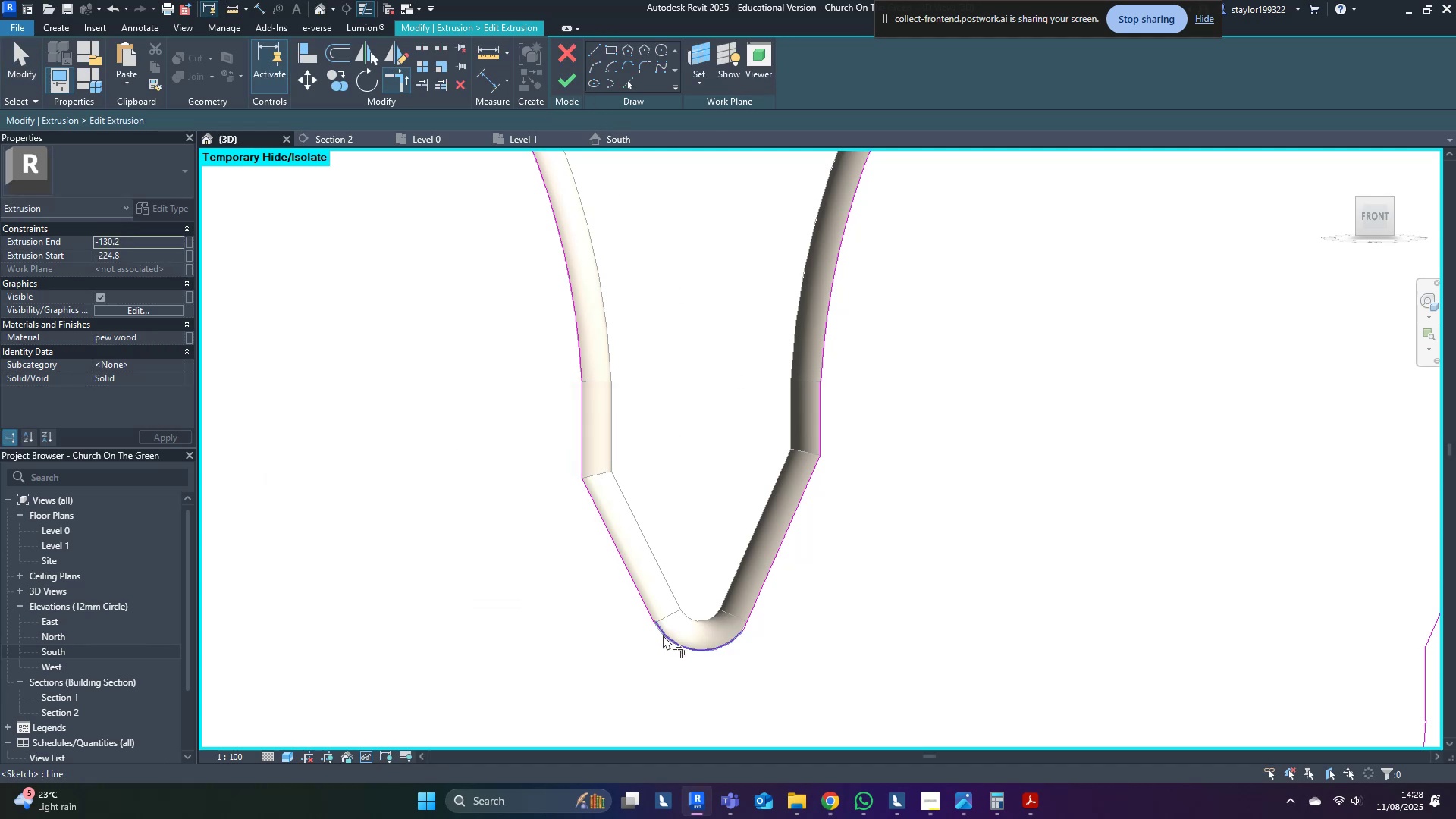 
key(R)
 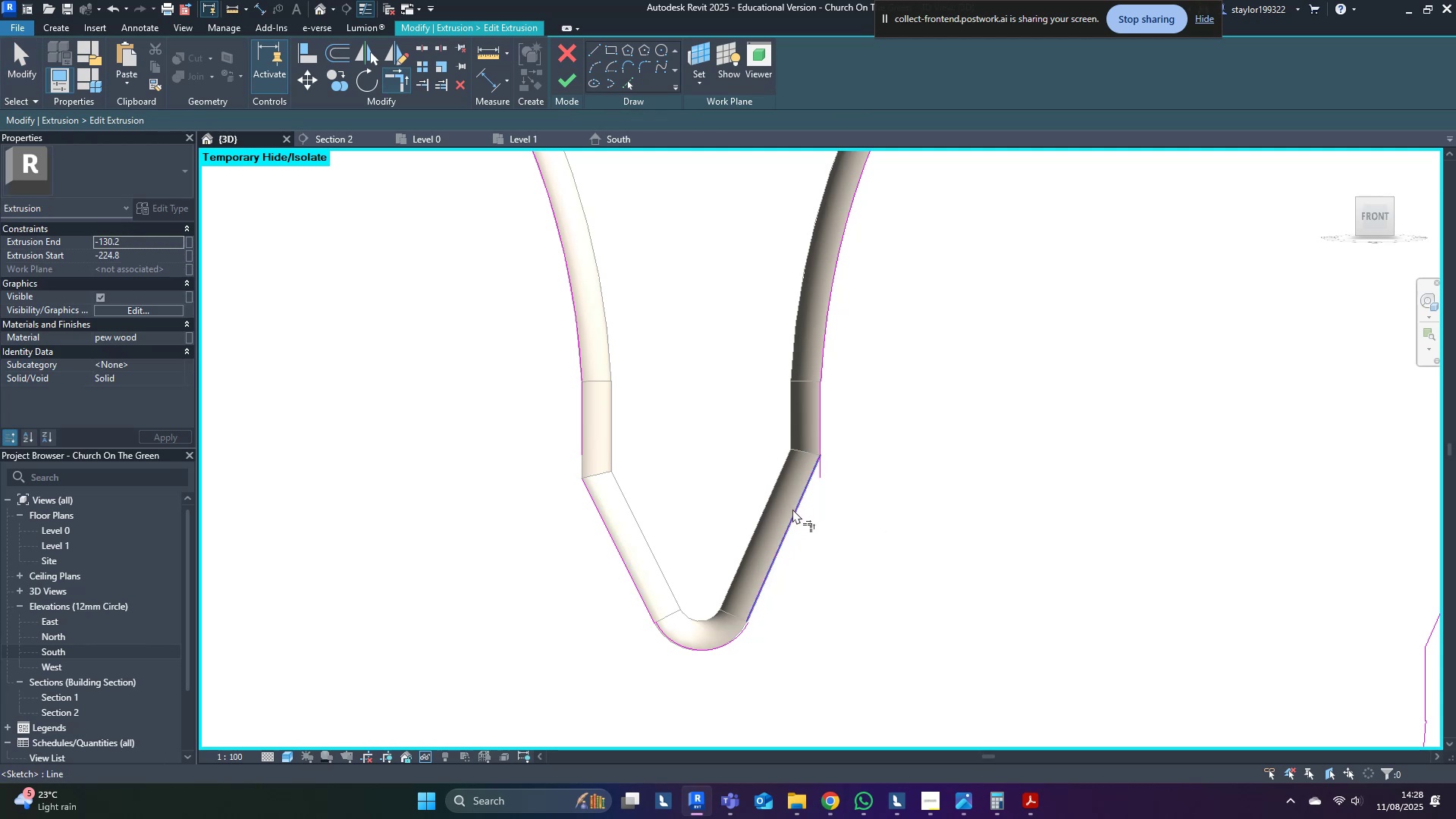 
left_click([796, 509])
 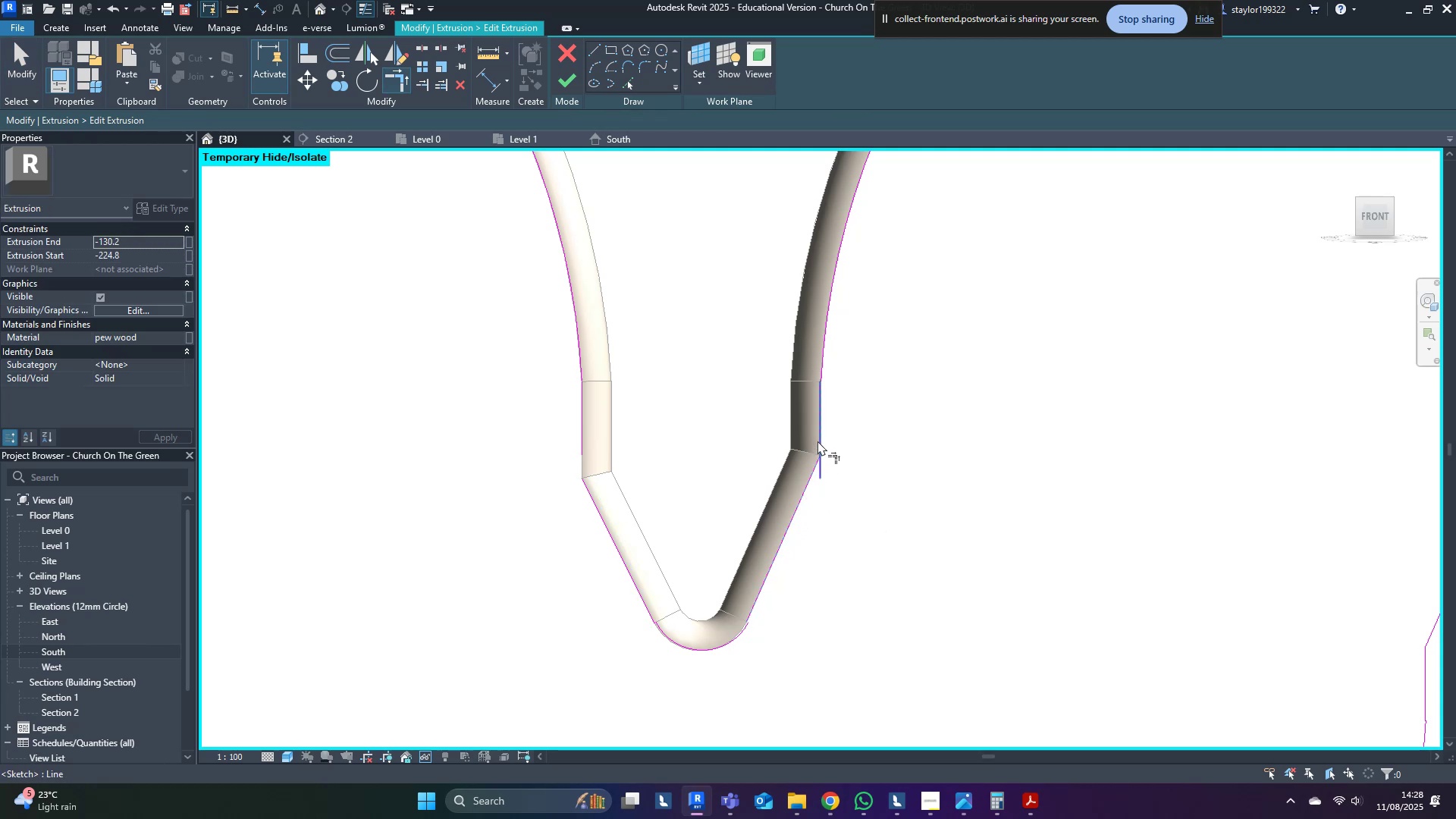 
left_click([821, 437])
 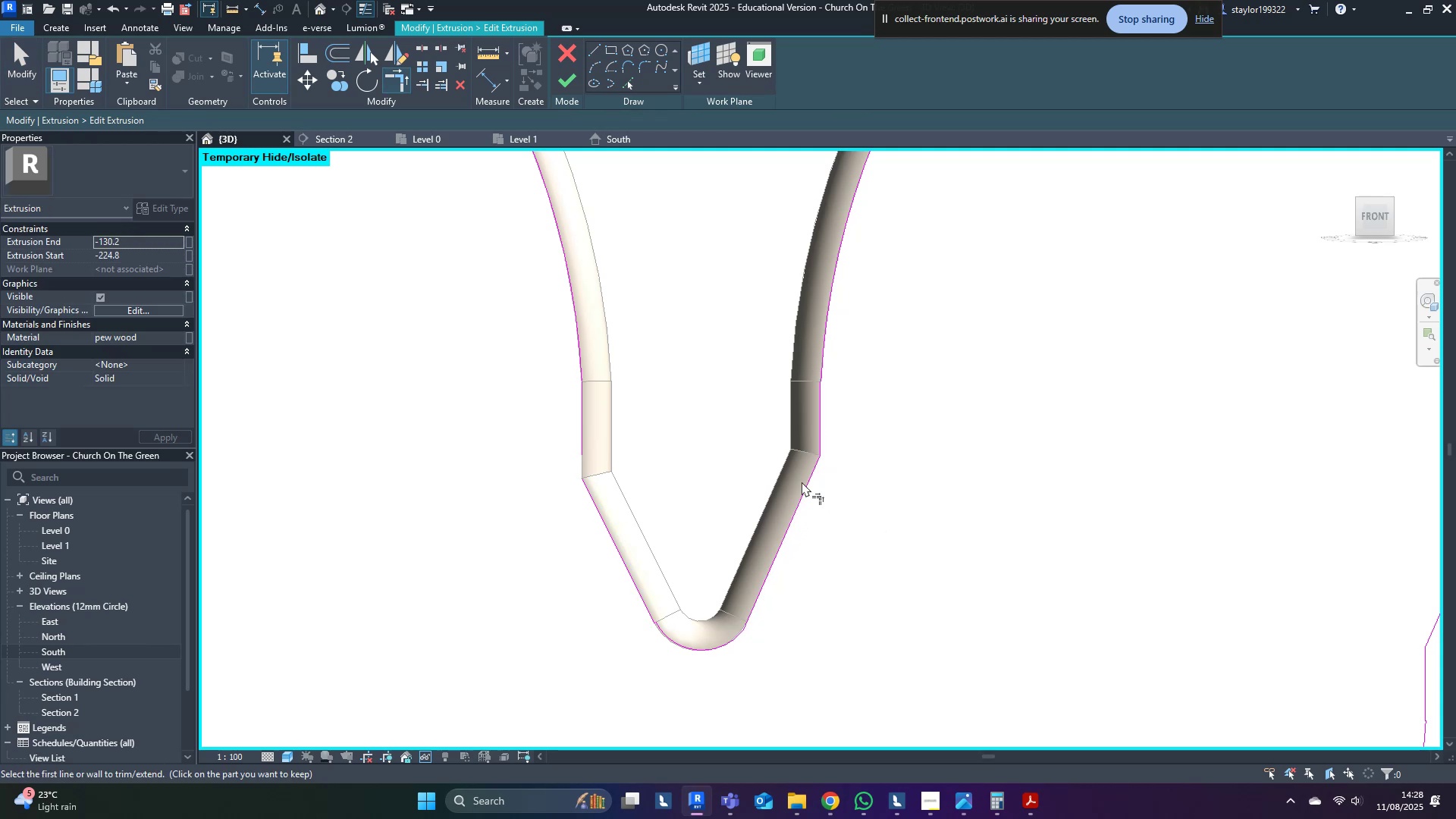 
left_click([800, 490])
 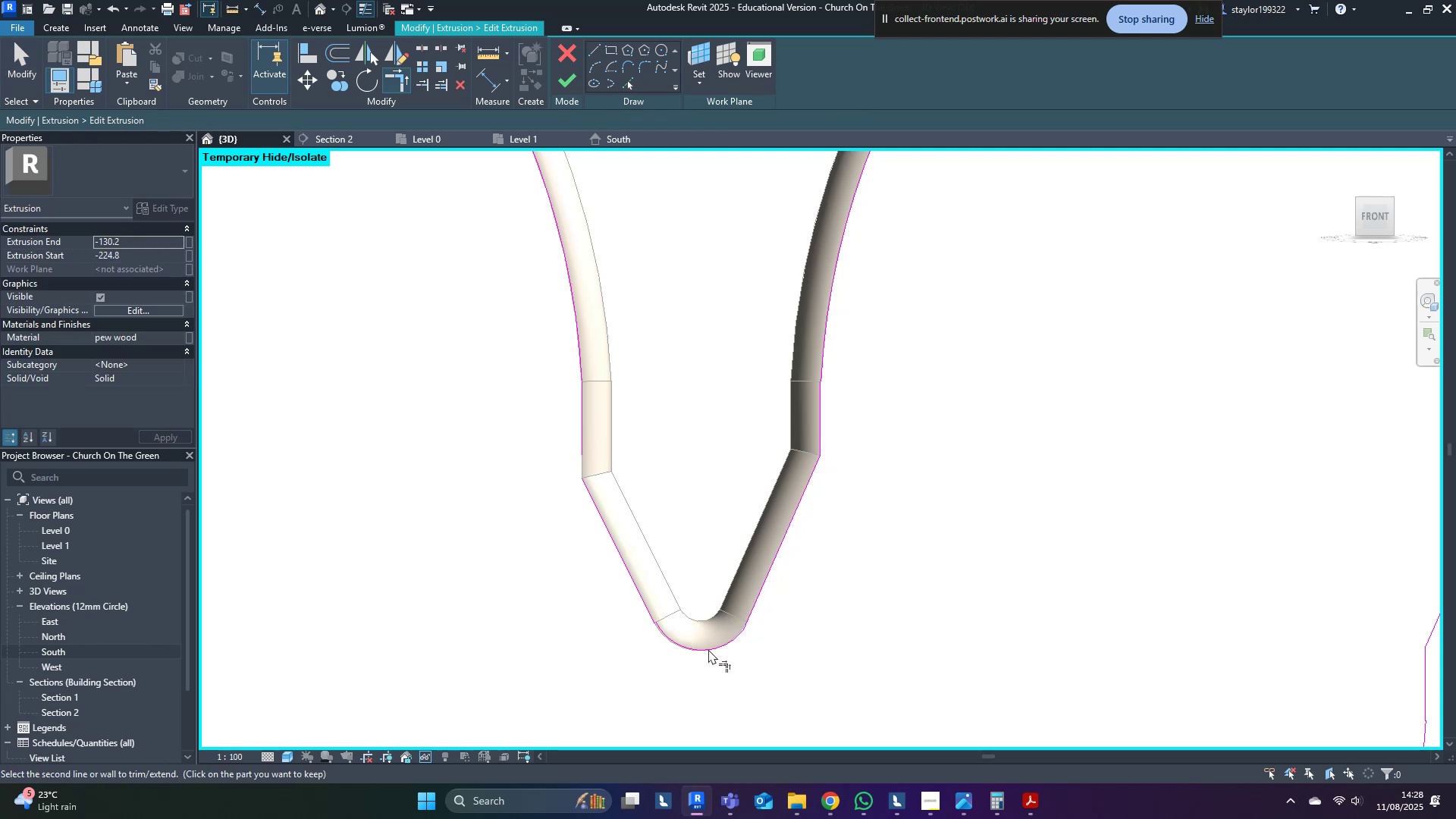 
left_click([706, 652])
 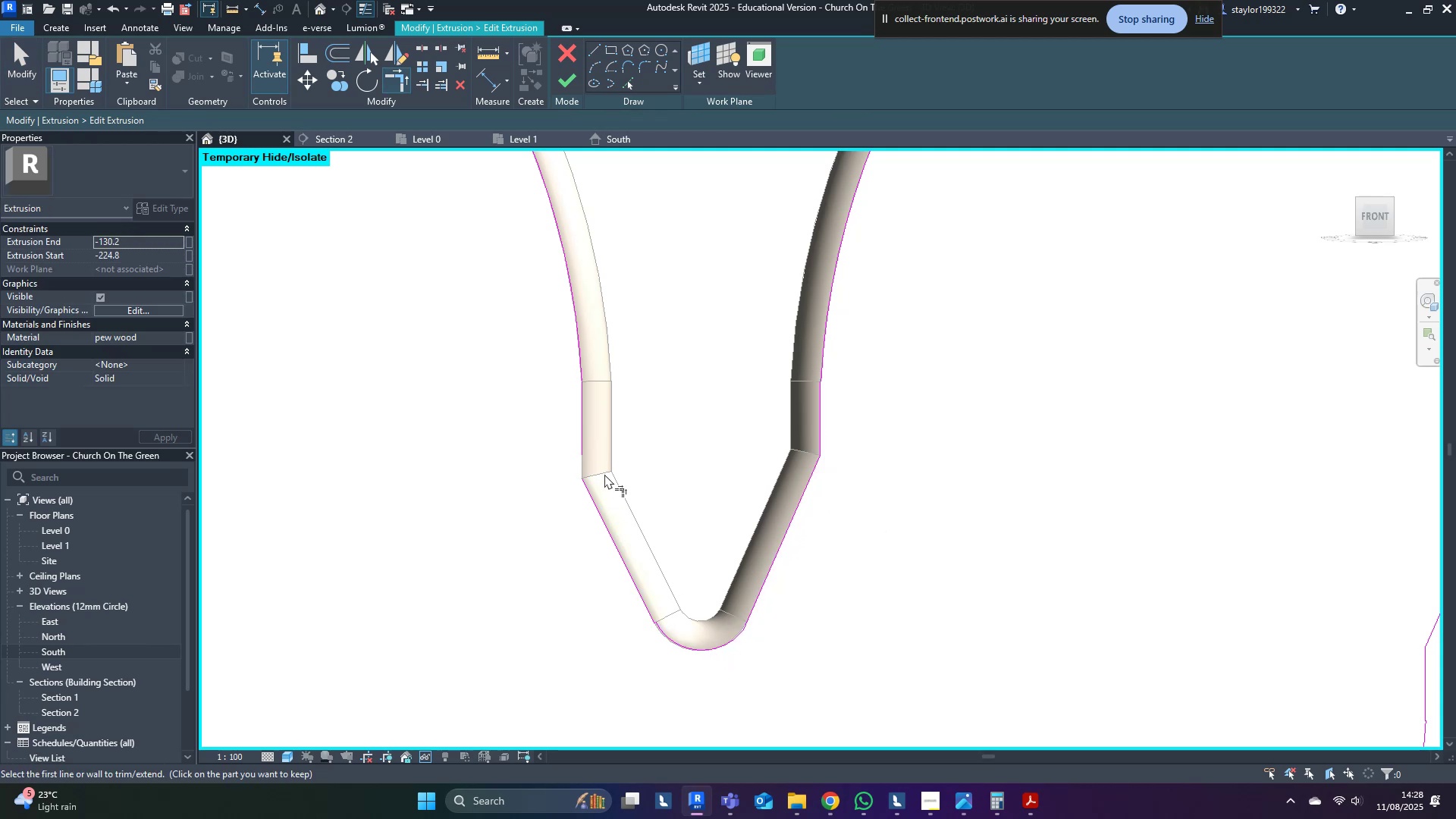 
left_click([582, 443])
 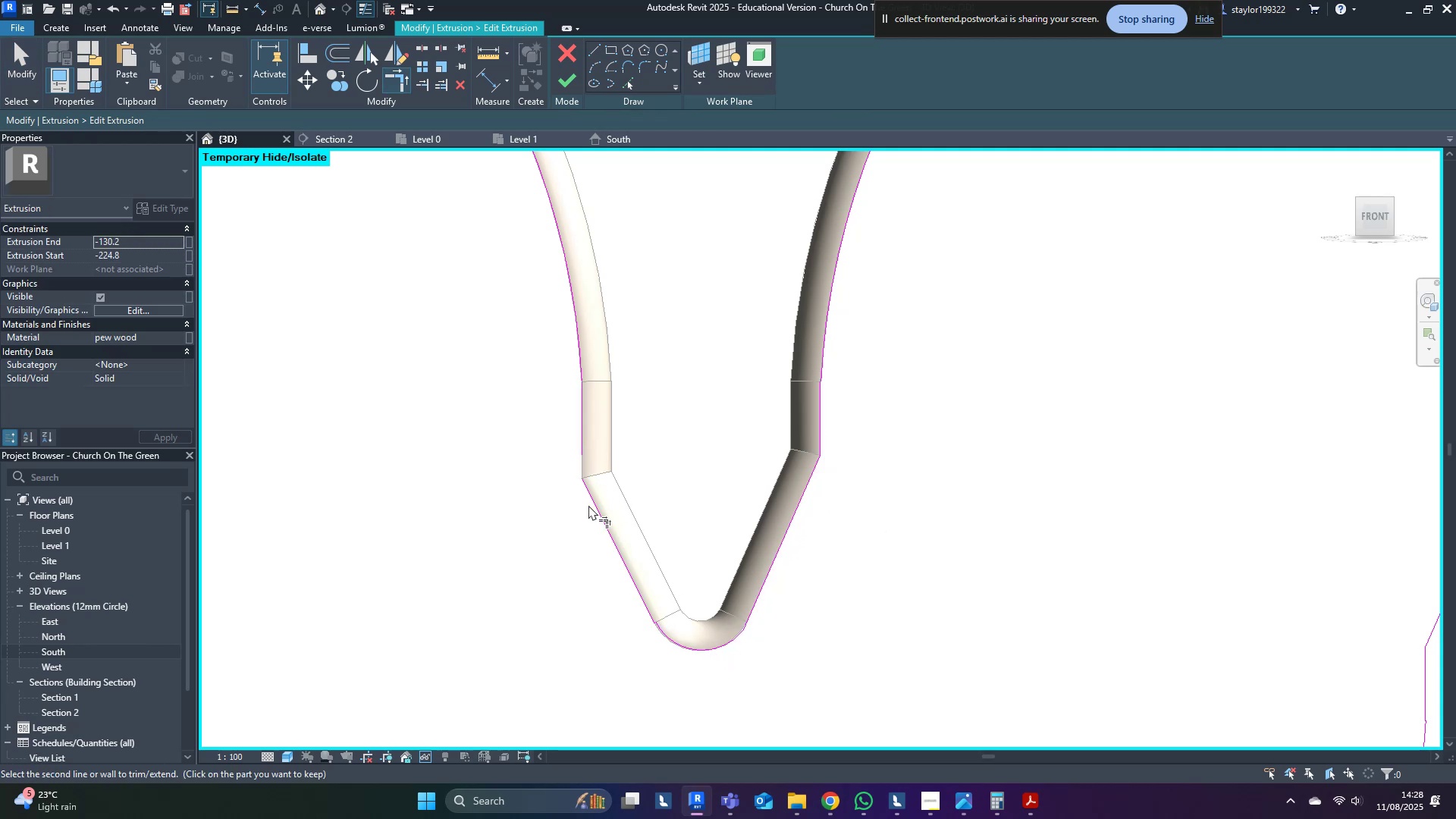 
left_click([588, 505])
 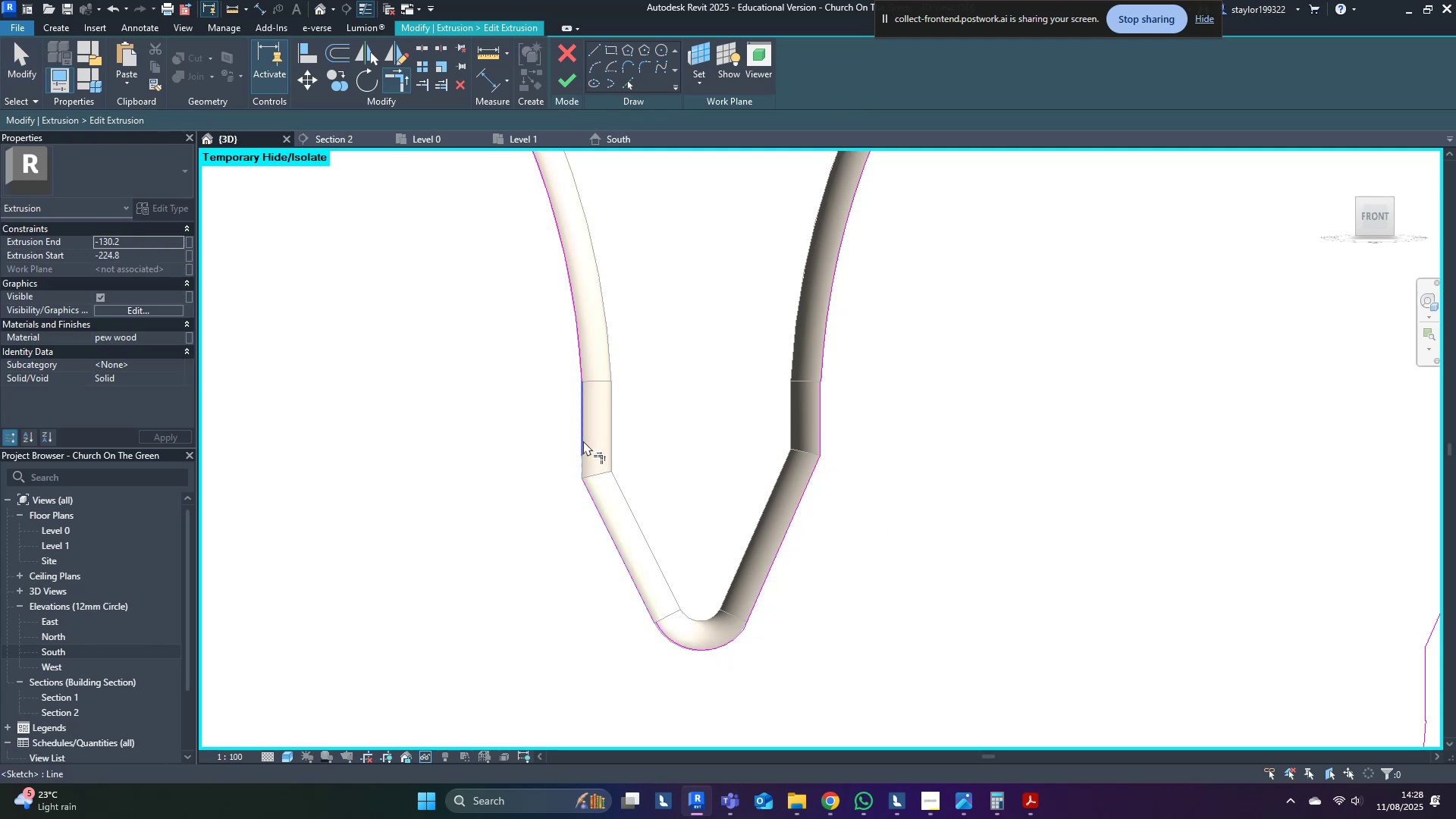 
left_click([583, 441])
 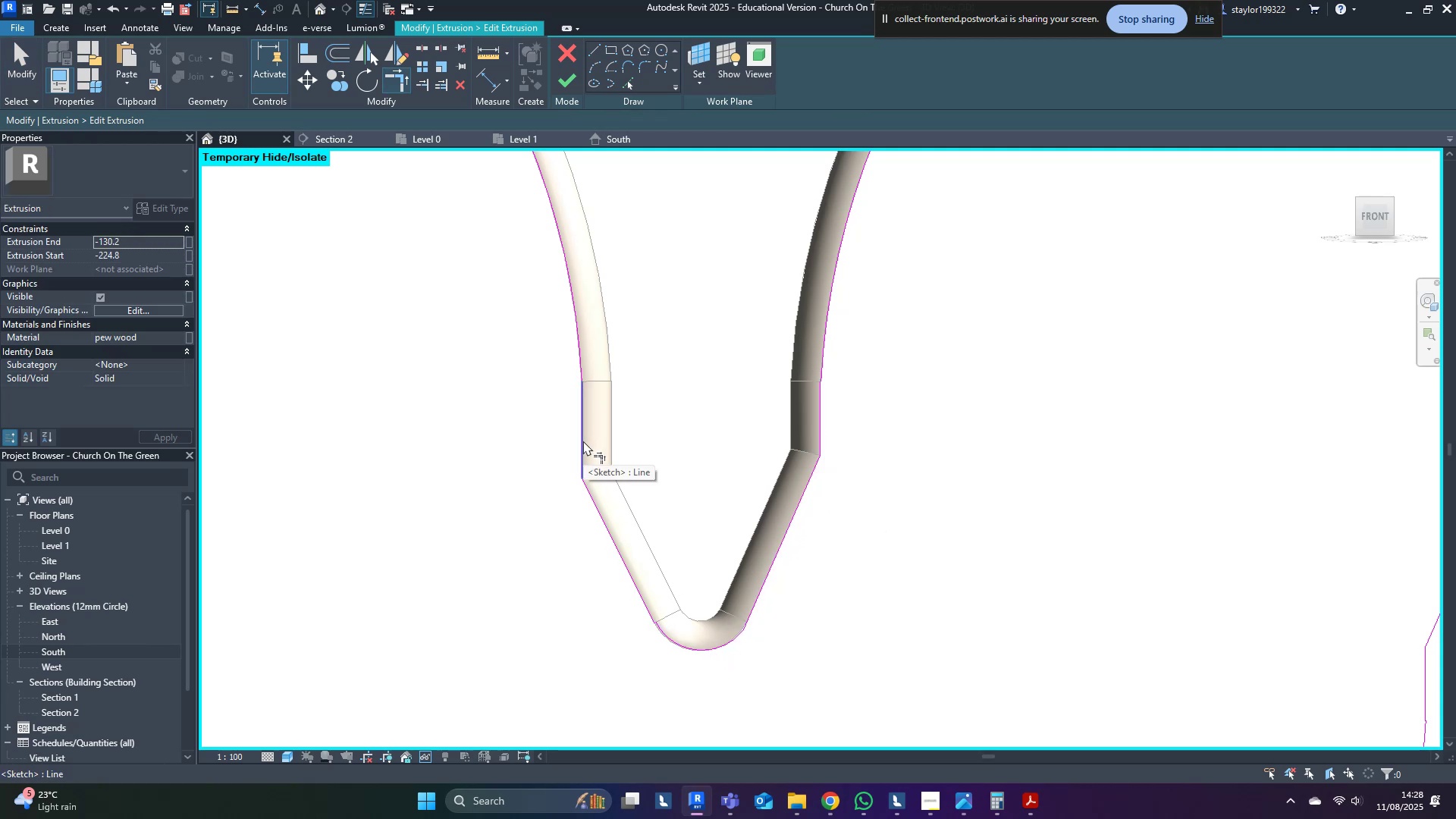 
type(md)
 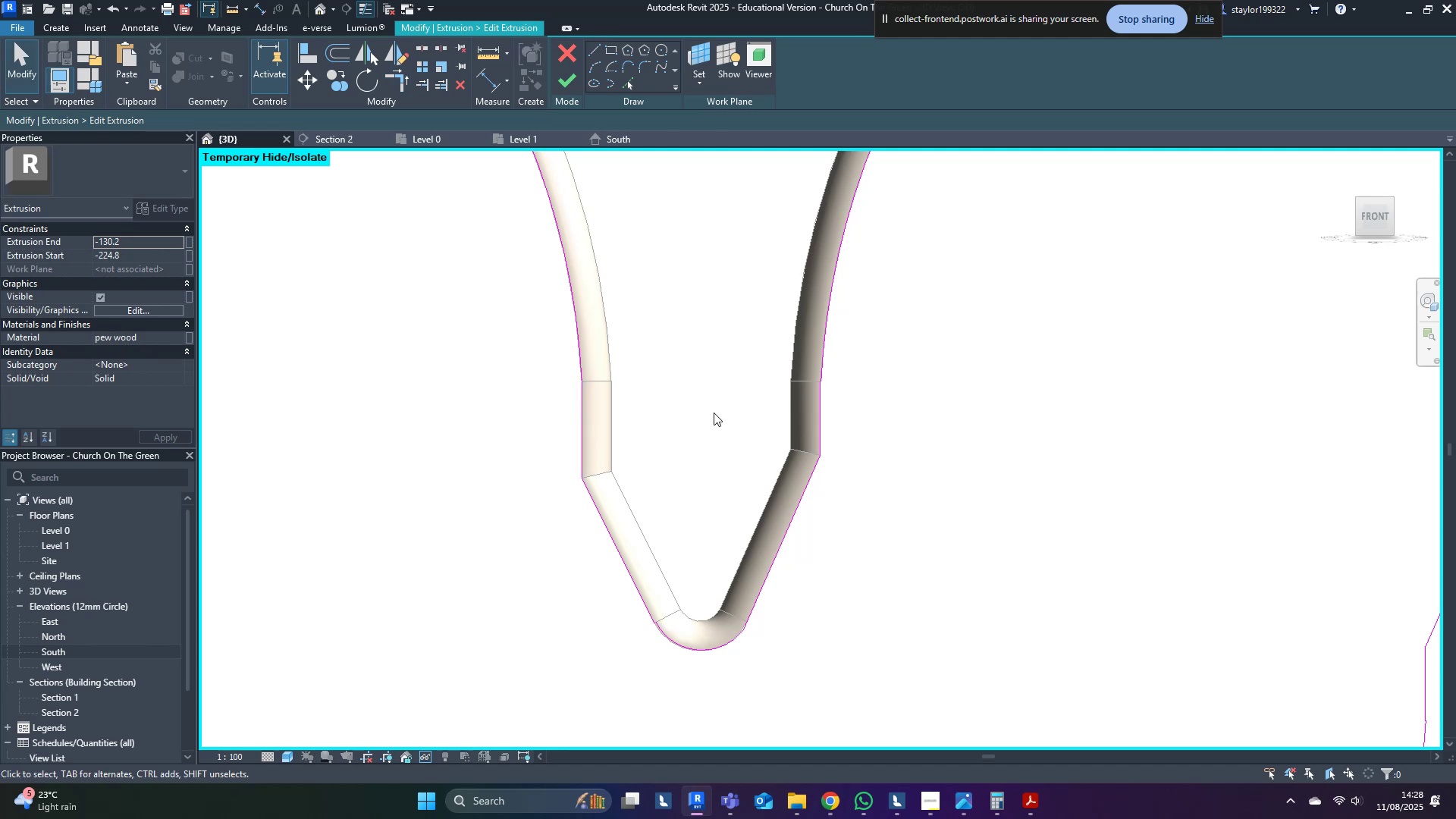 
left_click([714, 413])
 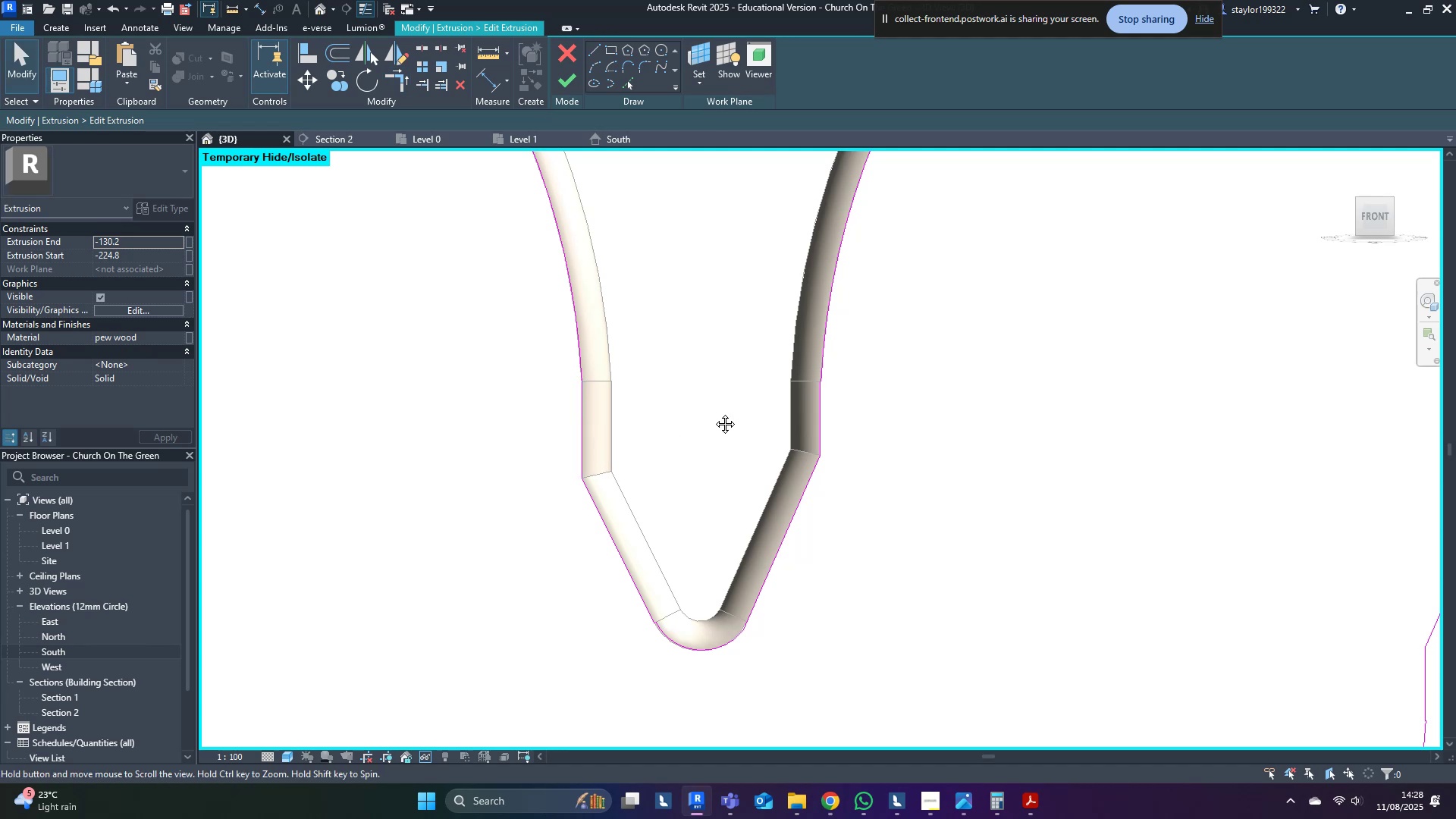 
middle_click([714, 413])
 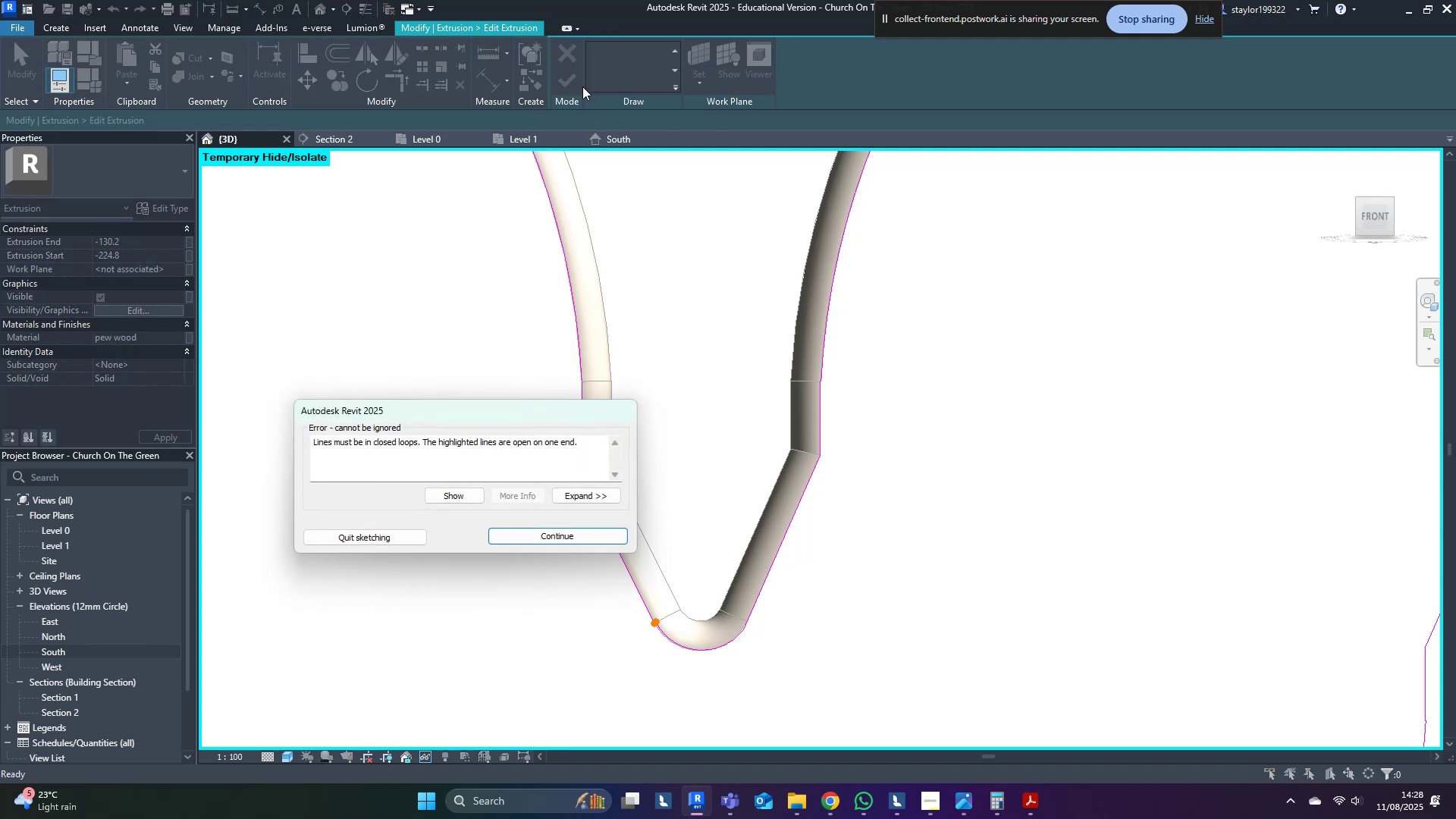 
left_click([561, 538])
 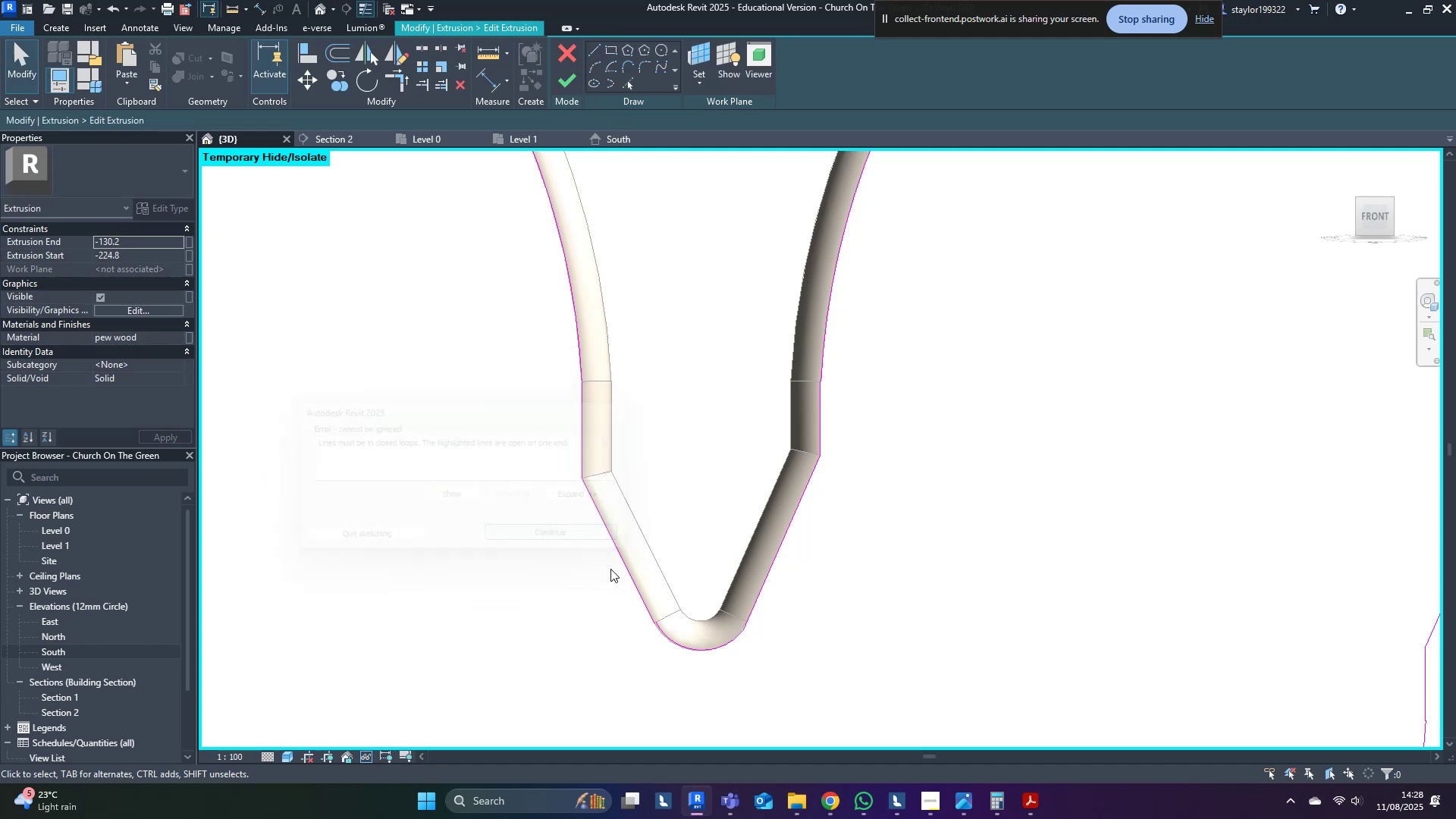 
key(R)
 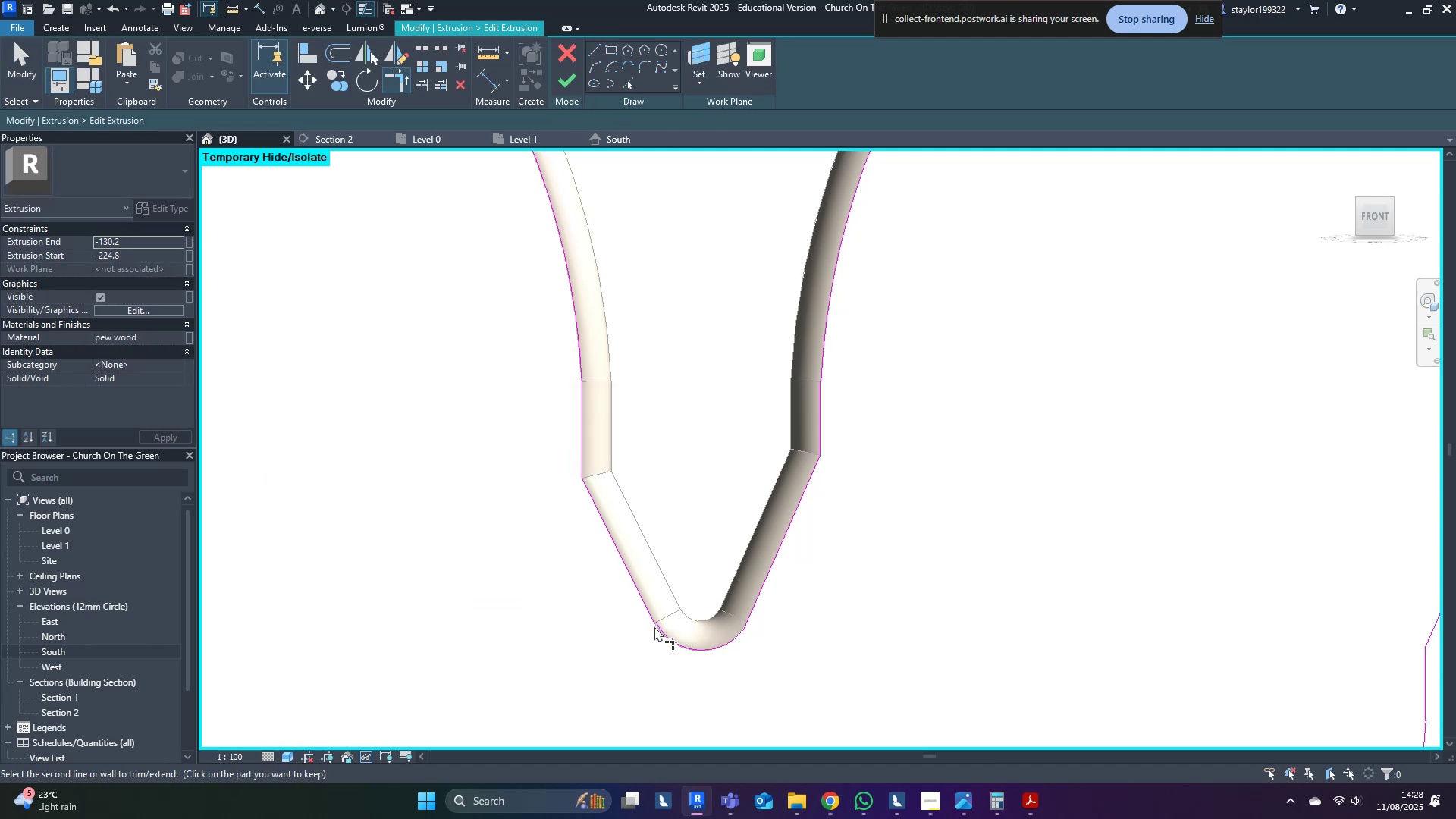 
double_click([640, 609])
 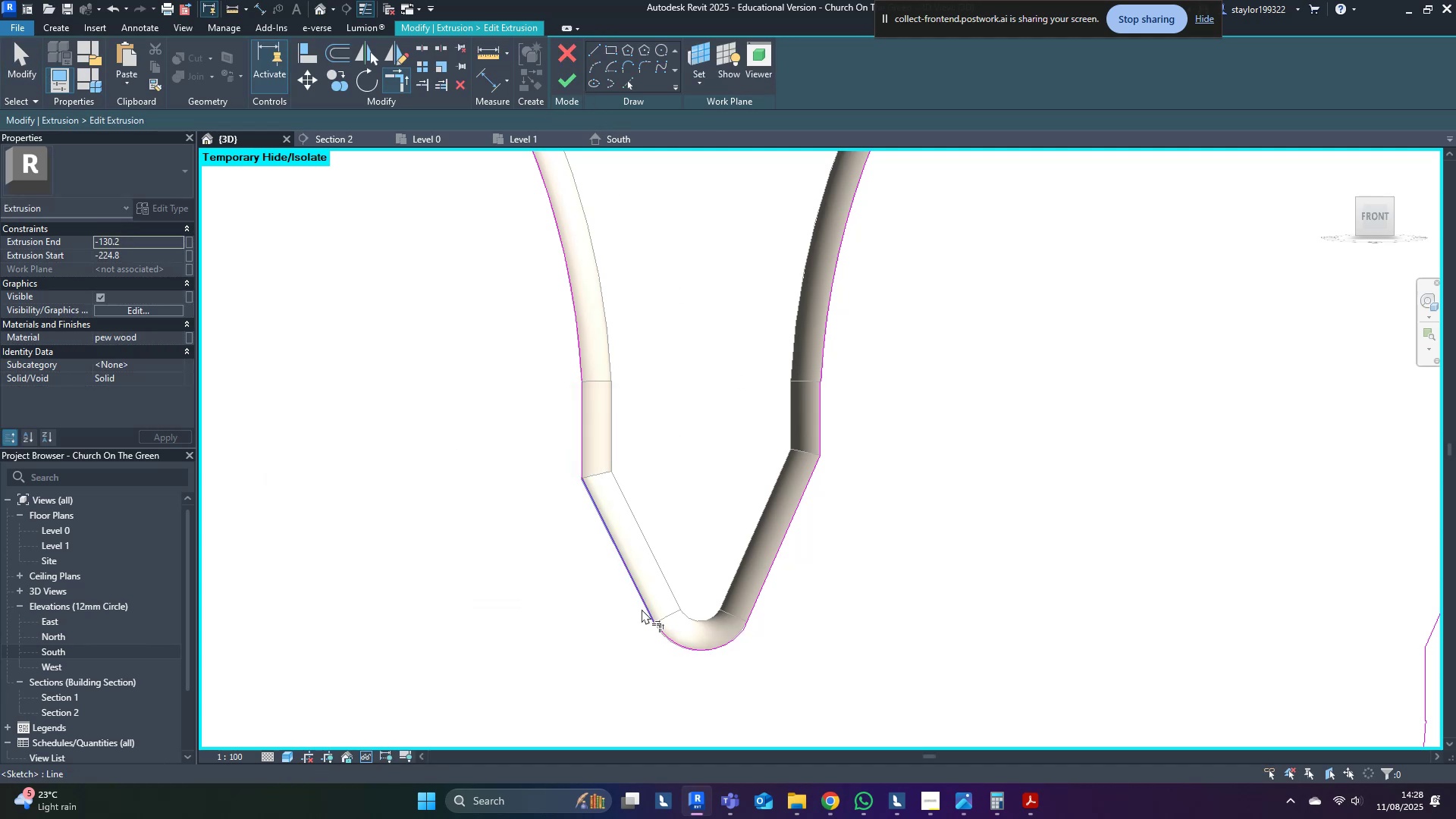 
type(md[Delete])
 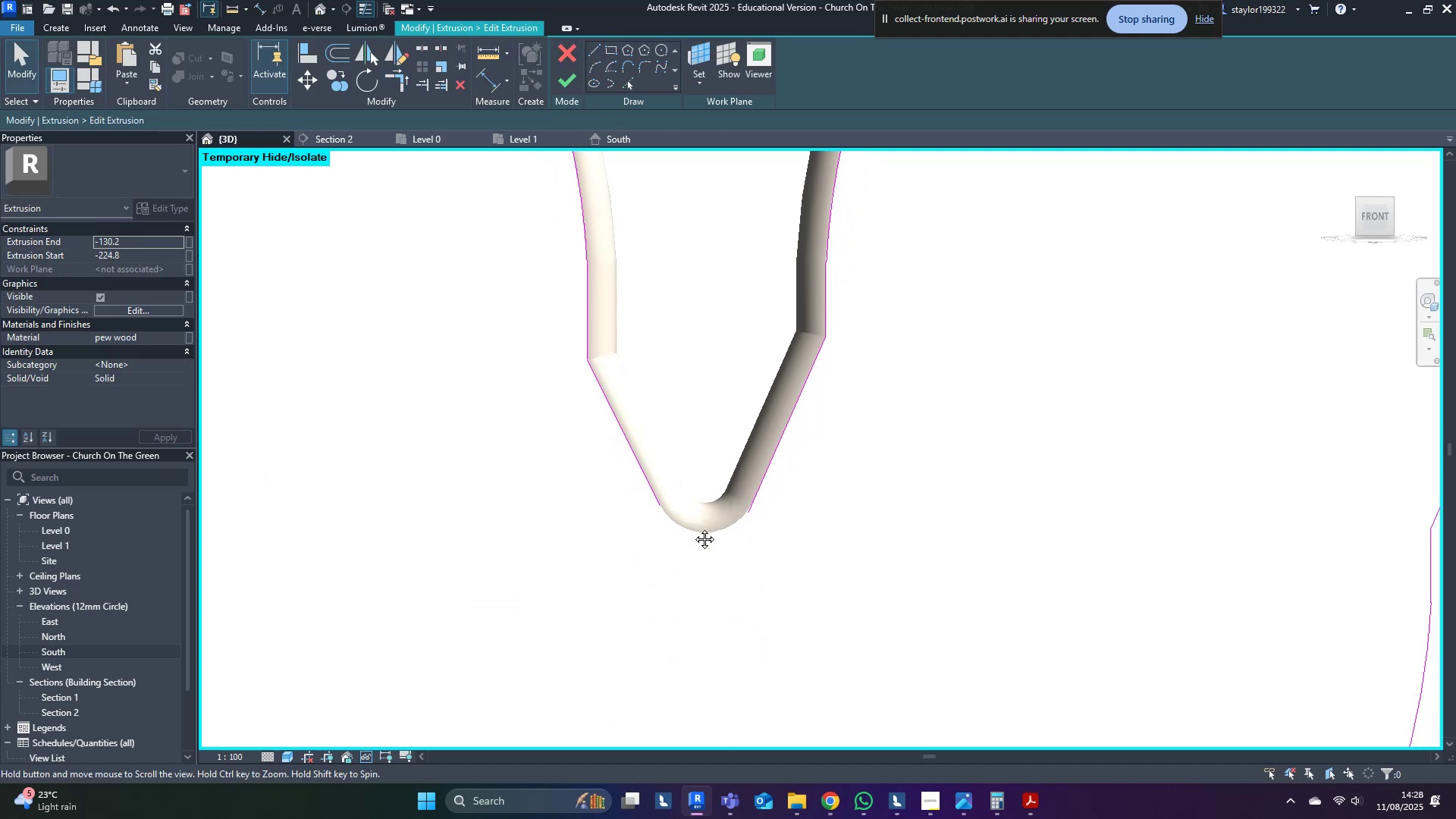 
left_click_drag(start_coordinate=[703, 602], to_coordinate=[668, 662])
 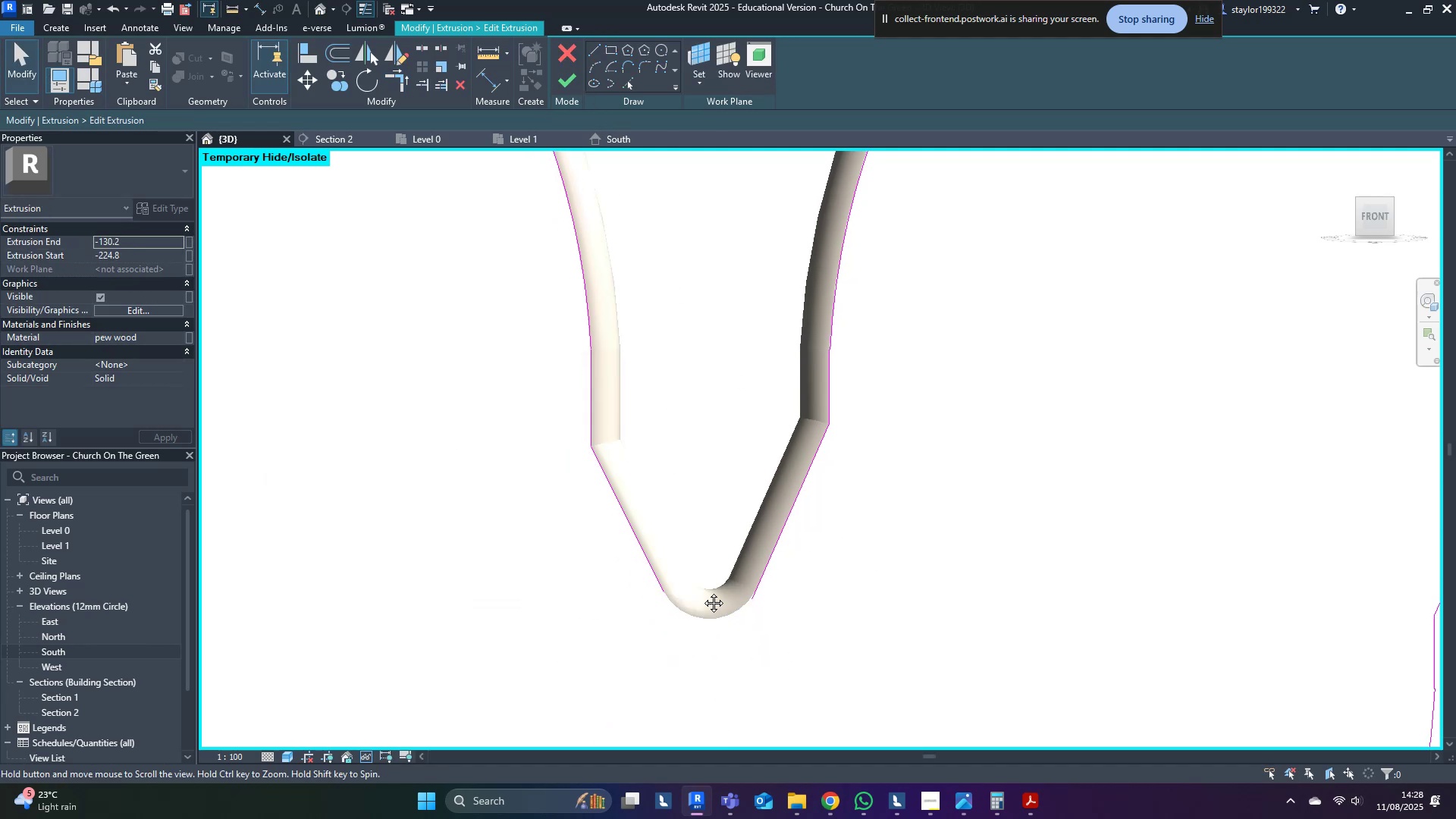 
scroll: coordinate [677, 532], scroll_direction: up, amount: 9.0
 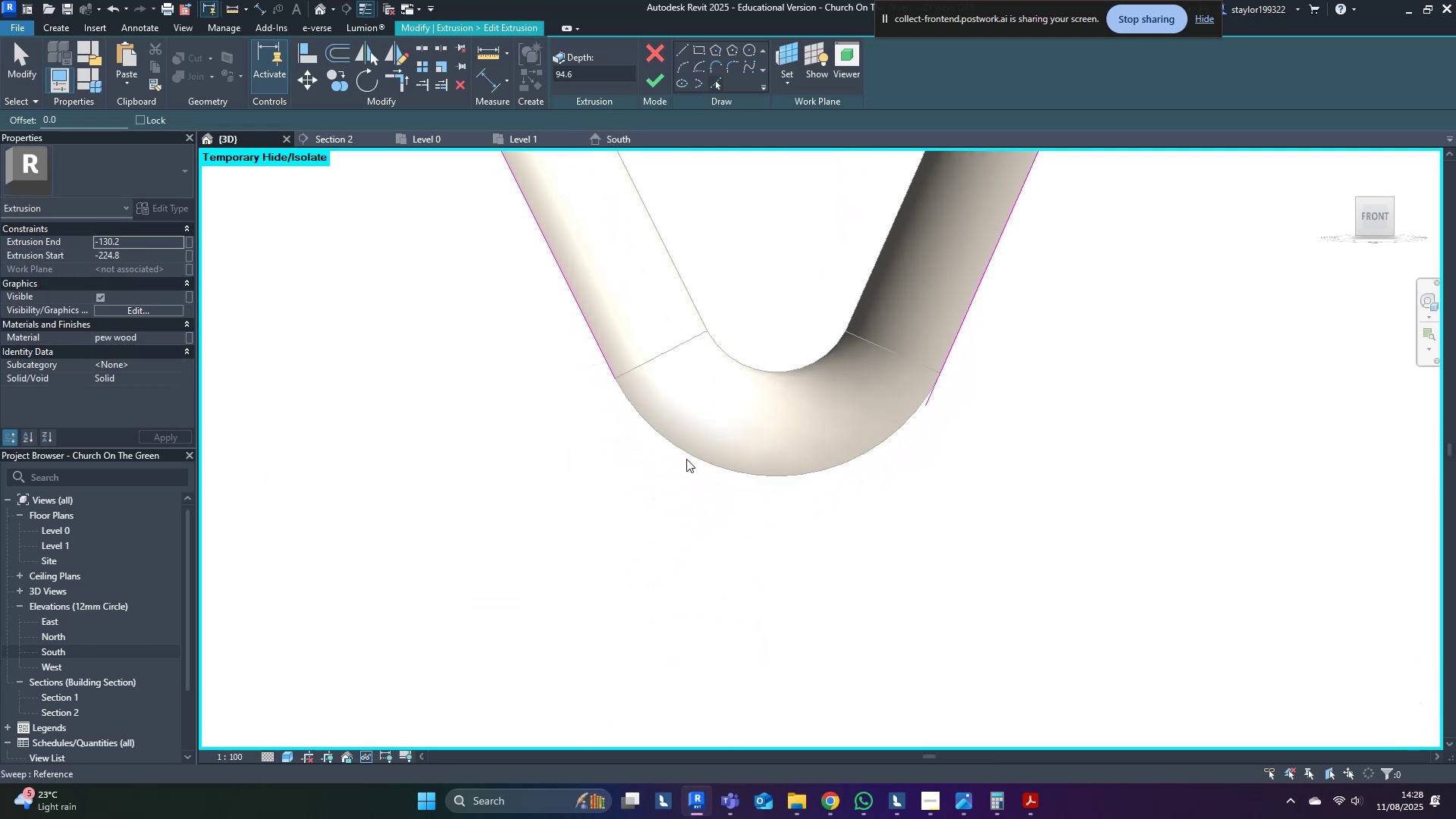 
left_click([692, 455])
 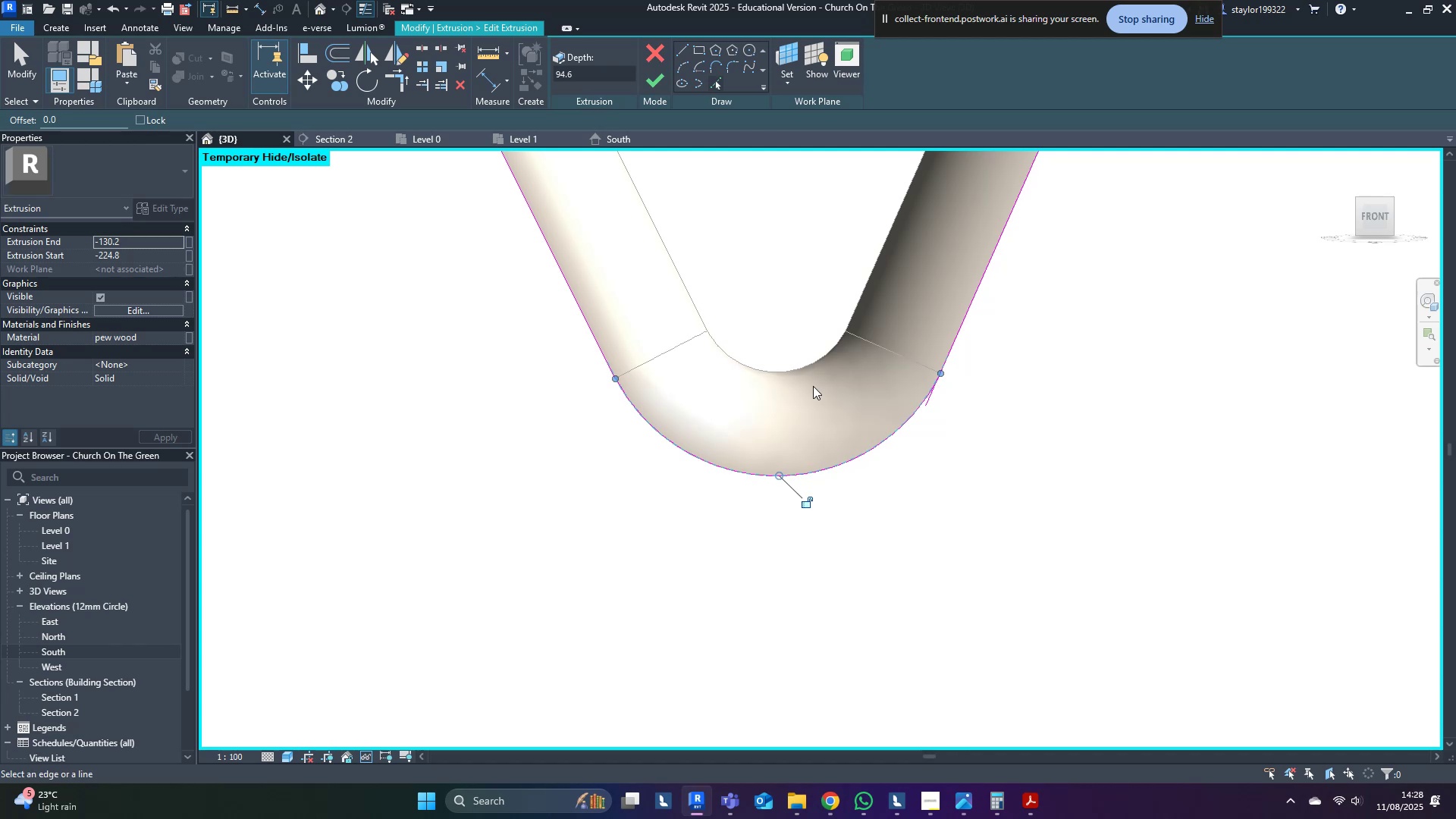 
type(tr)
 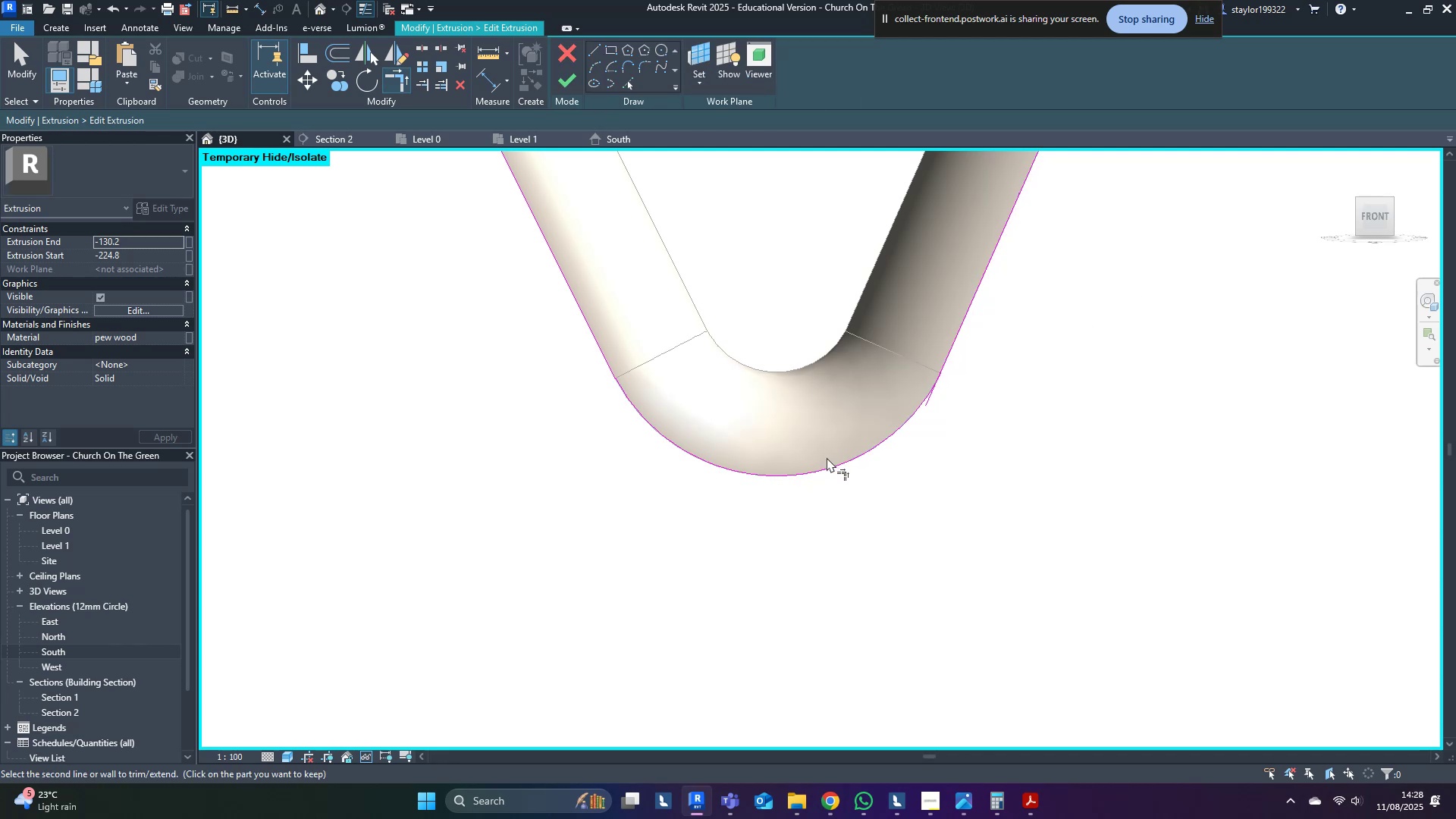 
left_click([826, 470])
 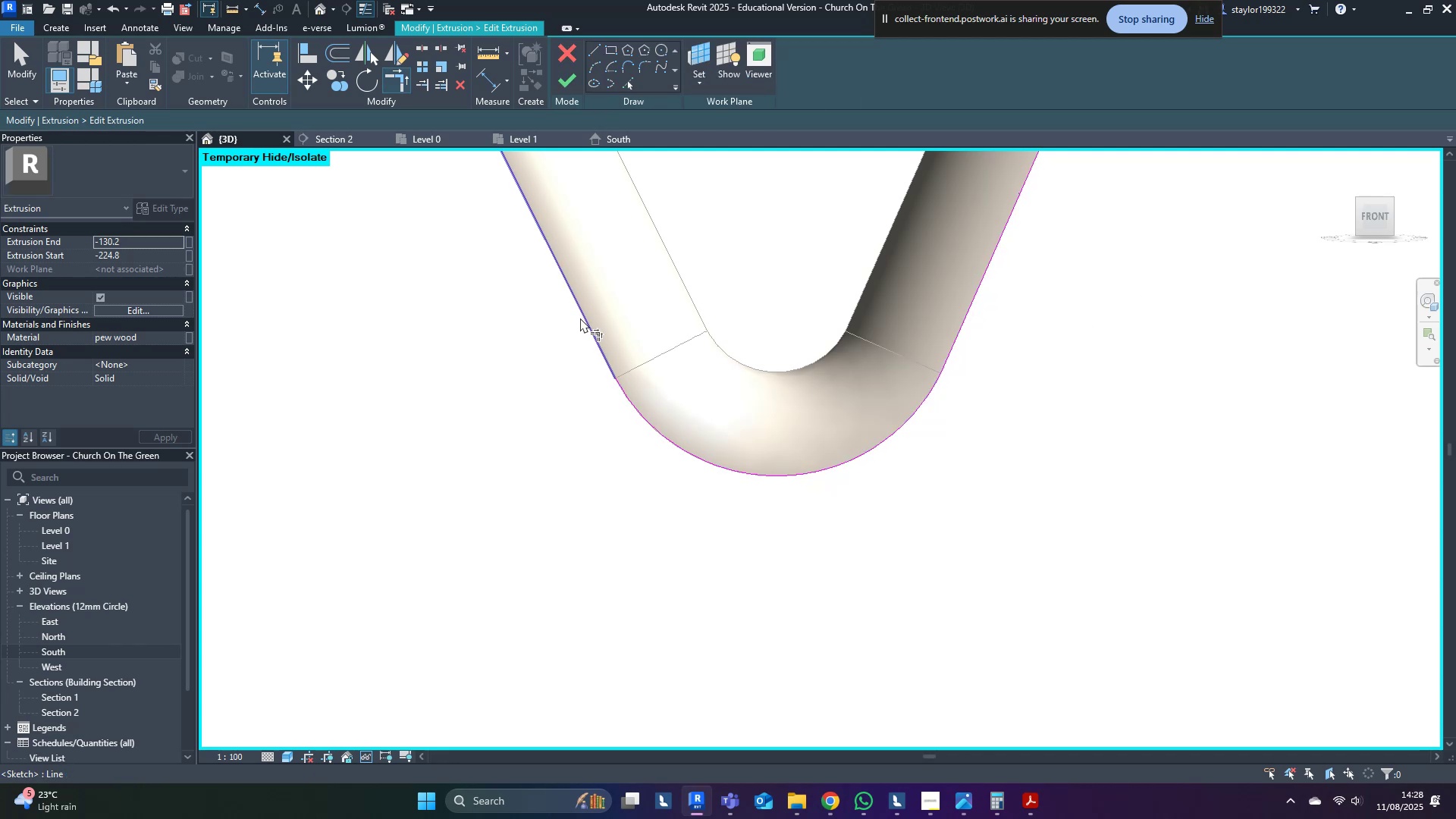 
left_click([594, 324])
 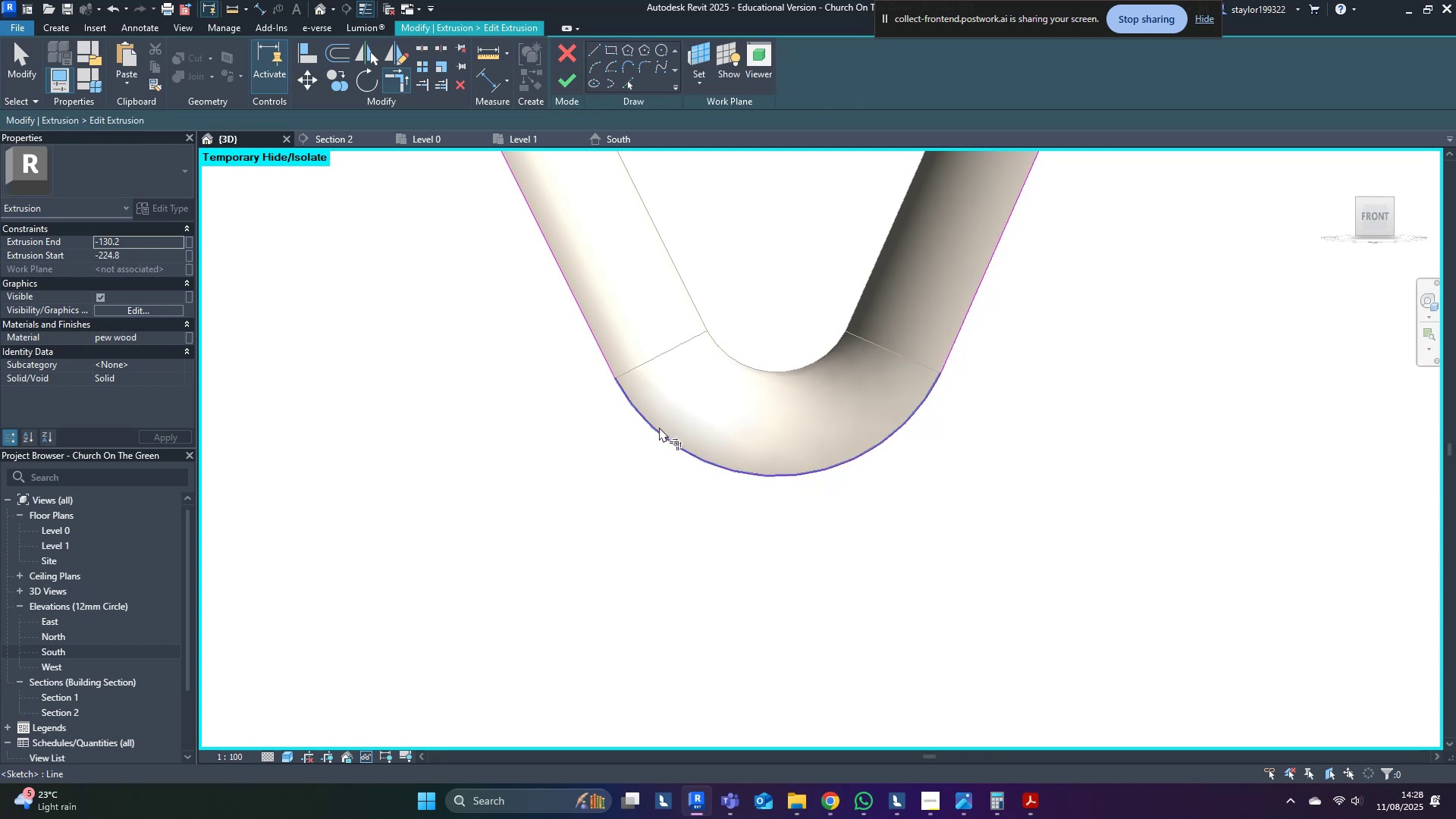 
scroll: coordinate [676, 609], scroll_direction: down, amount: 7.0
 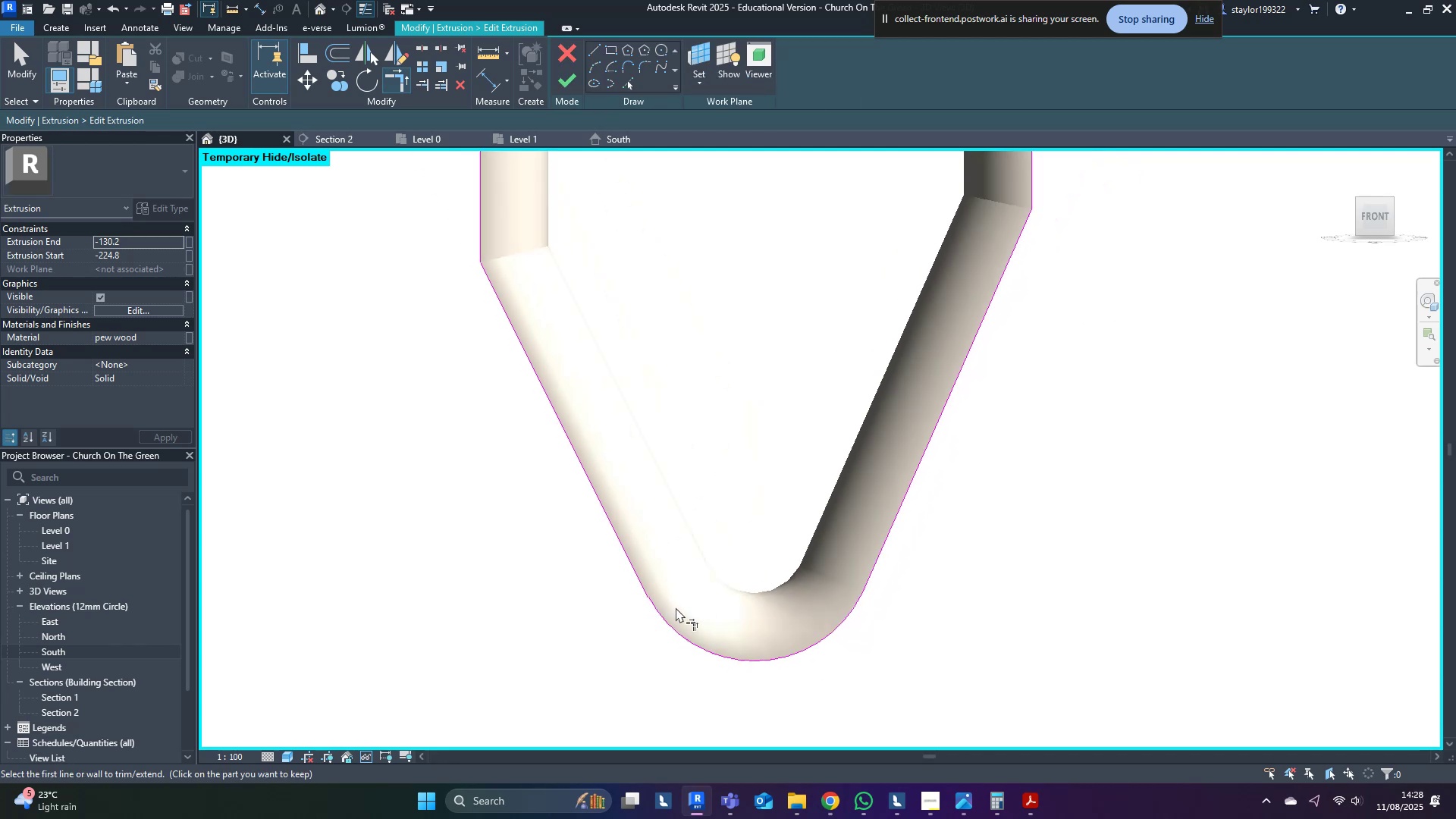 
type(md)
 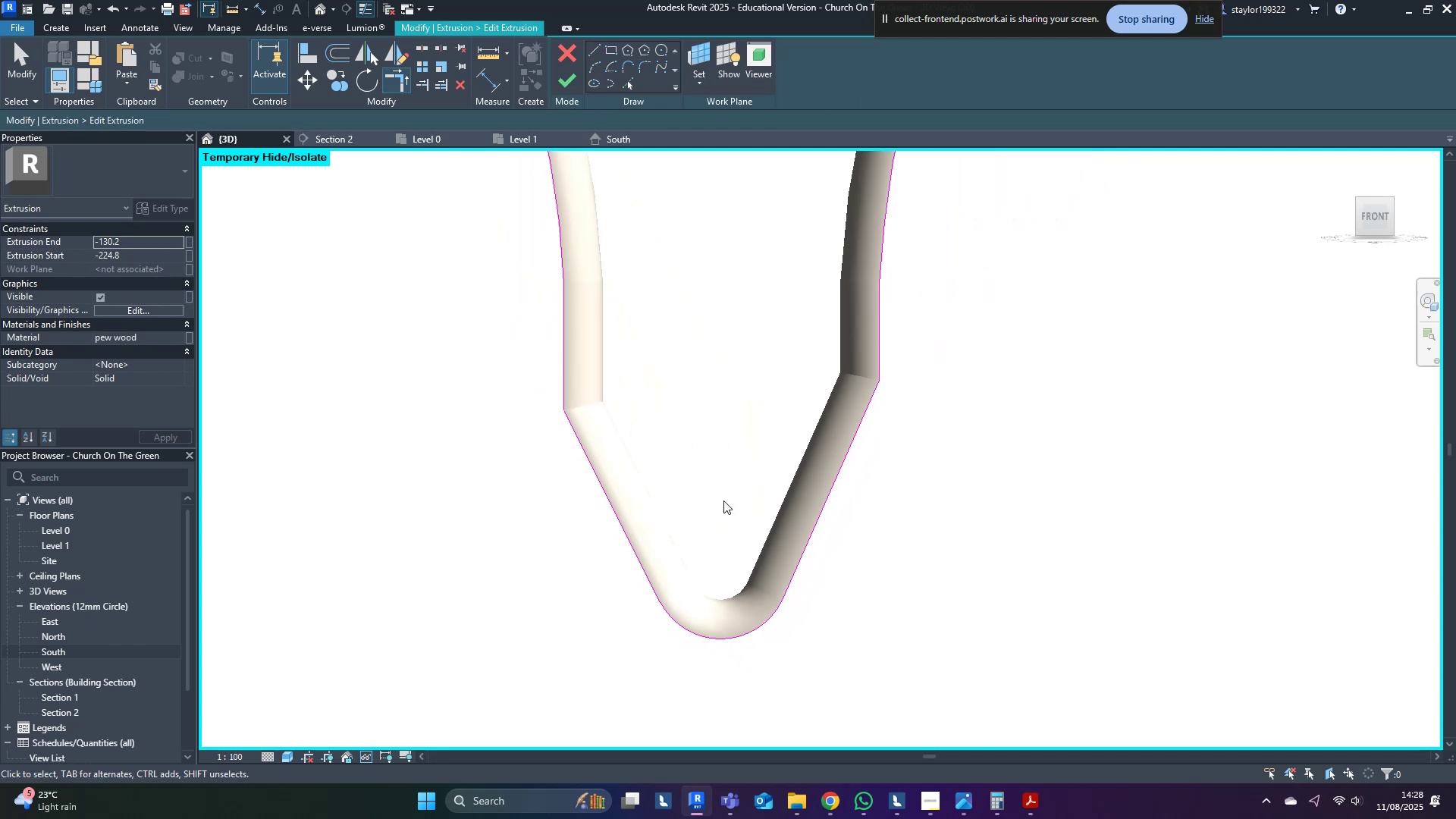 
left_click([723, 497])
 